 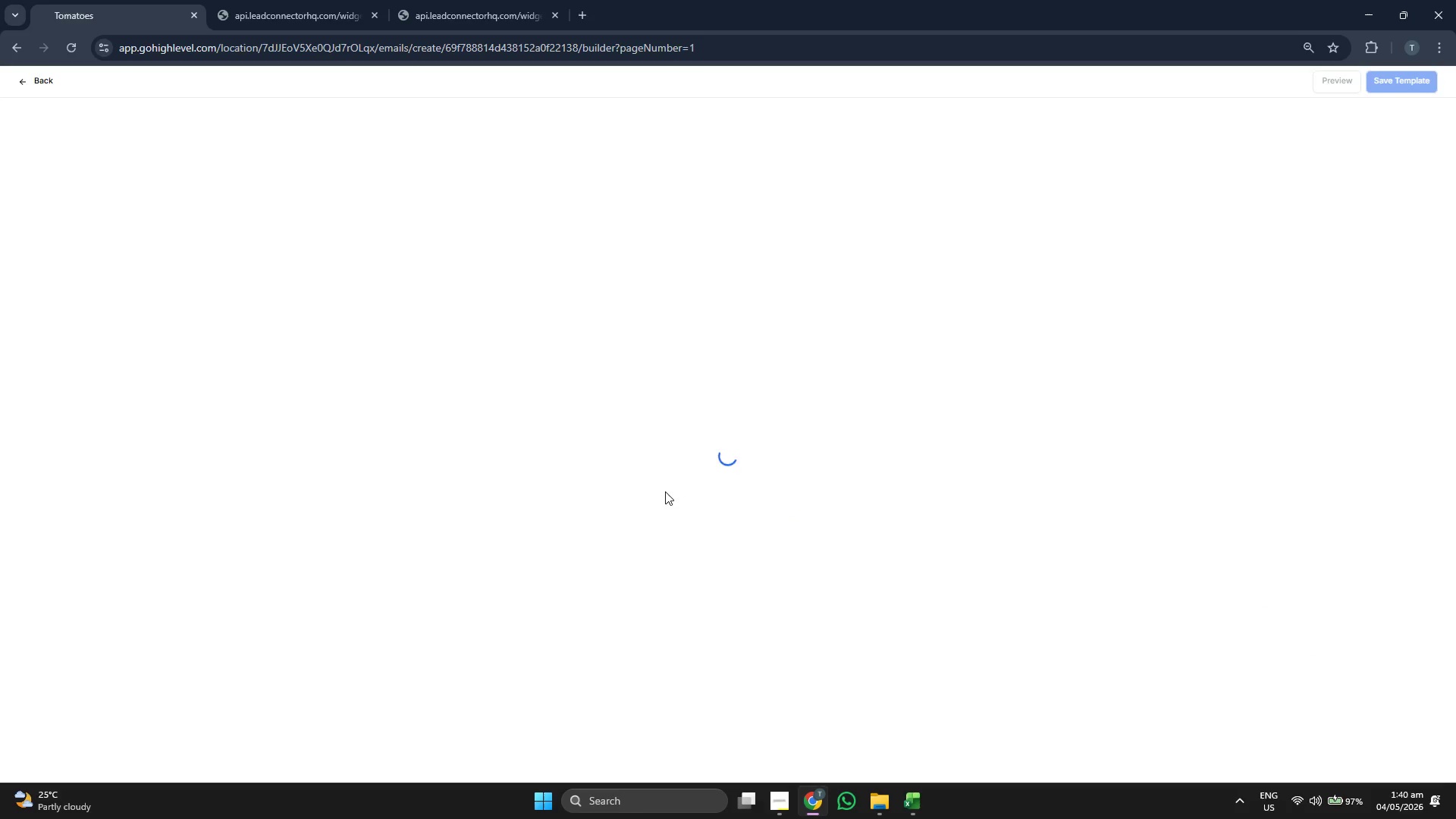 
left_click([740, 80])
 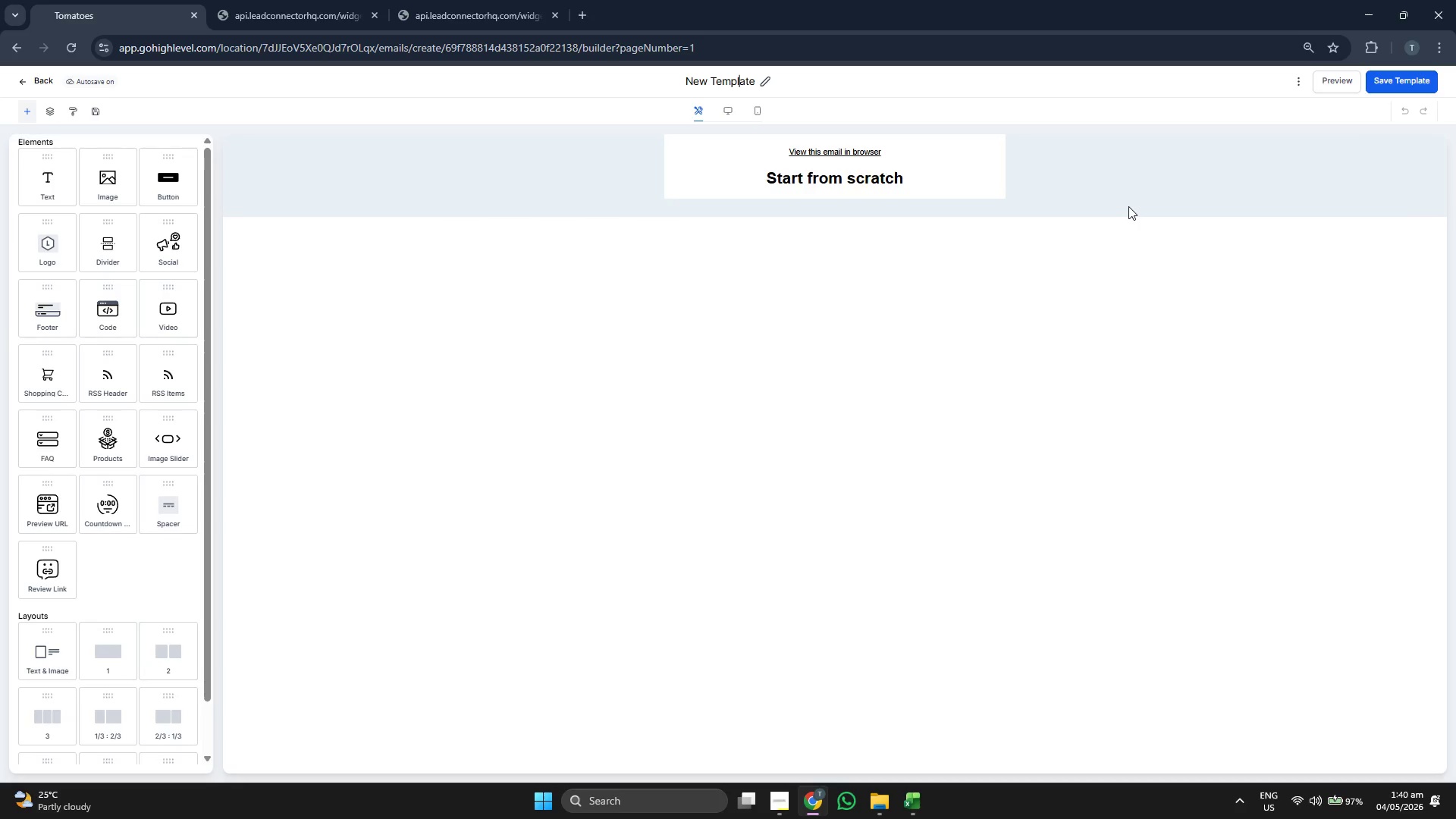 
key(Backspace)
 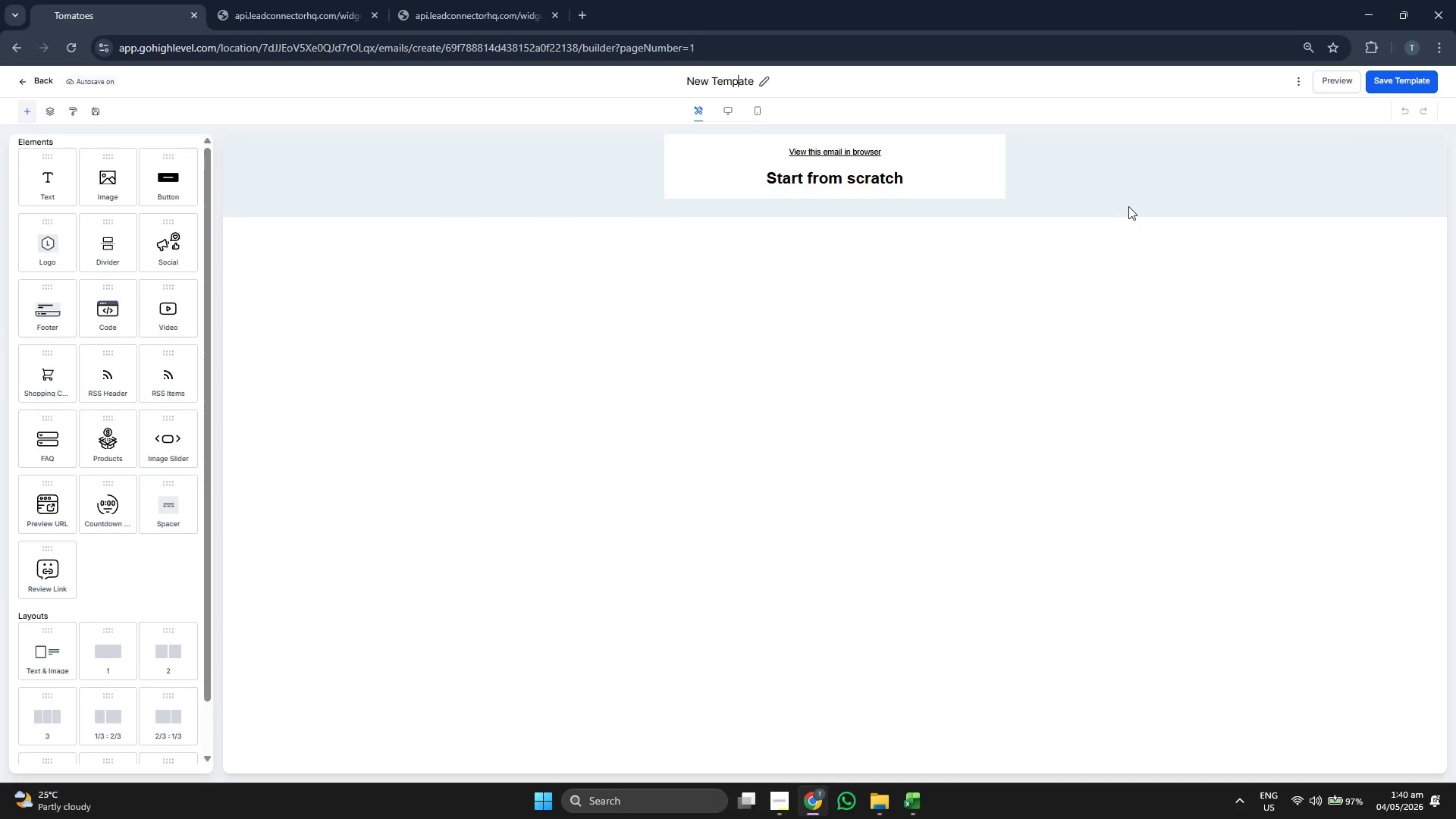 
key(ArrowRight)
 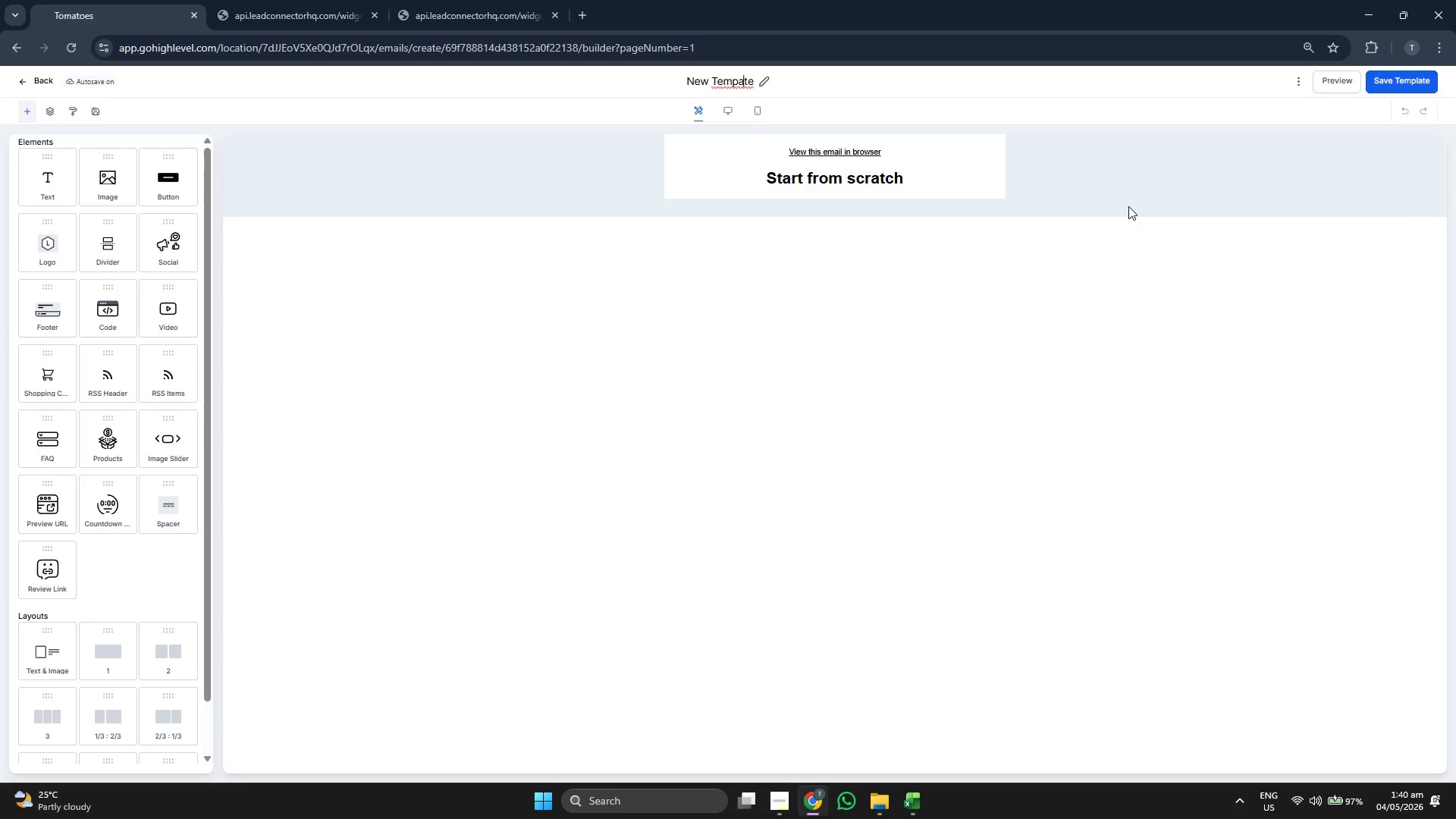 
key(ArrowRight)
 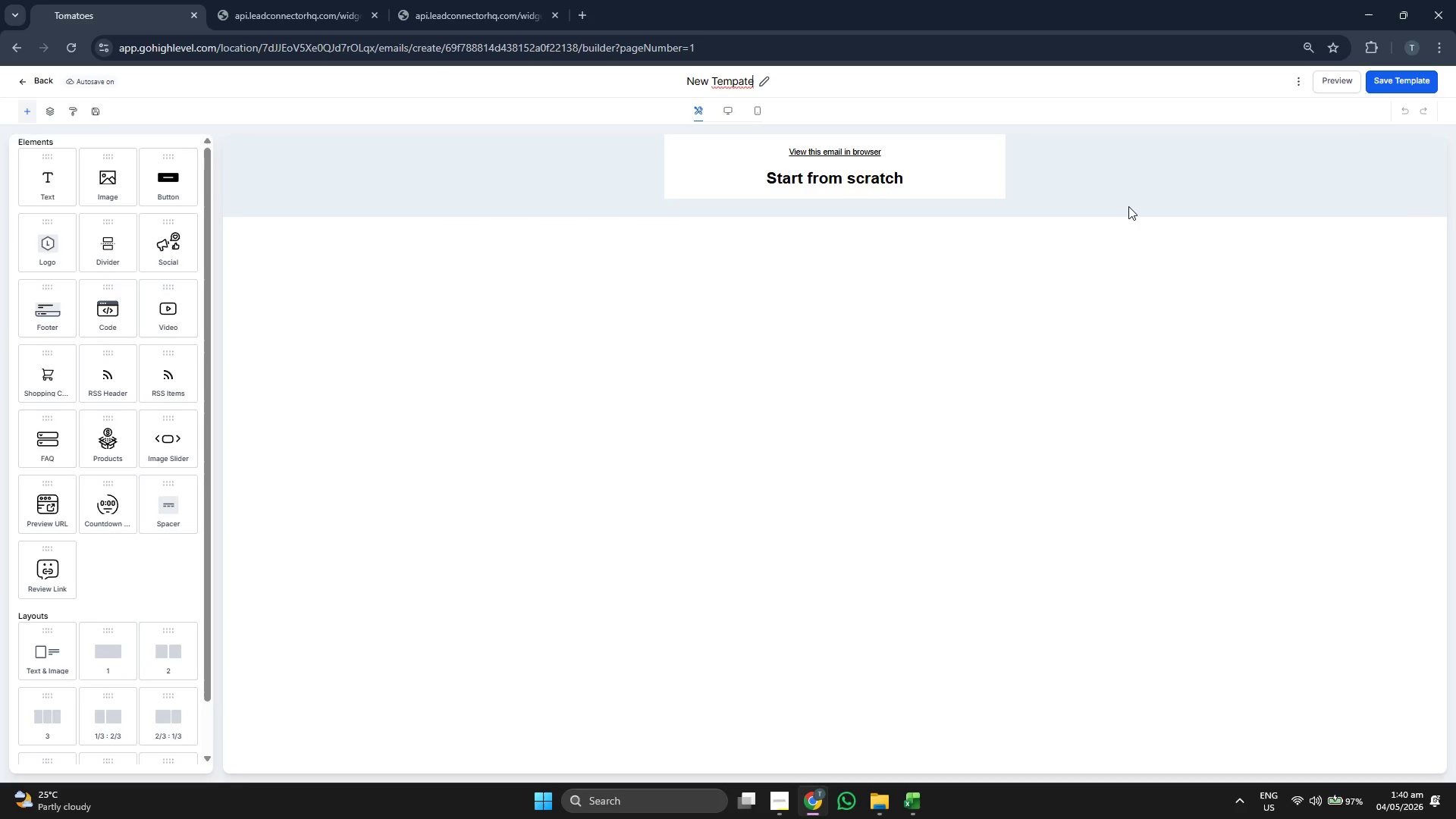 
key(ArrowRight)
 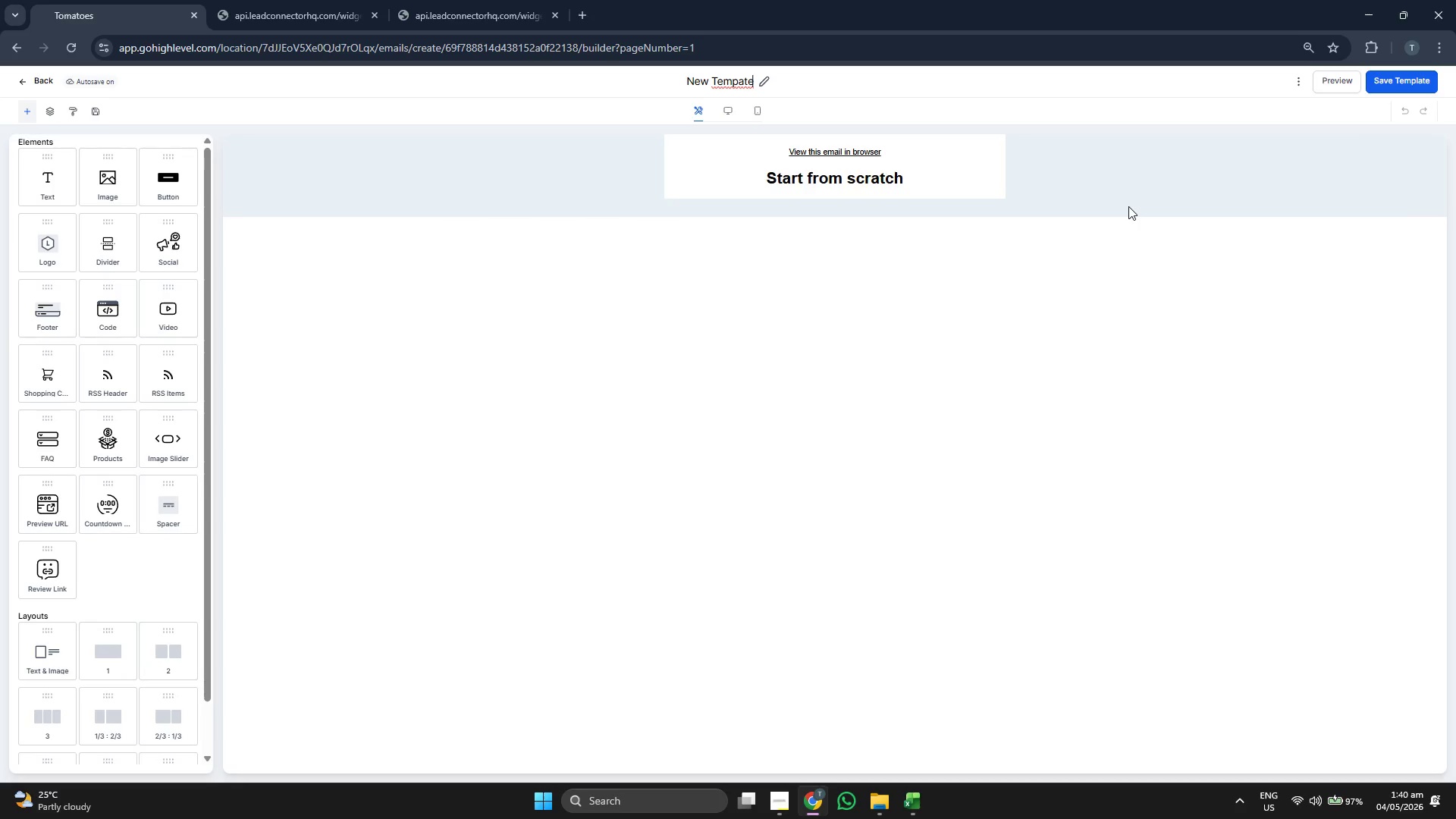 
key(ArrowRight)
 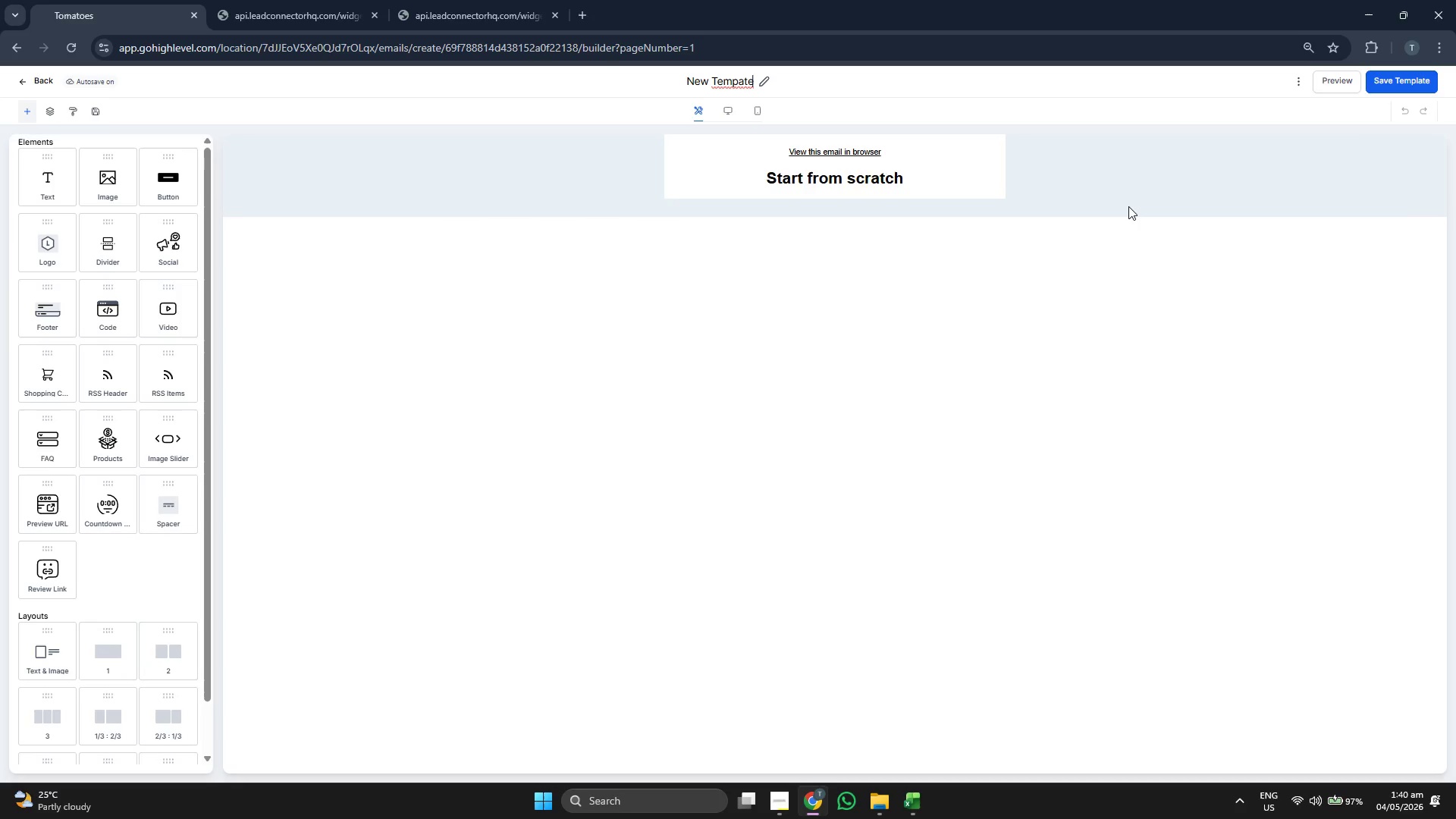 
key(Backspace)
 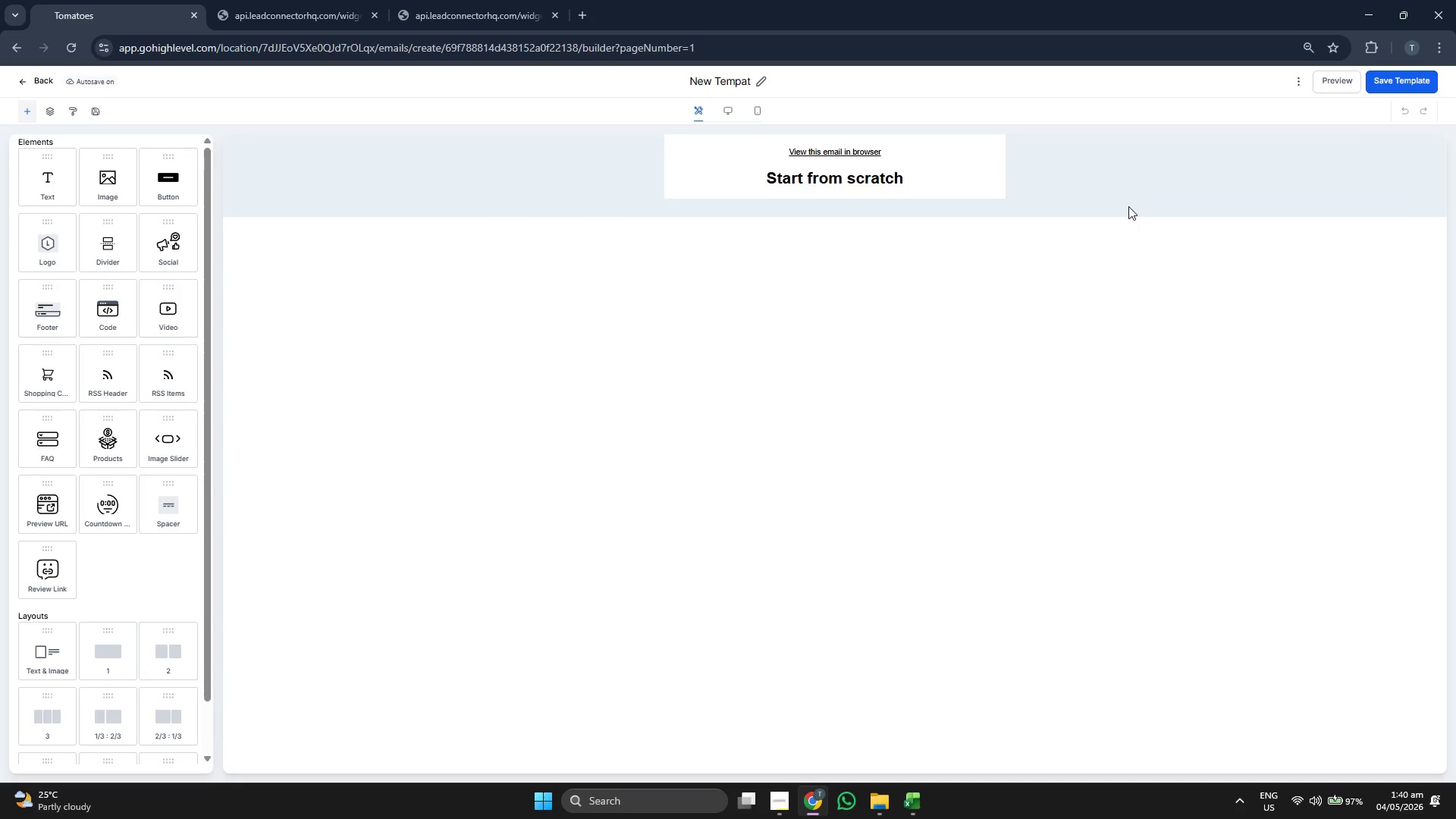 
key(Backspace)
 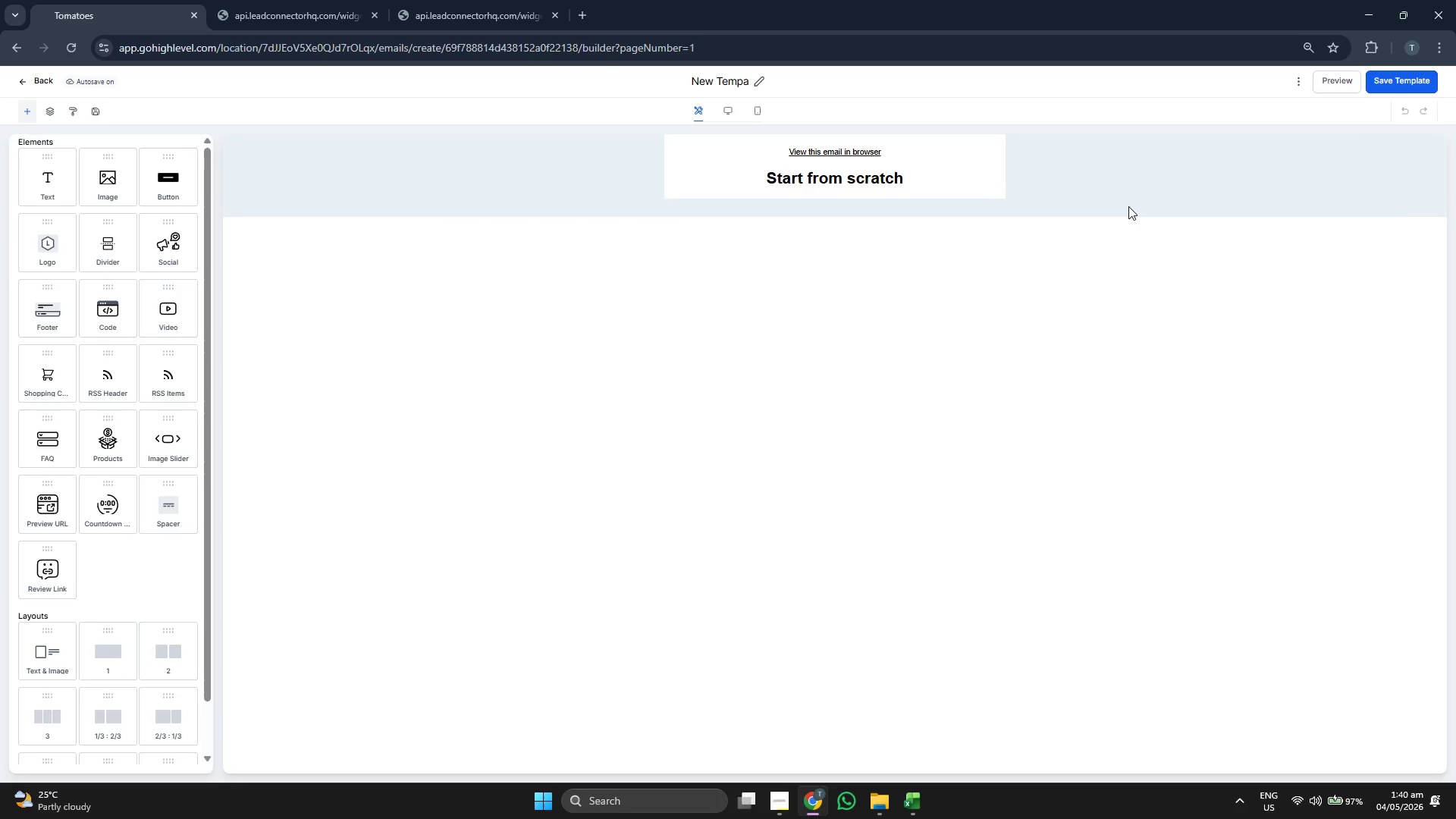 
key(Backspace)
 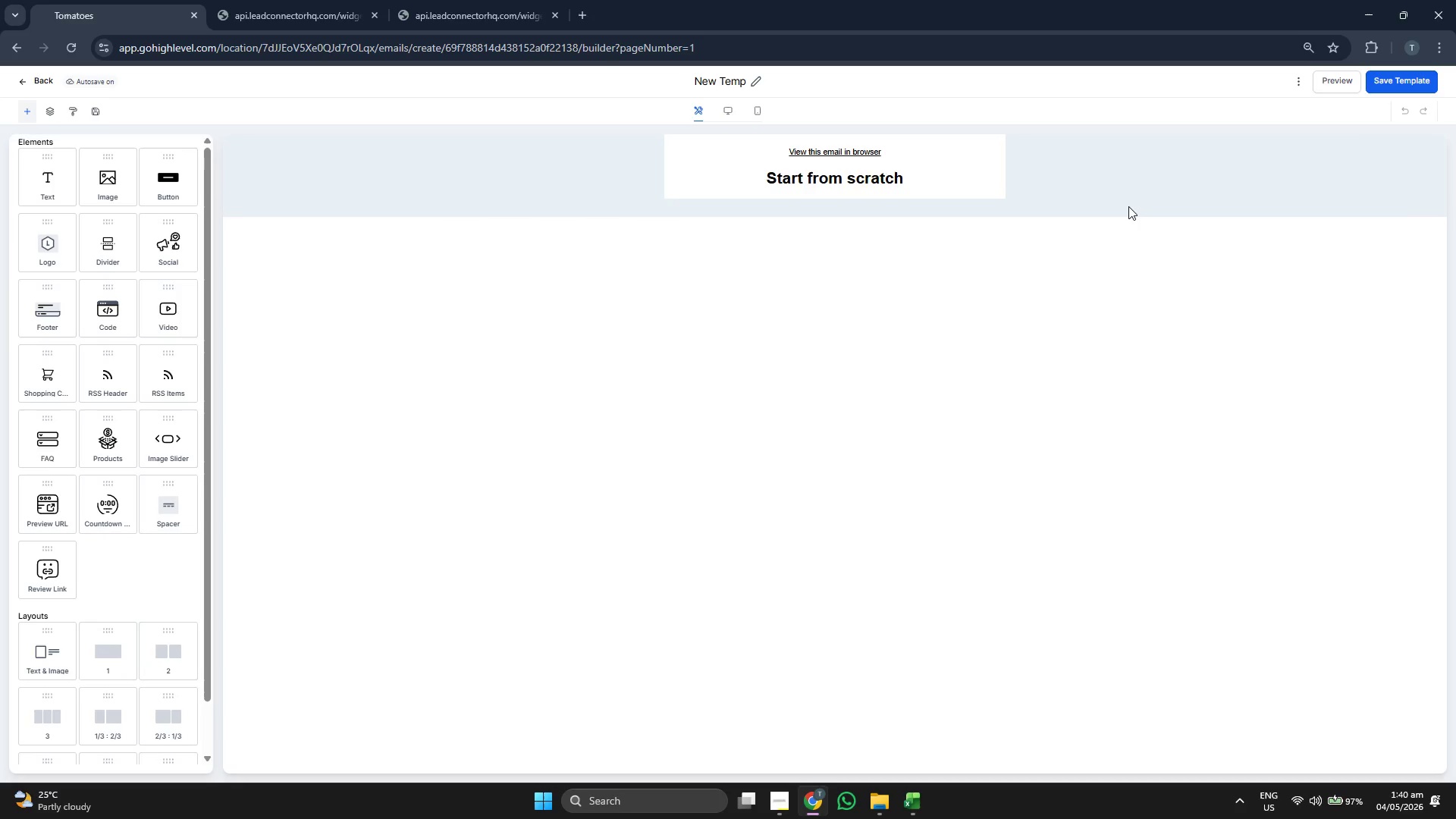 
key(Backspace)
 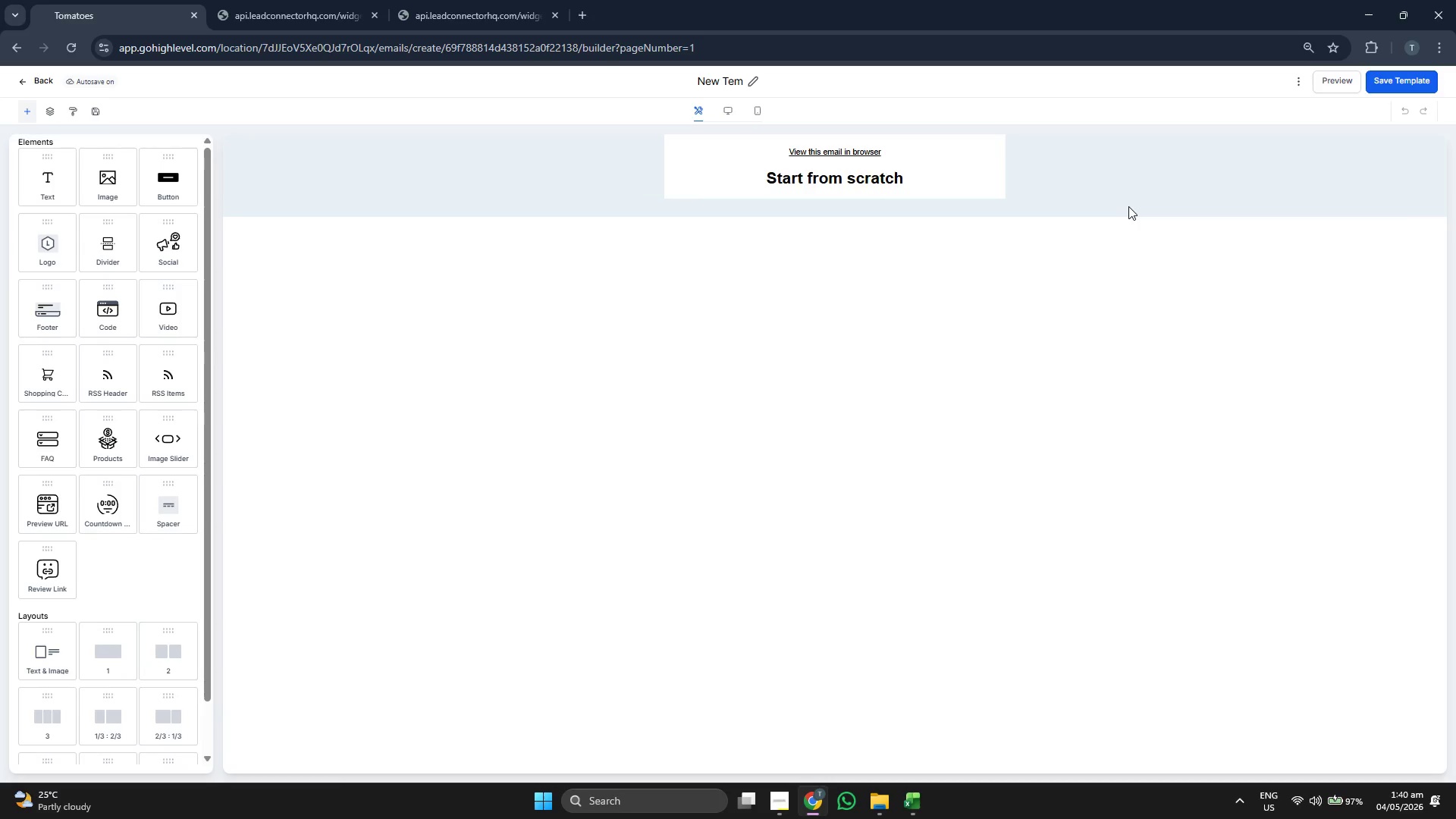 
key(Backspace)
 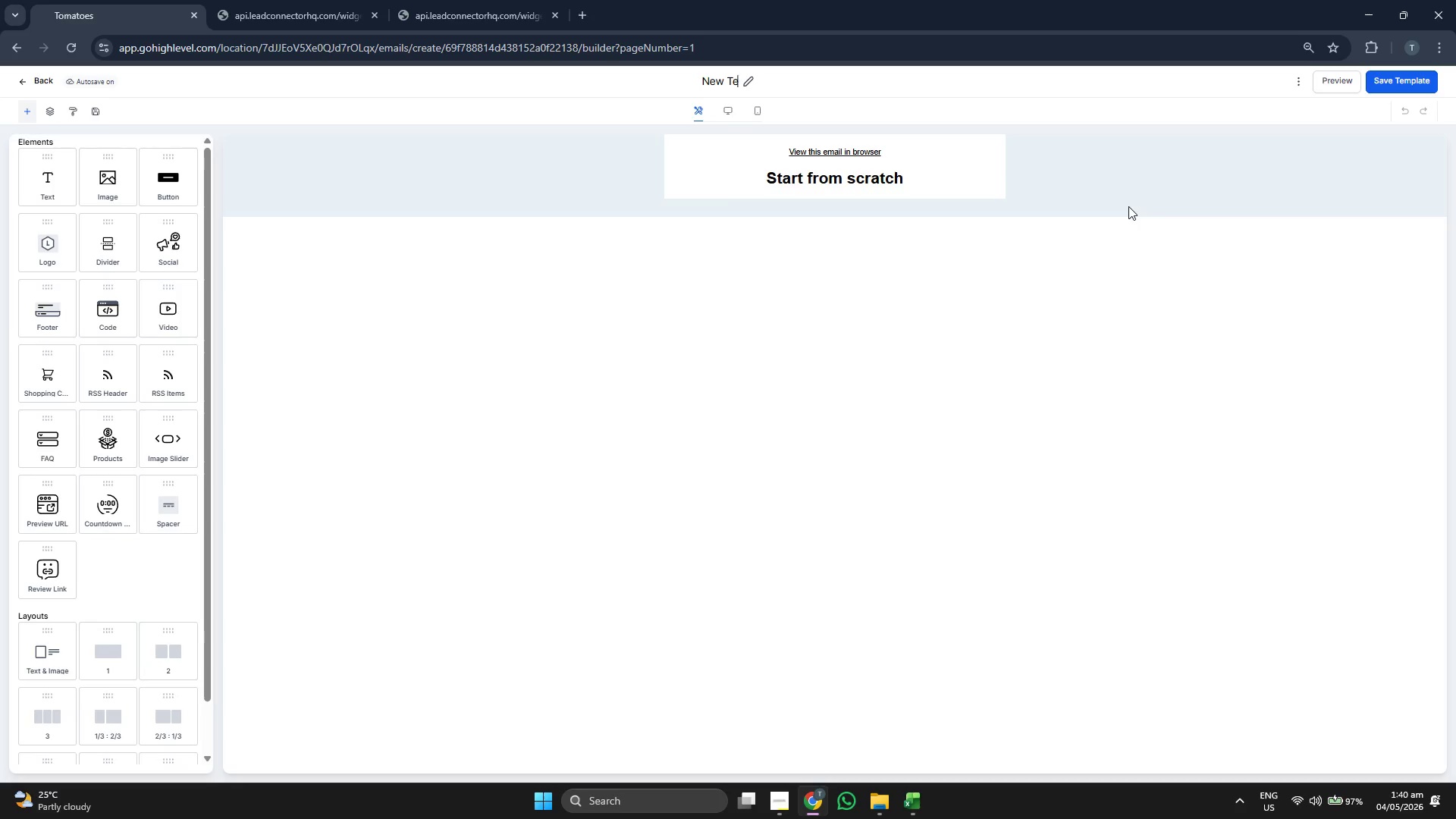 
key(Backspace)
 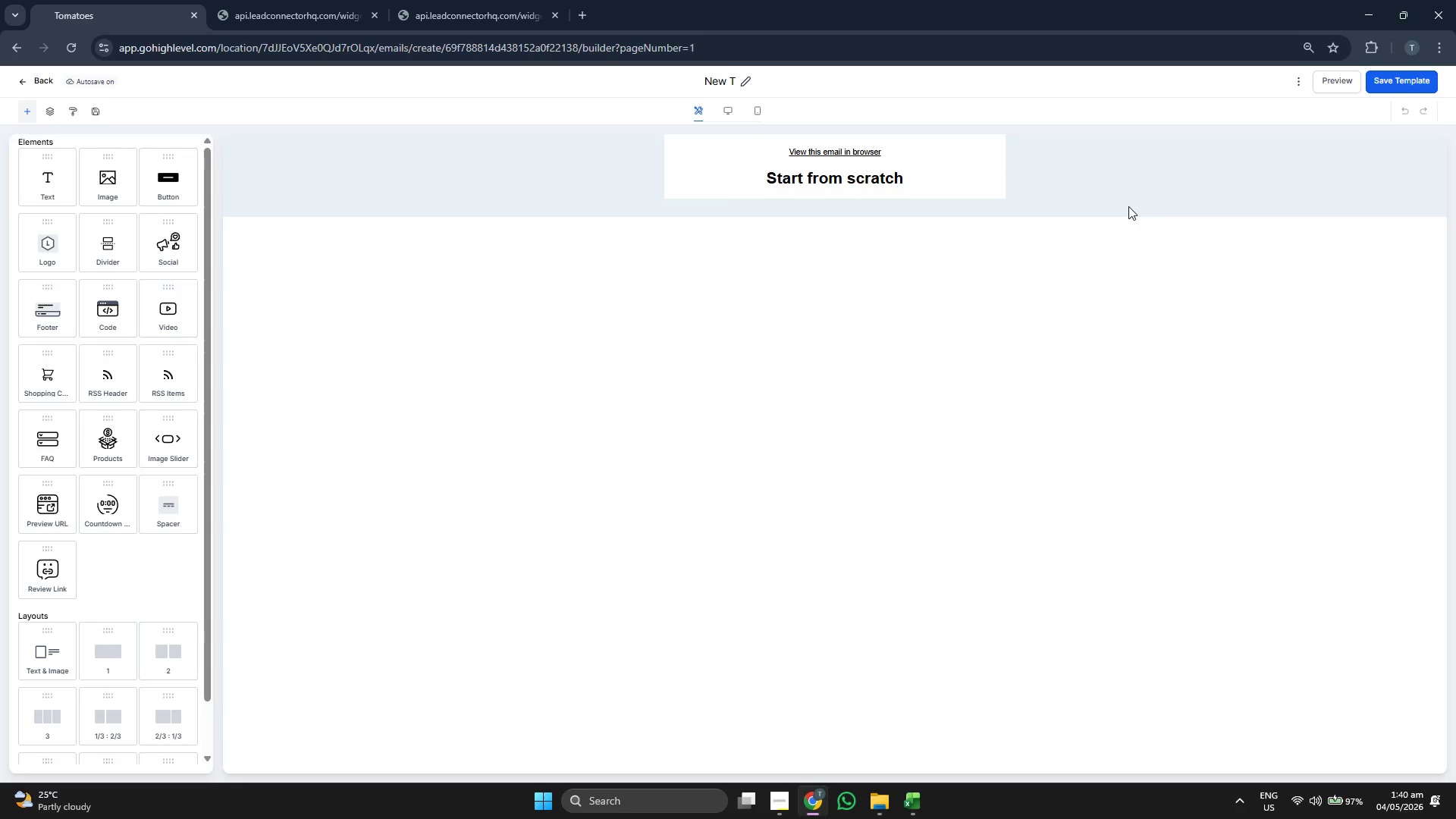 
key(Backspace)
 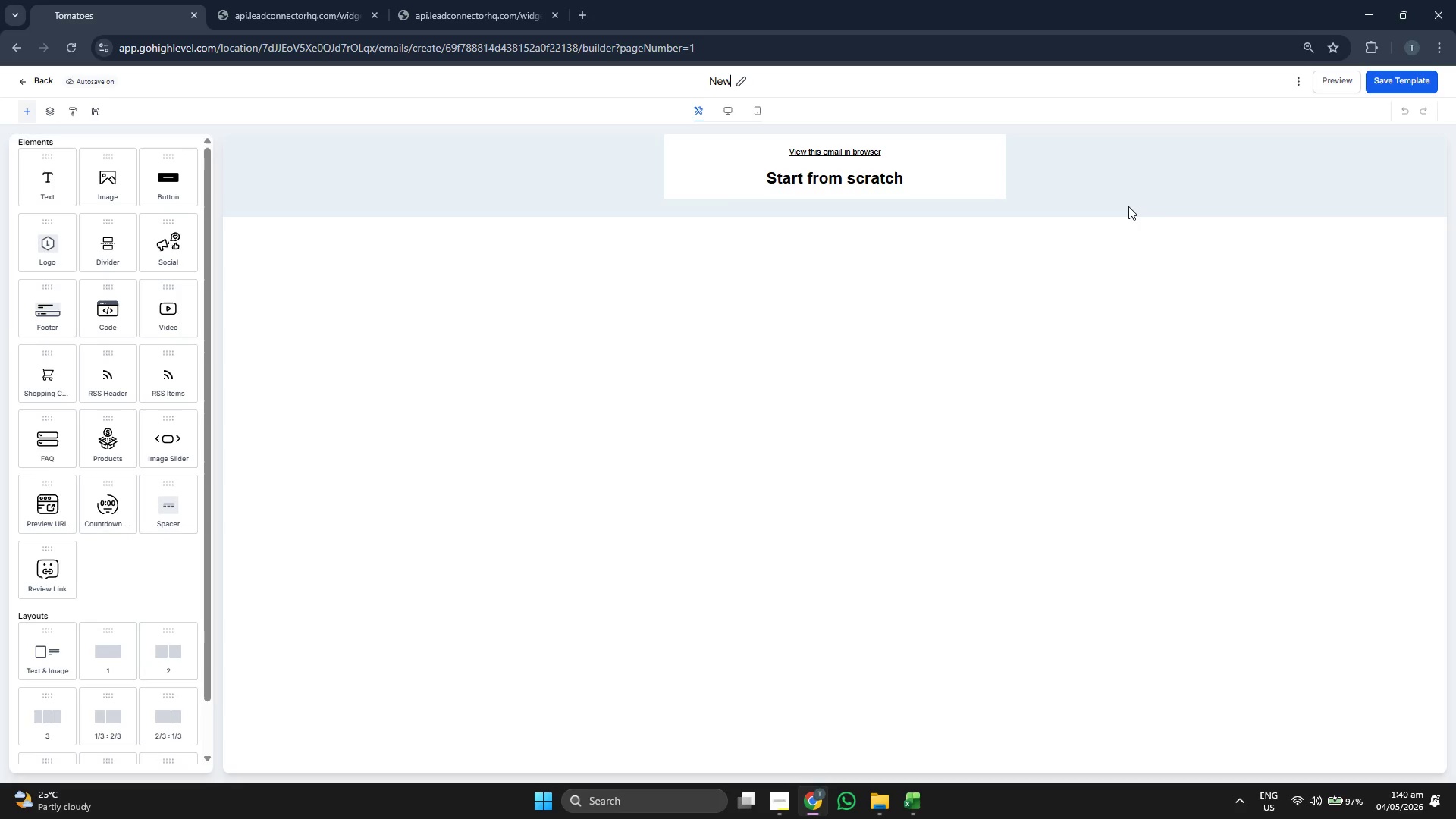 
key(Backspace)
 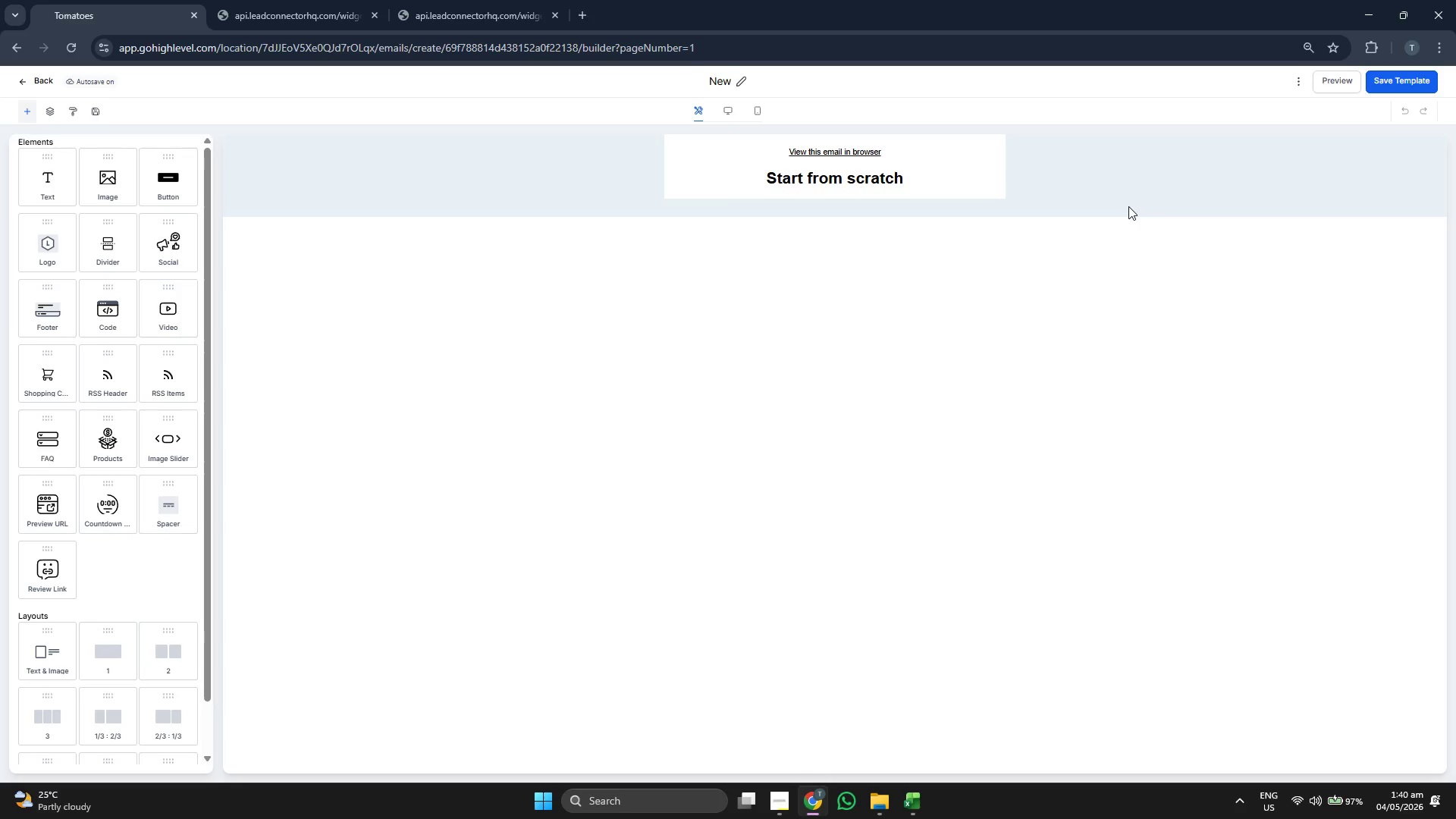 
key(Backspace)
 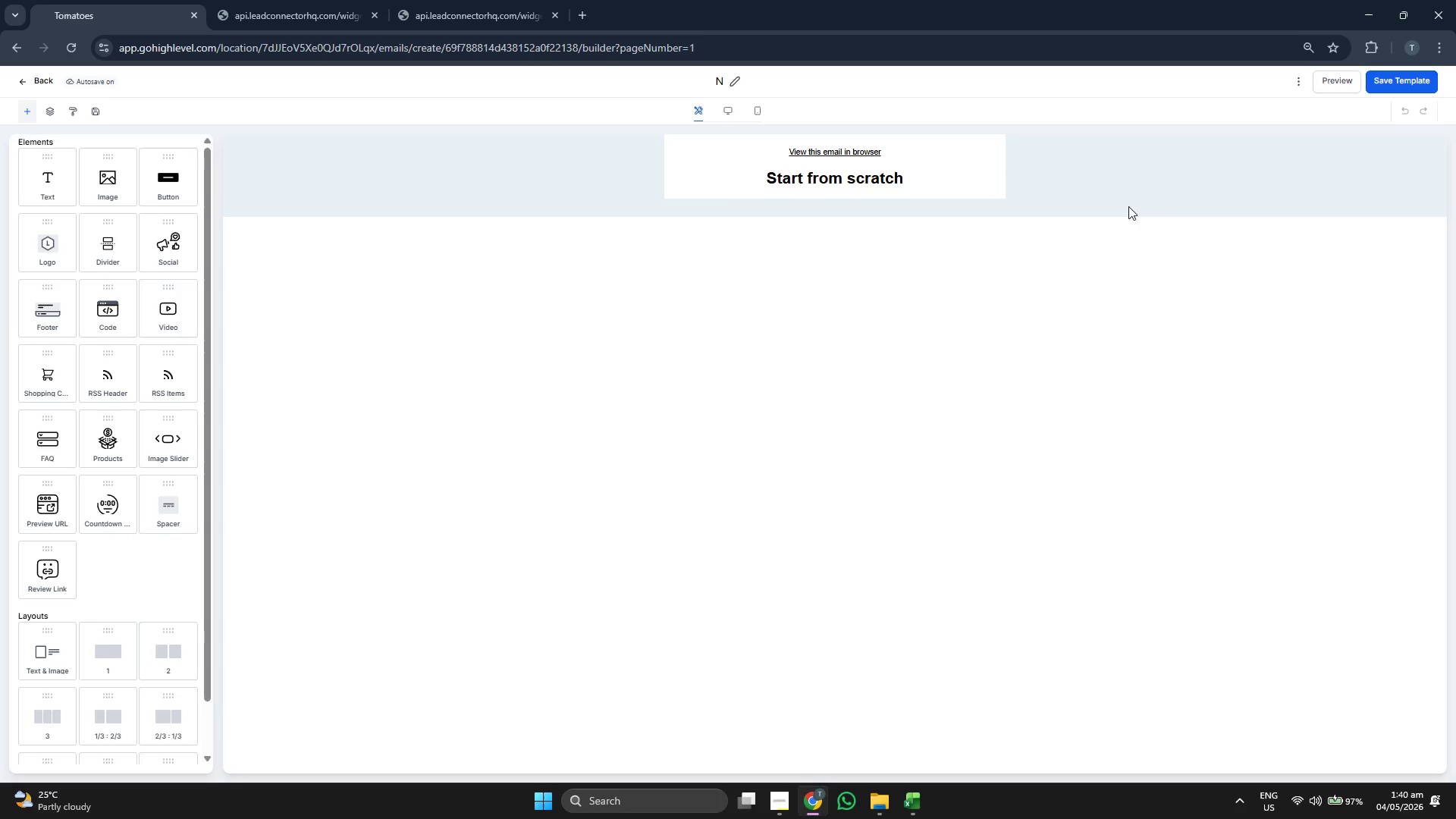 
key(Backspace)
 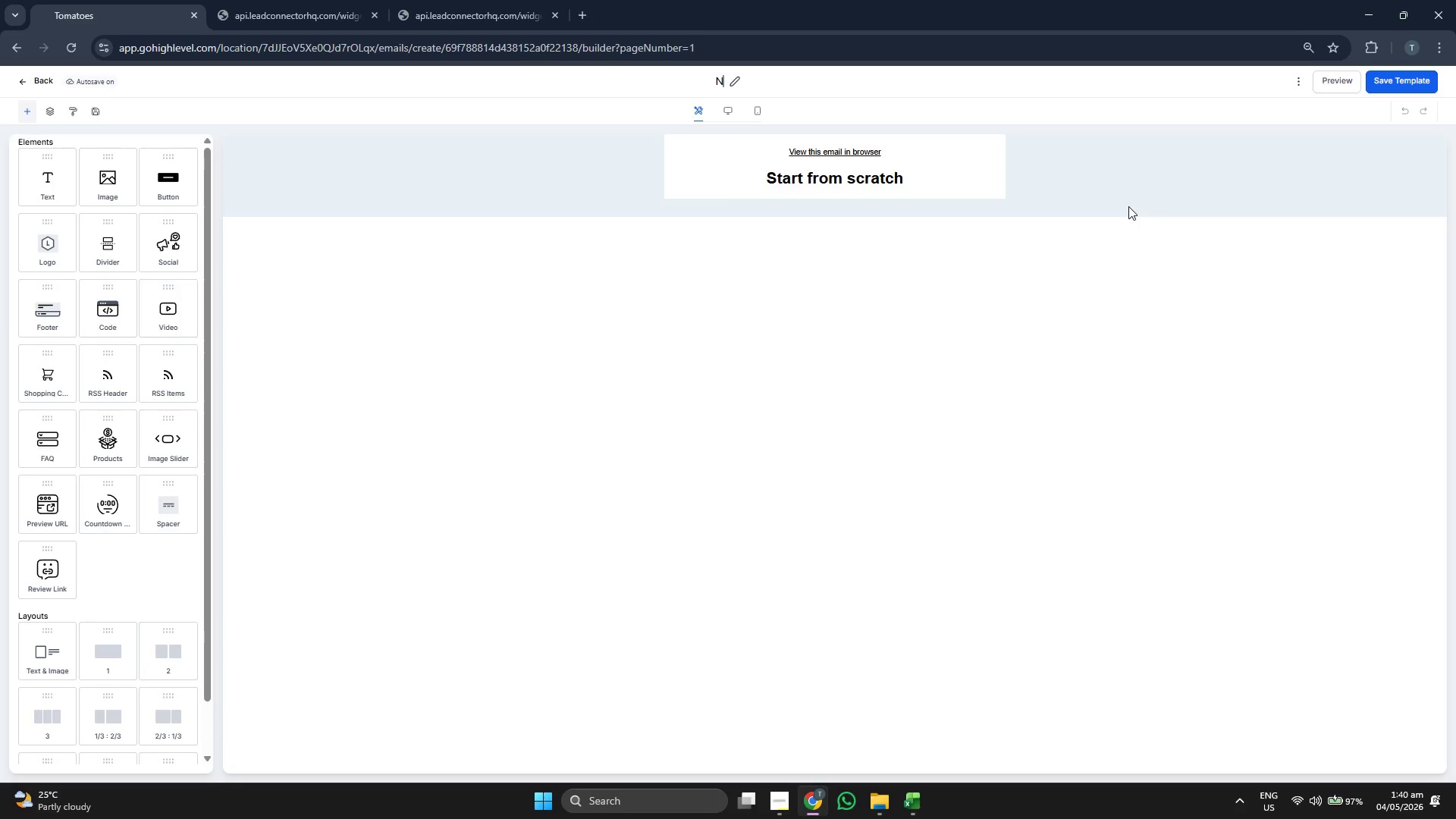 
key(Backspace)
 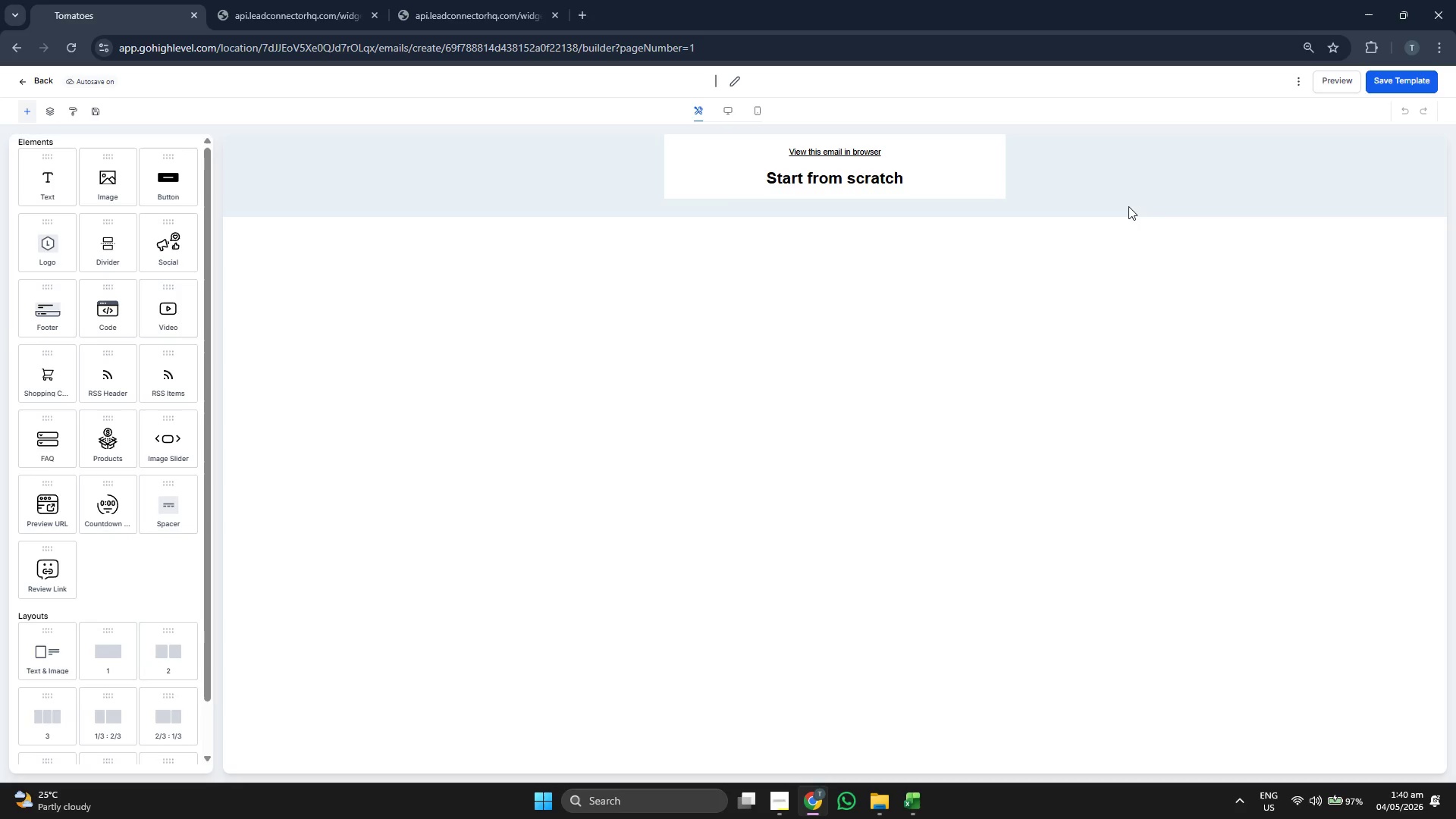 
key(CapsLock)
 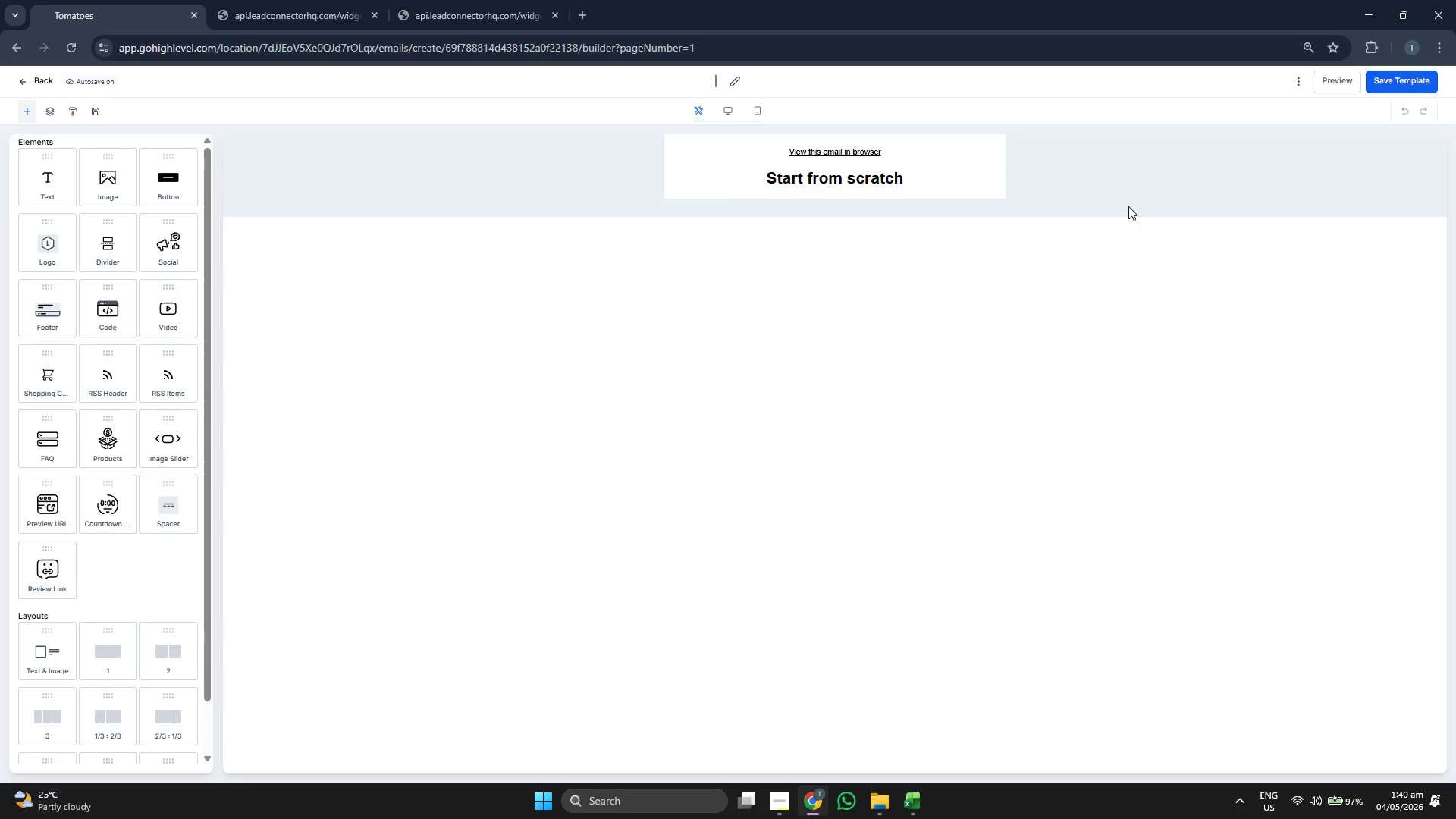 
key(E)
 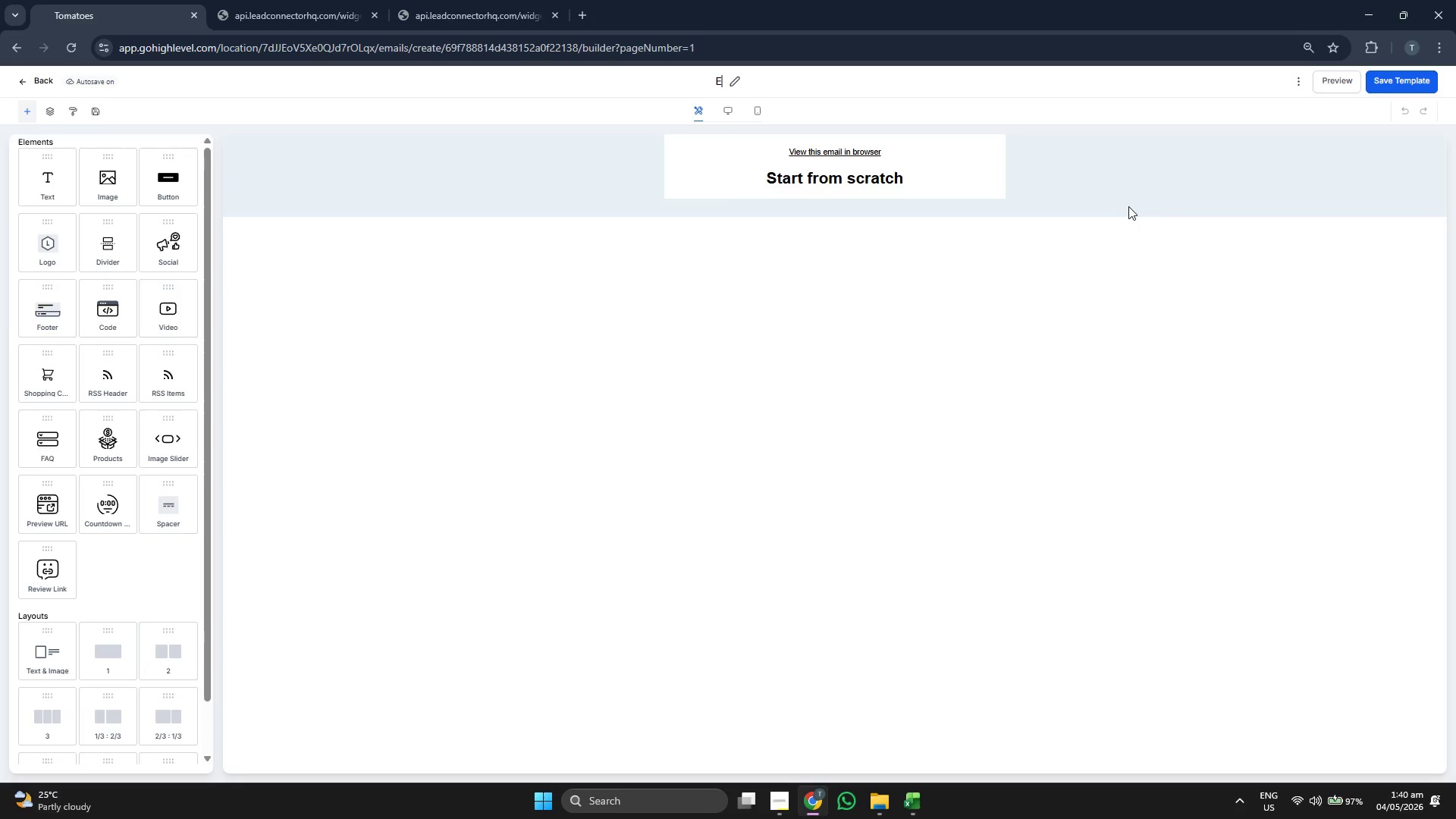 
key(CapsLock)
 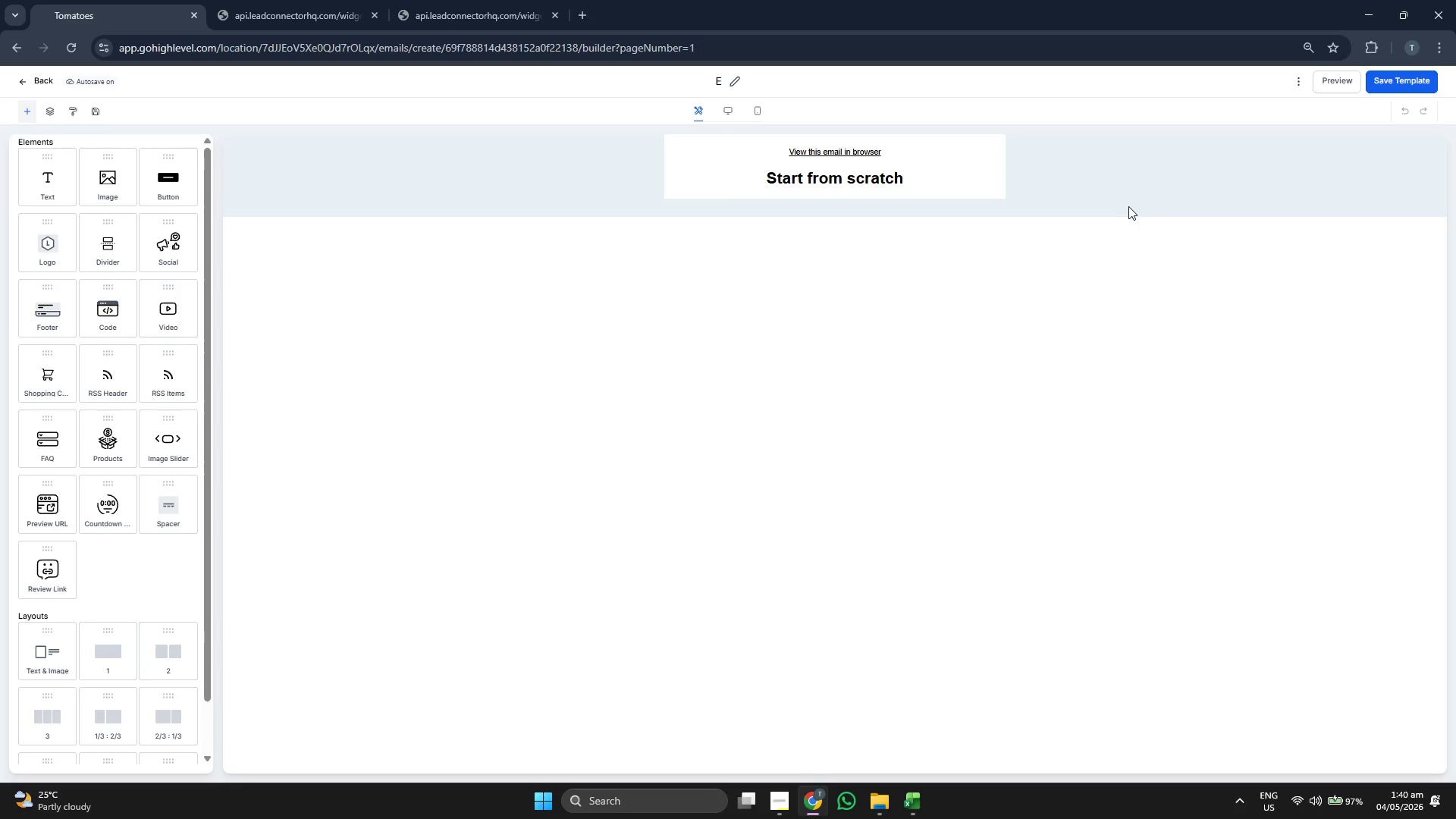 
key(M)
 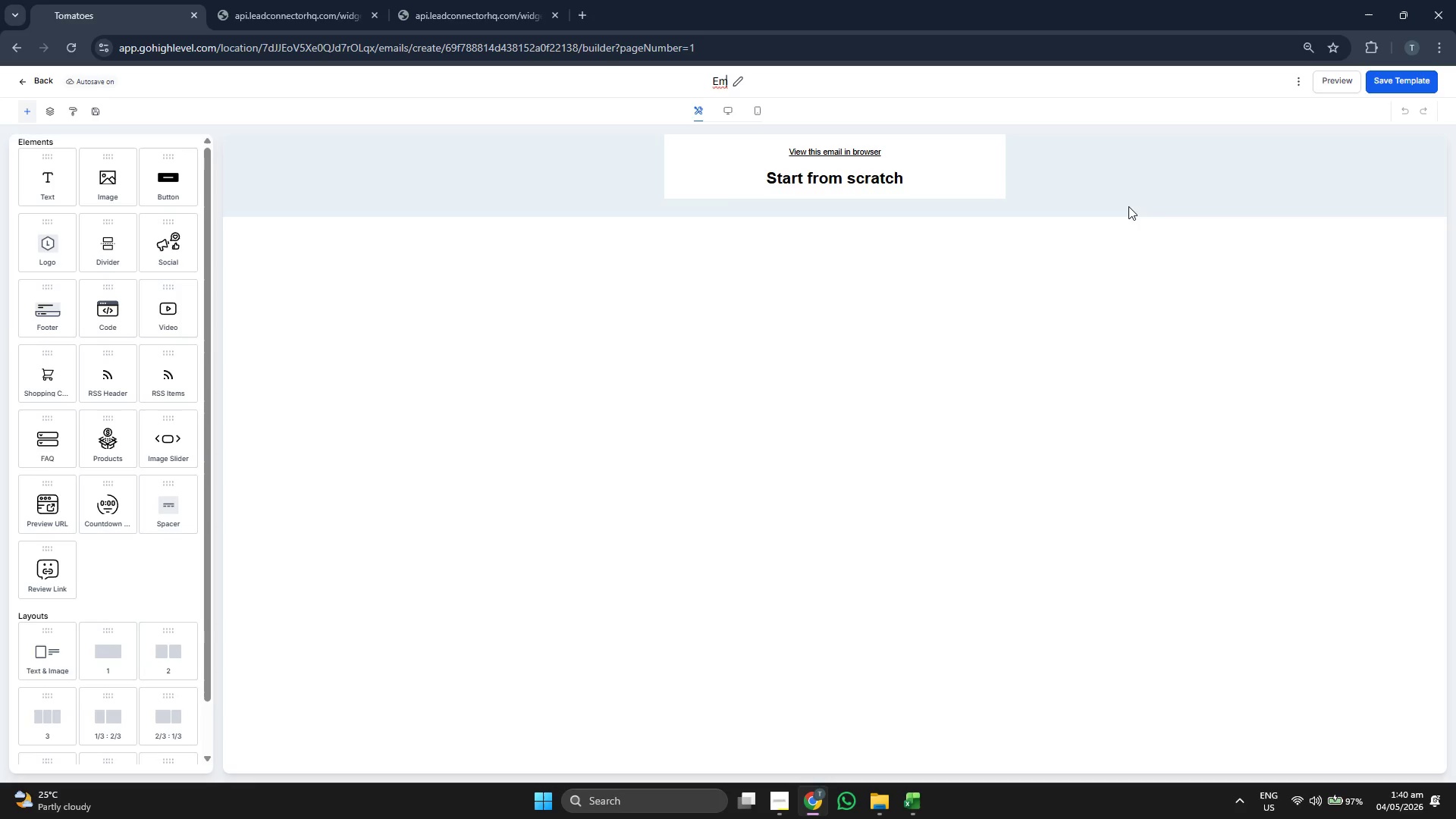 
type(ail 2: )
 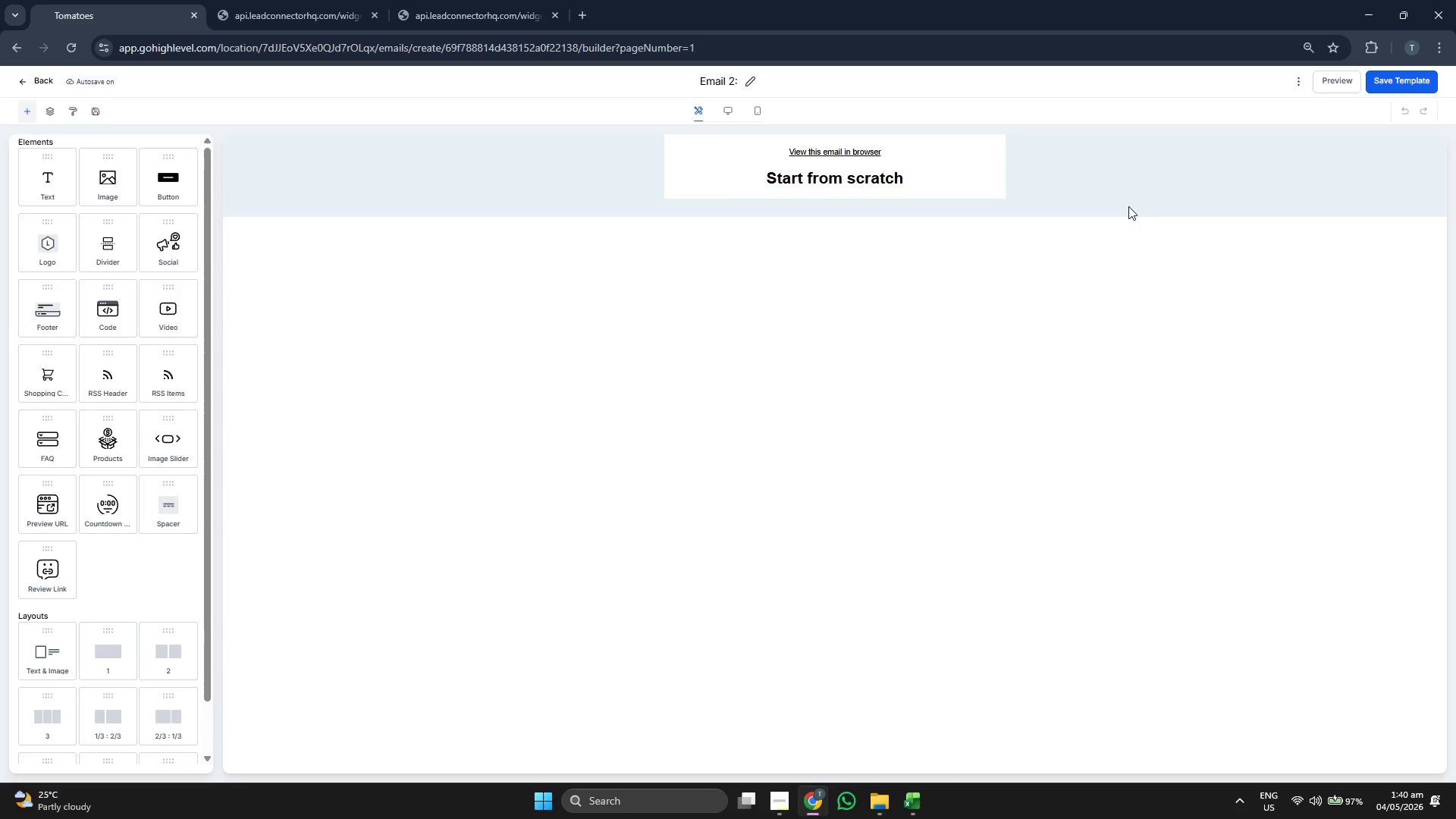 
type(3-Day Follow)
 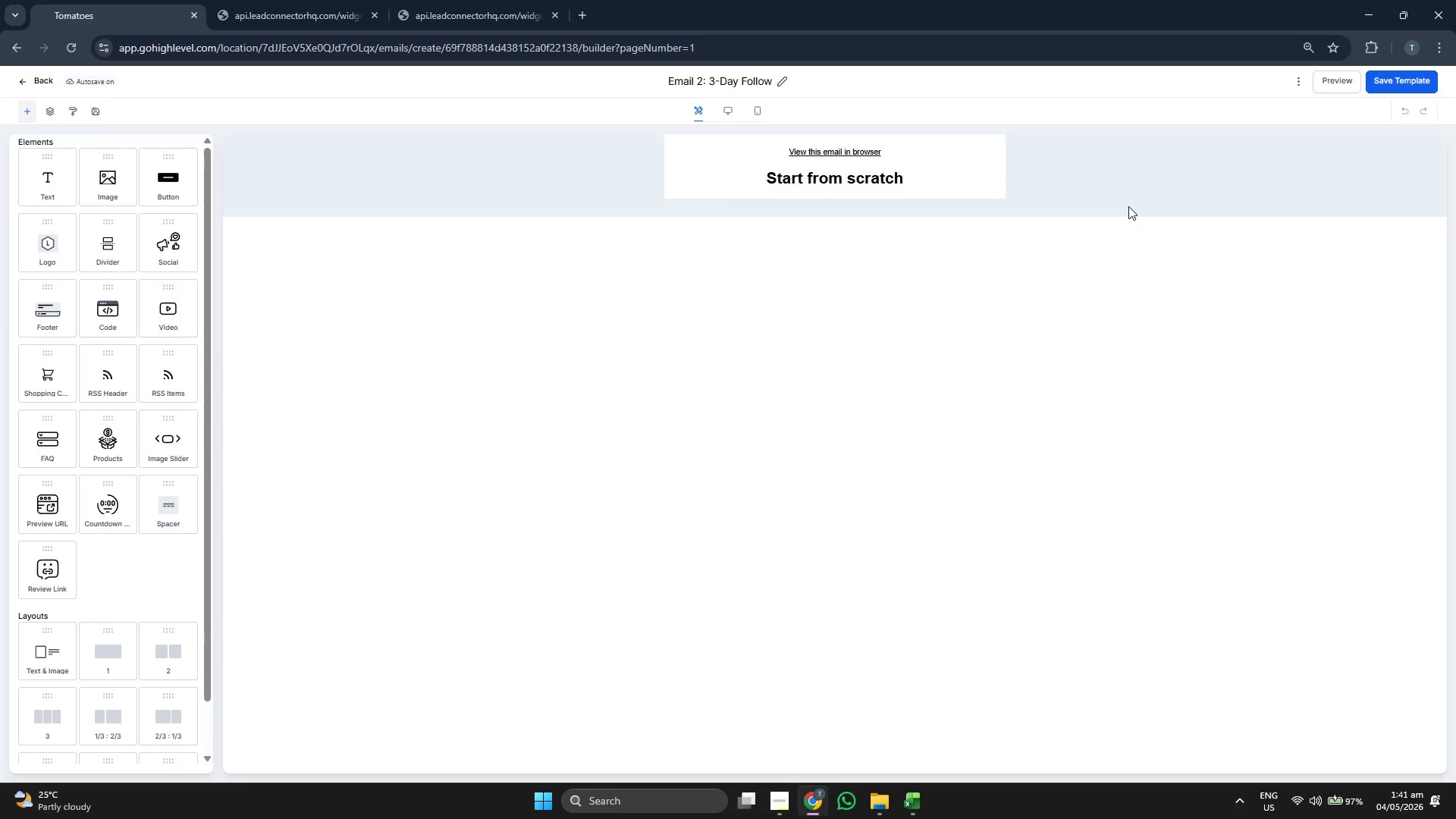 
type(-up)
 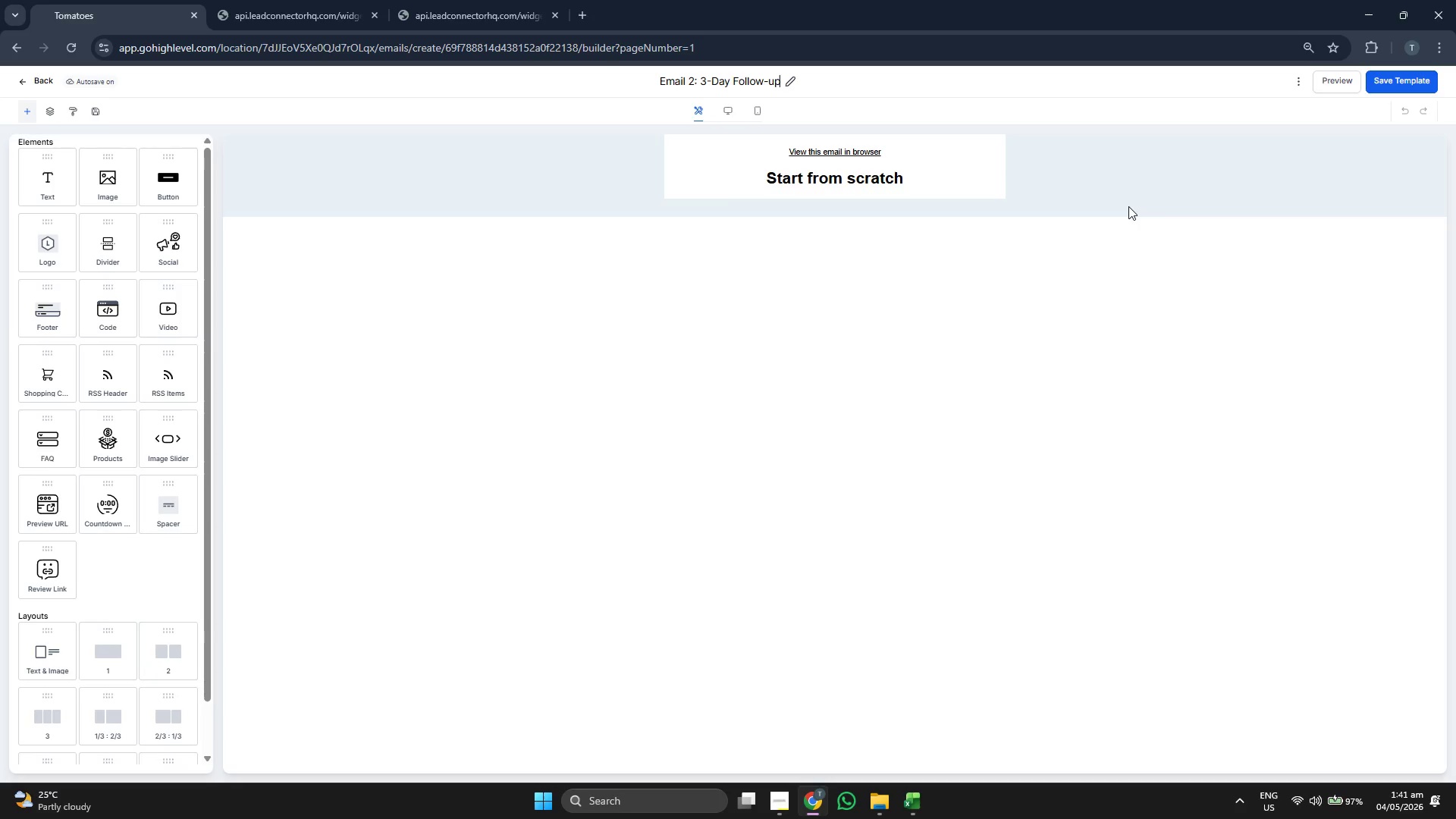 
type( (Lookbook))
 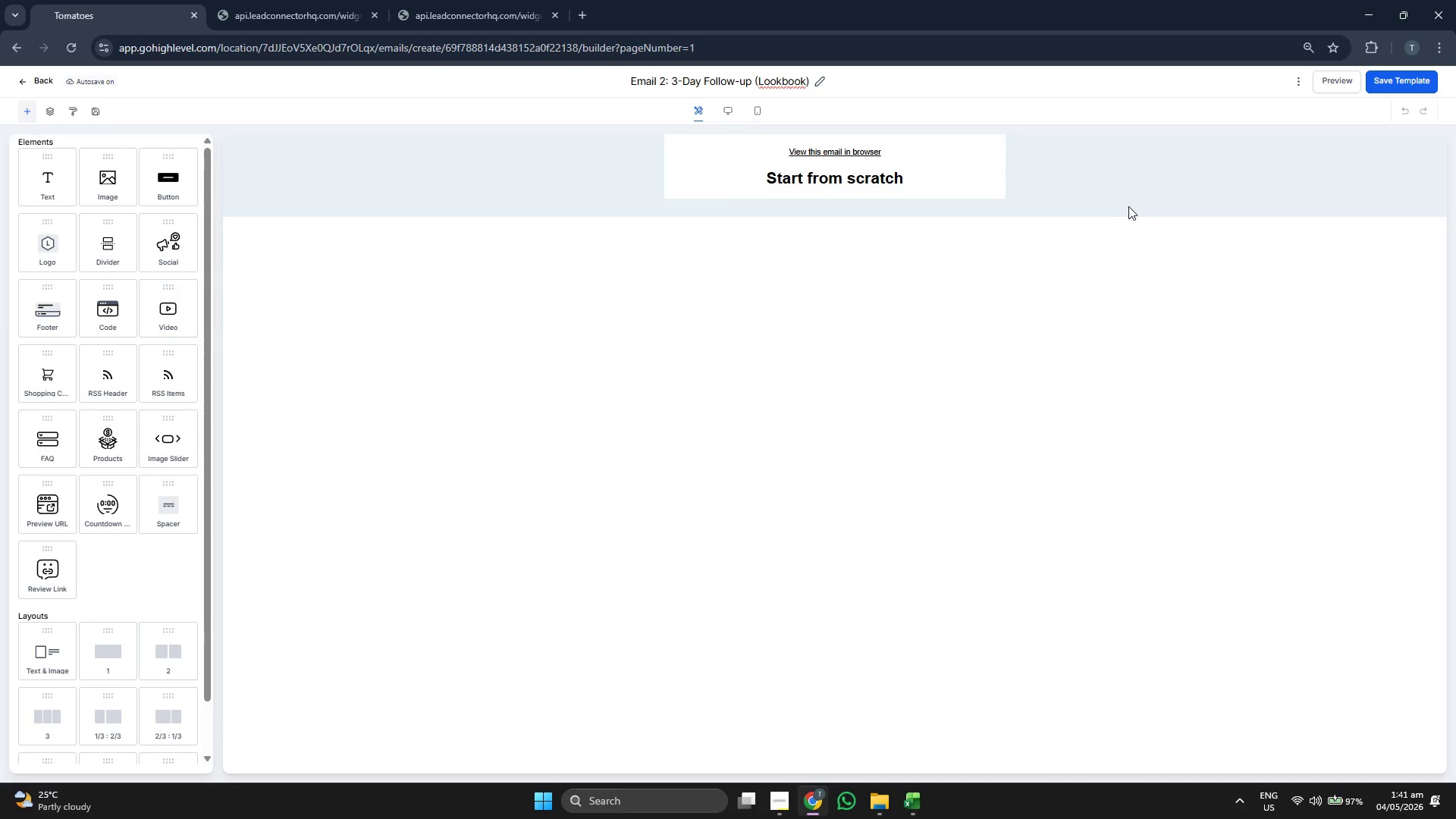 
wait(10.58)
 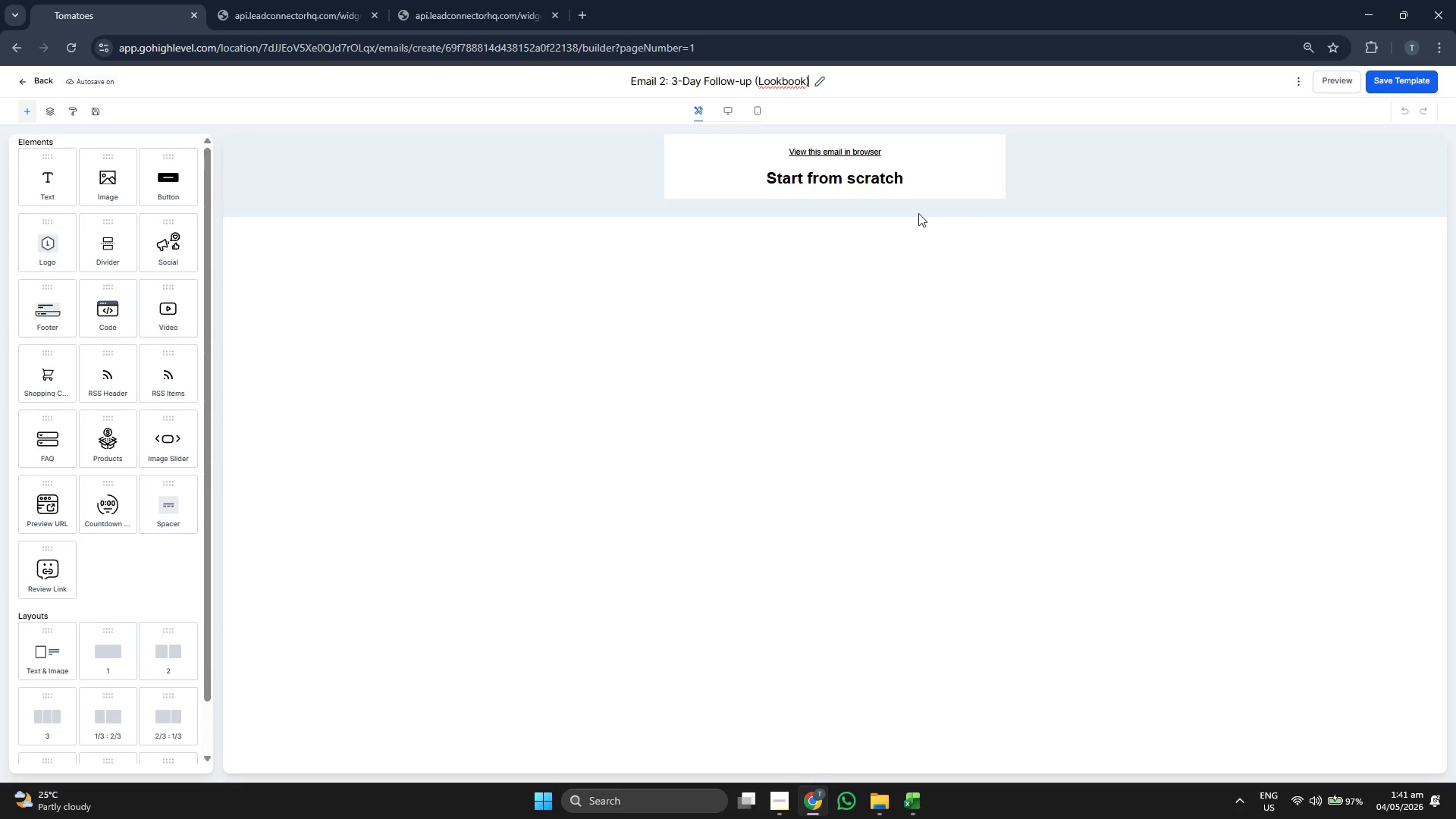 
left_click([799, 159])
 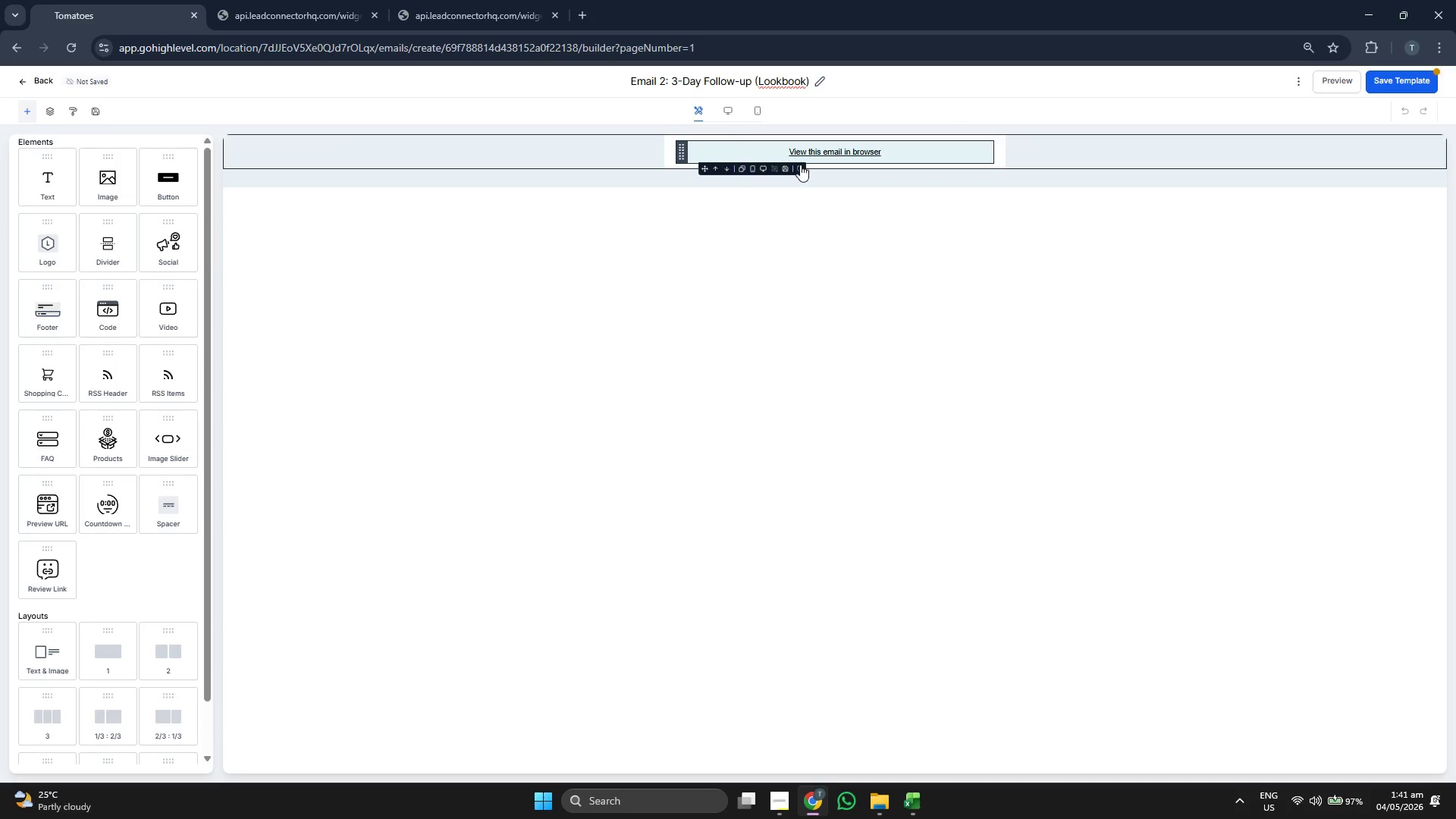 
left_click([801, 171])
 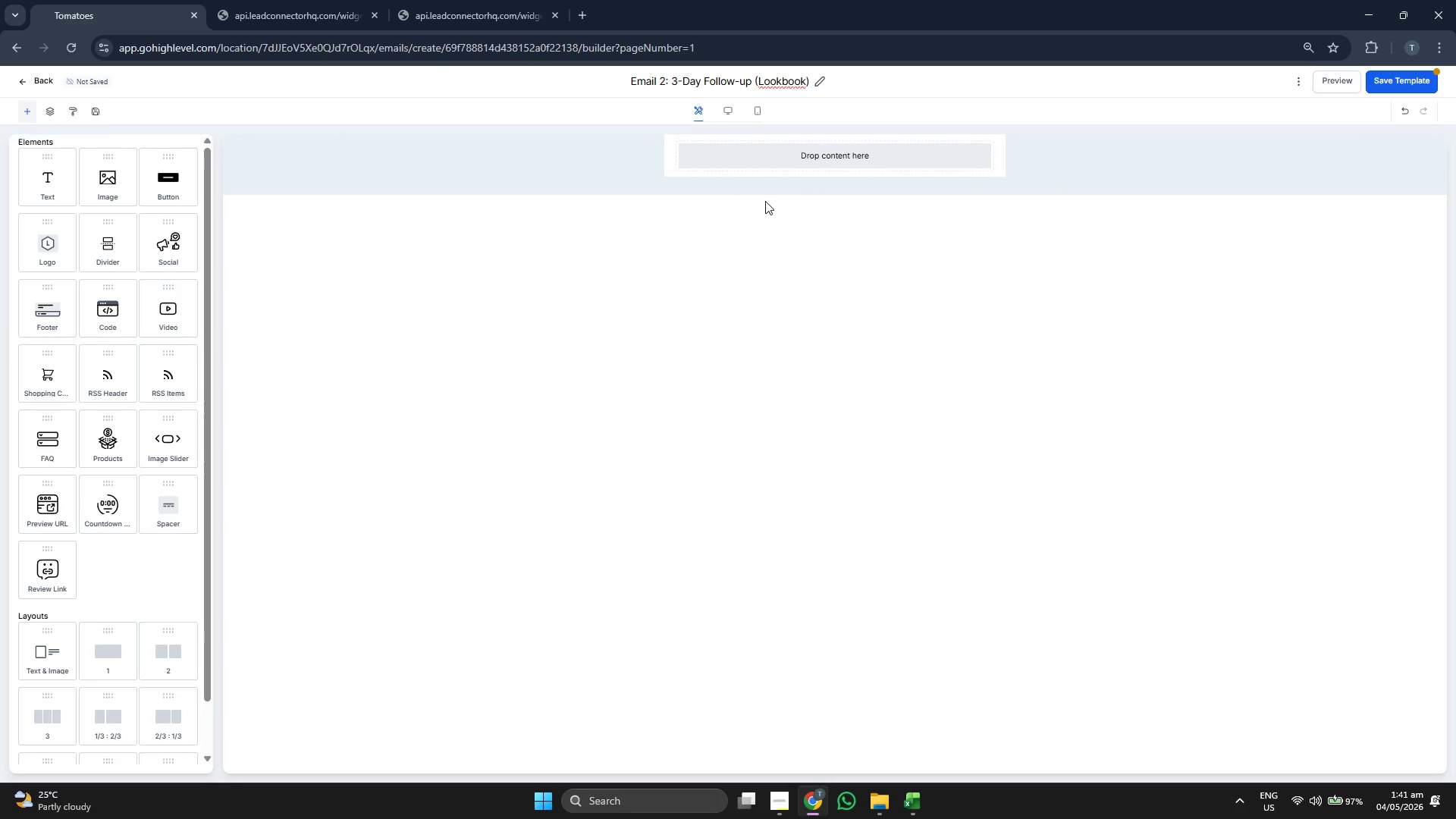 
left_click_drag(start_coordinate=[51, 184], to_coordinate=[708, 159])
 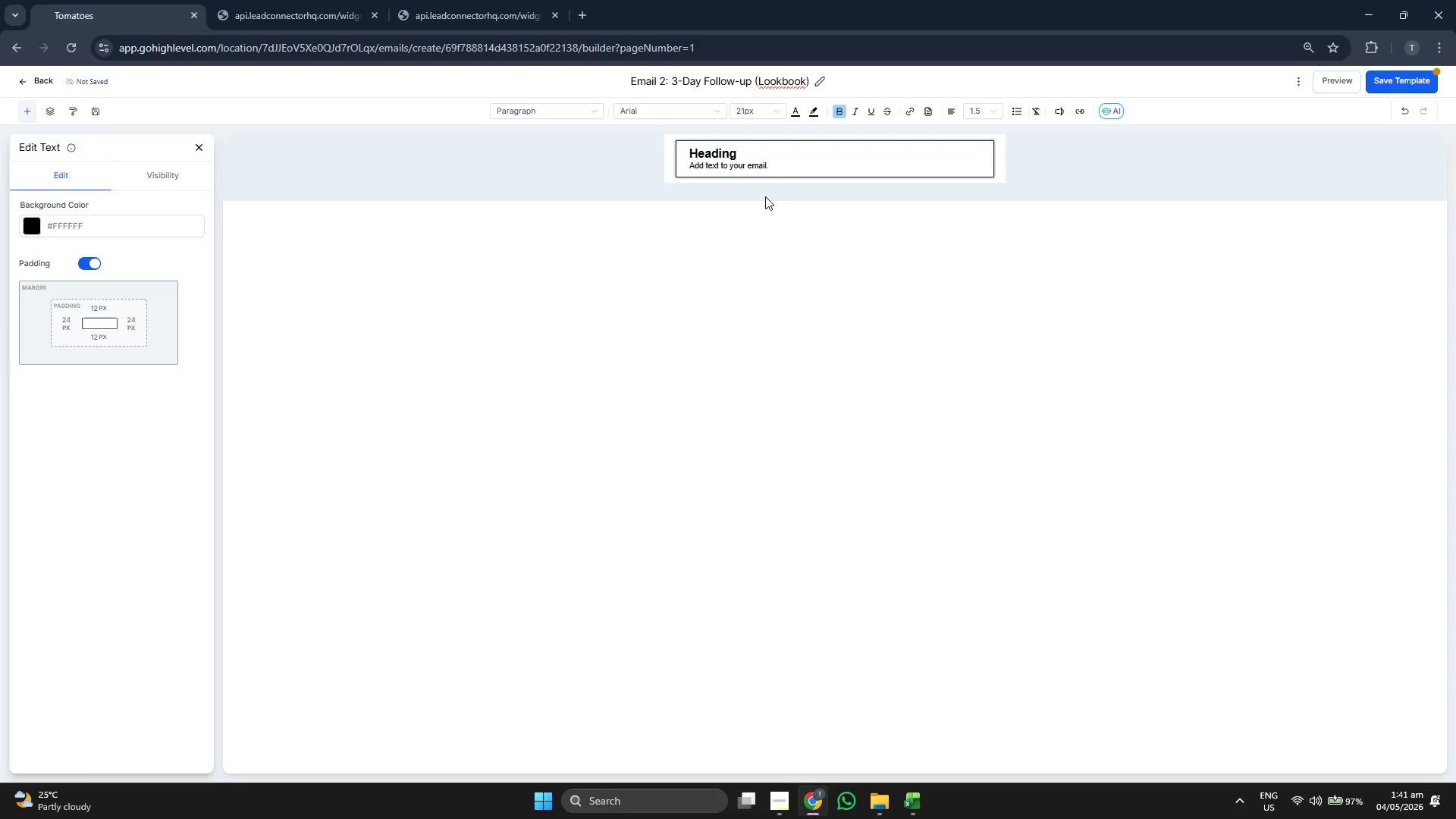 
left_click([780, 140])
 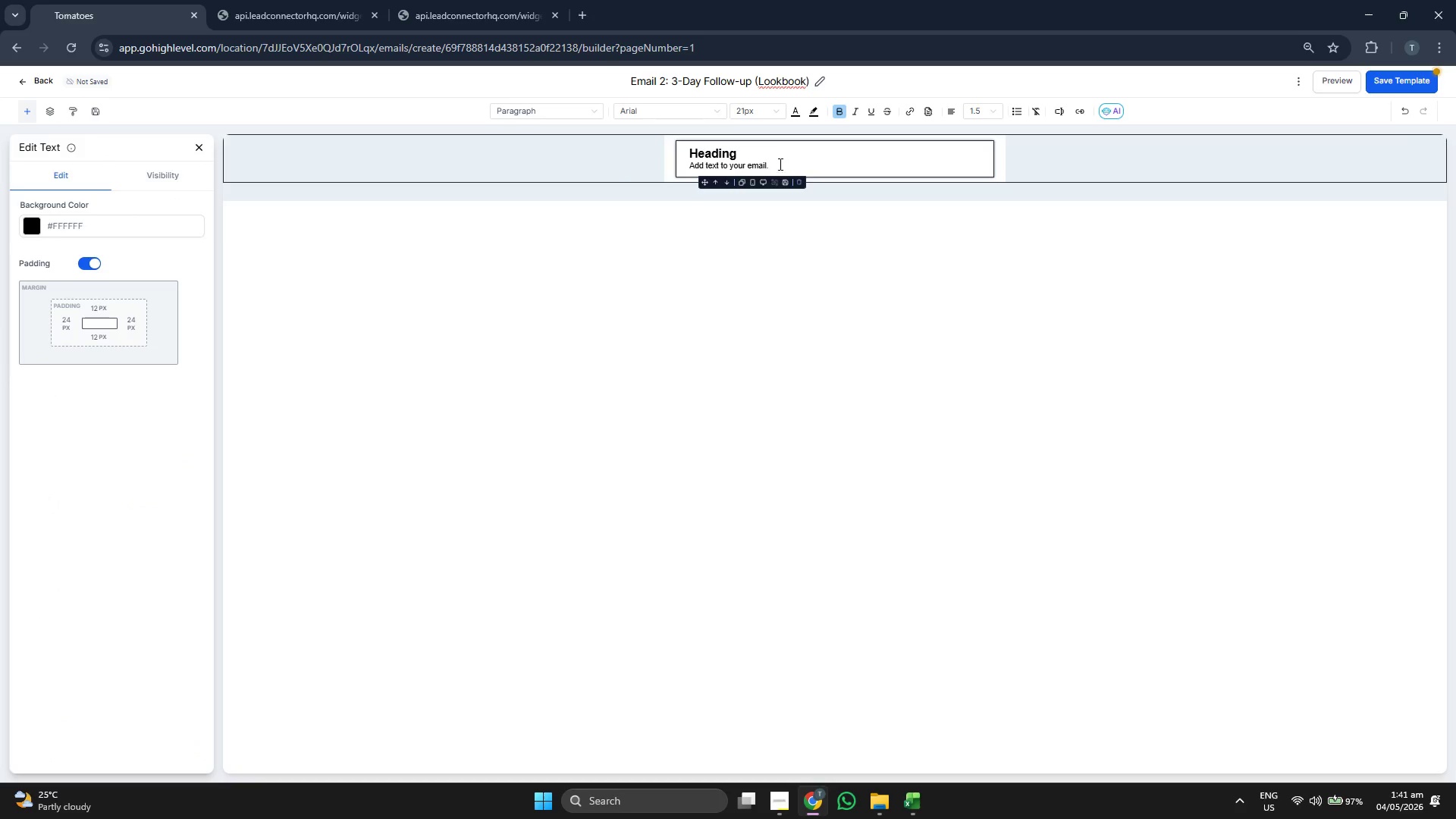 
left_click([777, 155])
 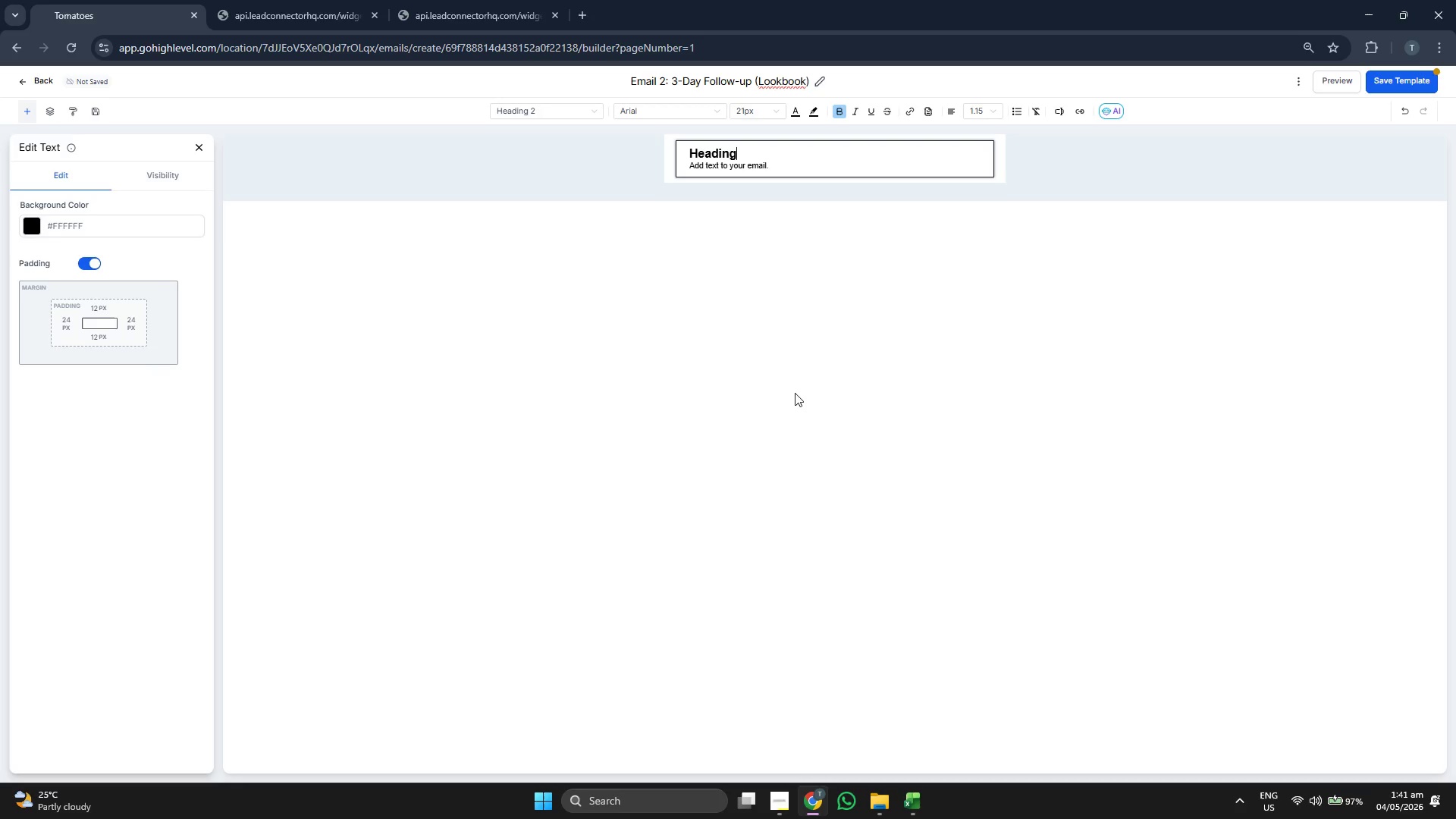 
key(Backspace)
 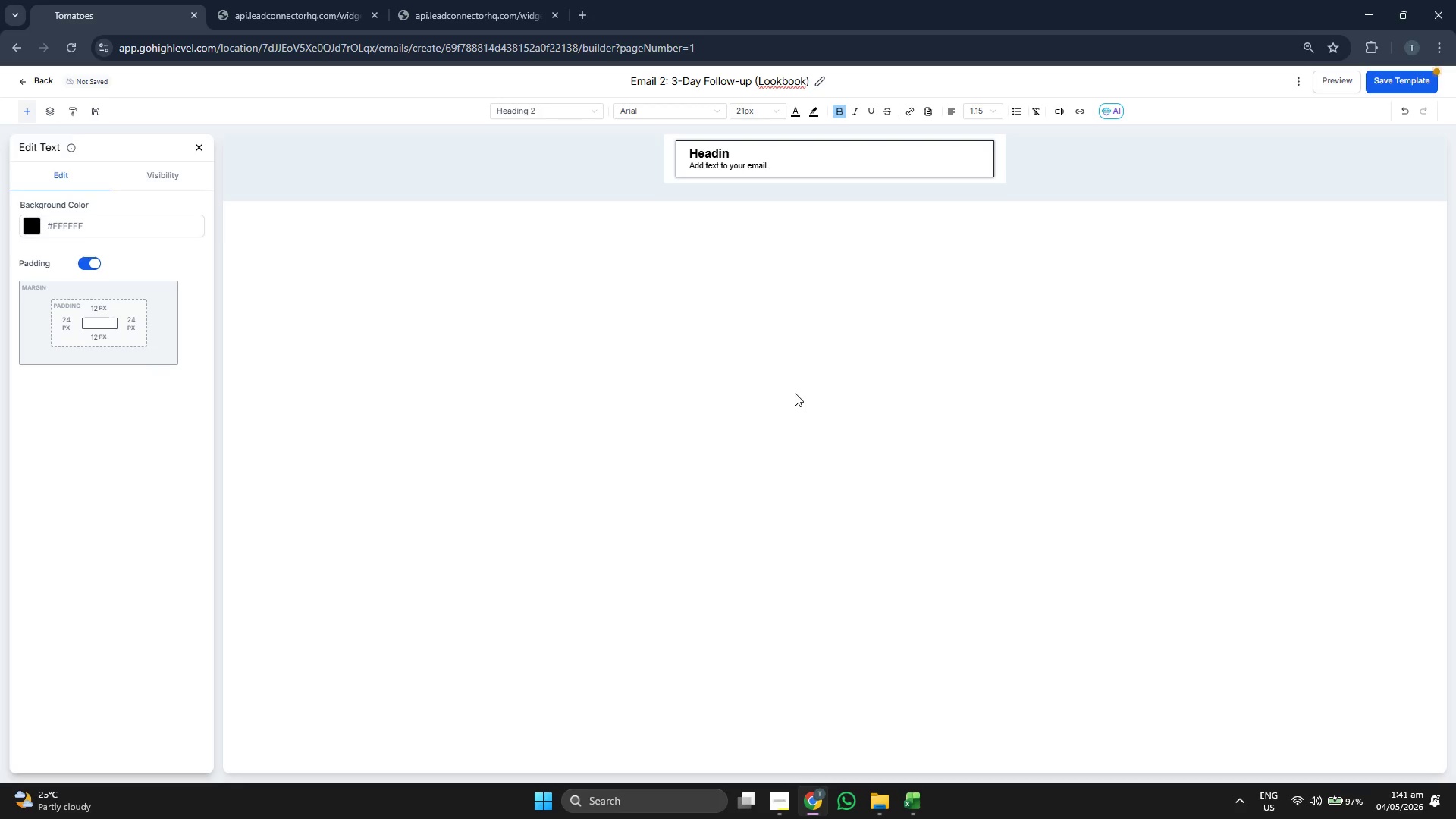 
key(Backspace)
 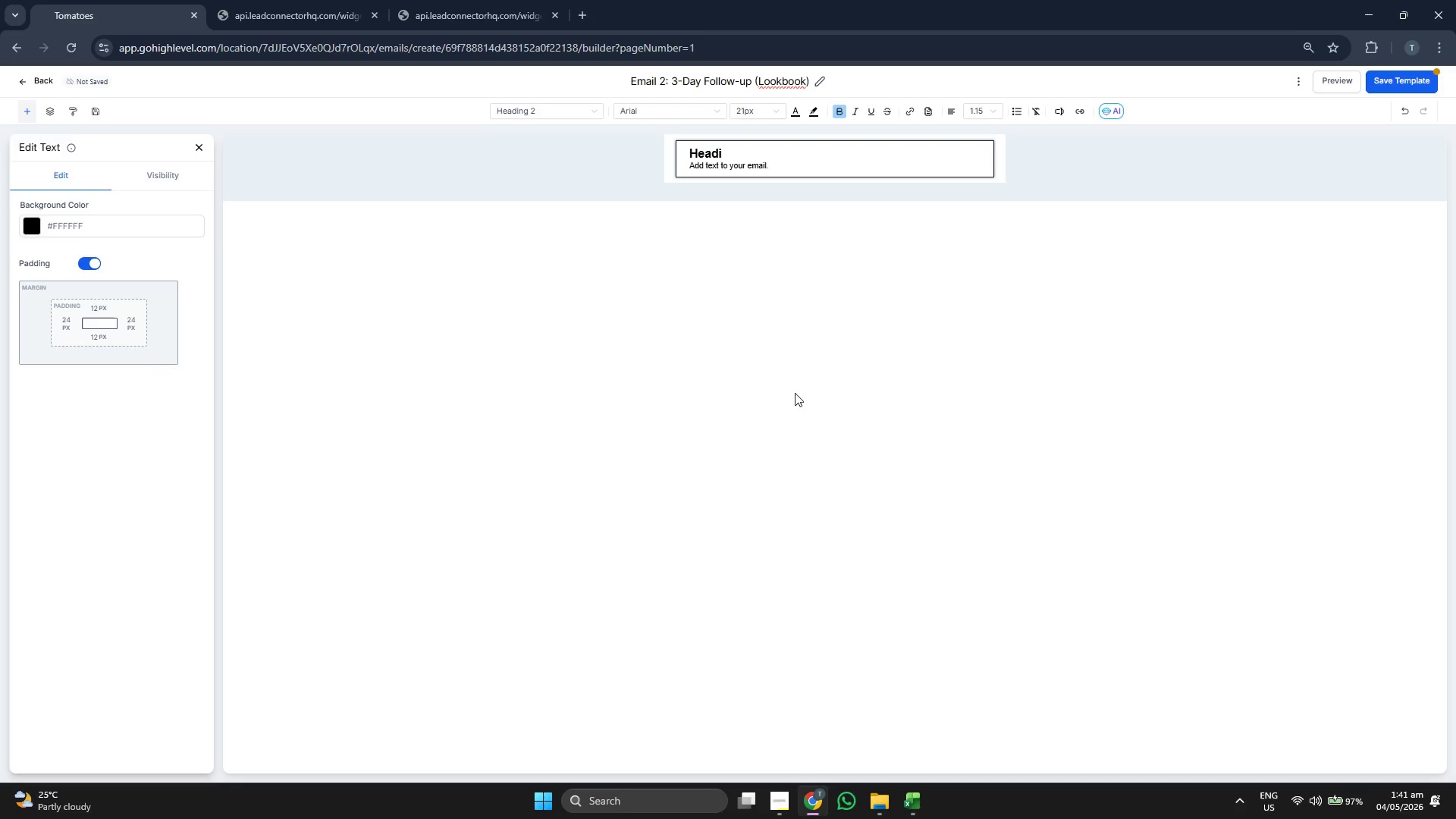 
key(Backspace)
 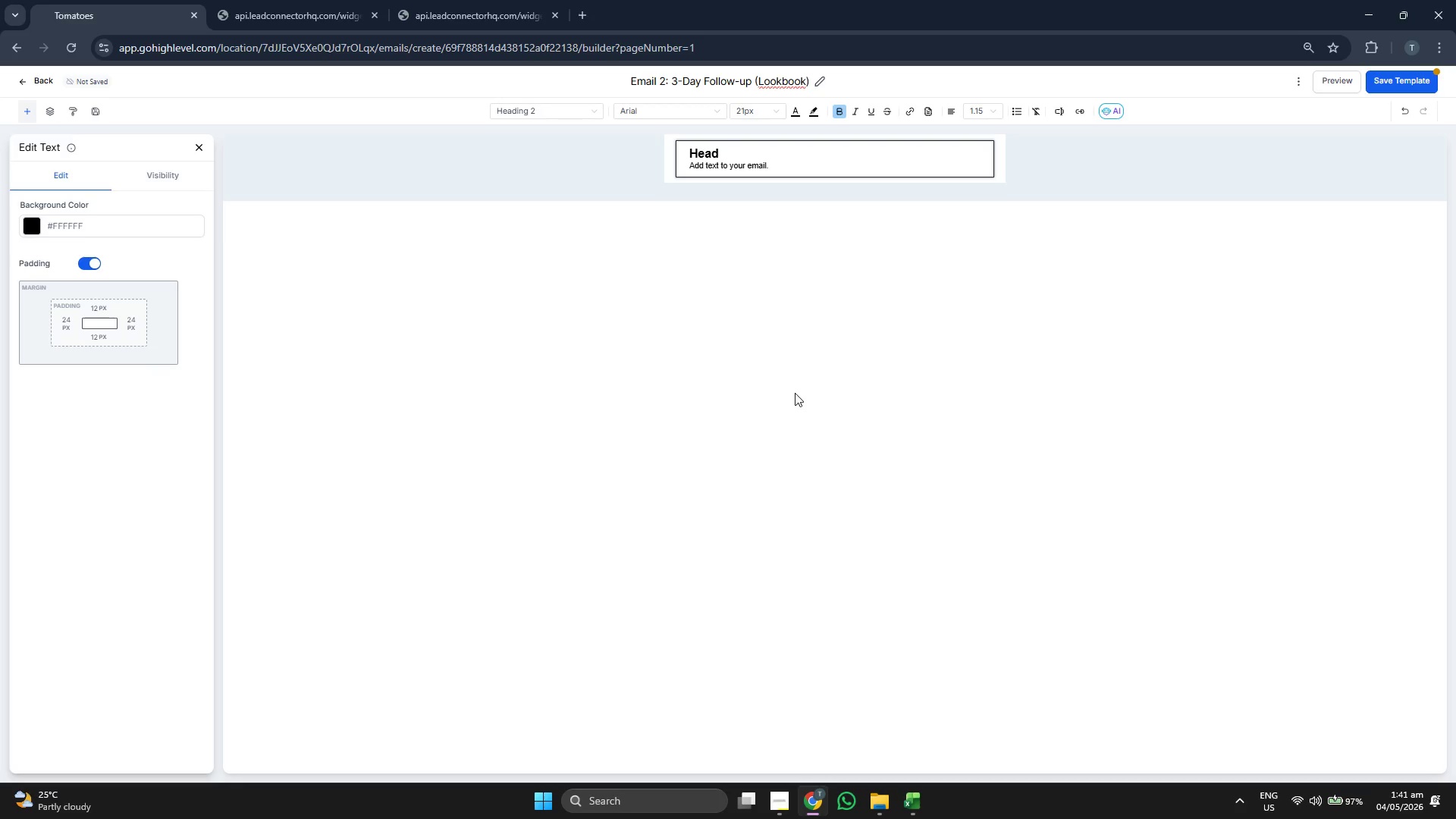 
key(Backspace)
 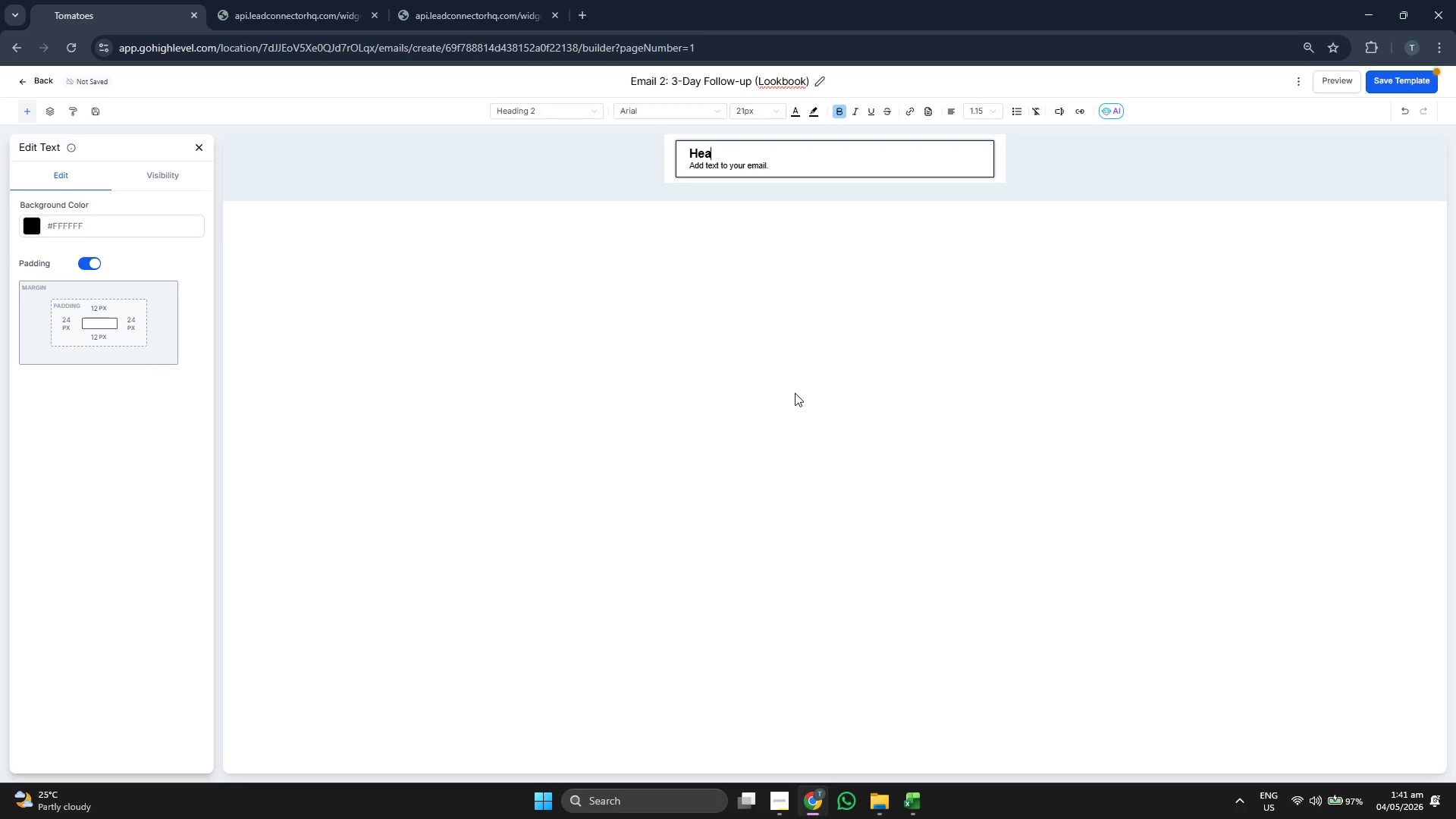 
key(Backspace)
 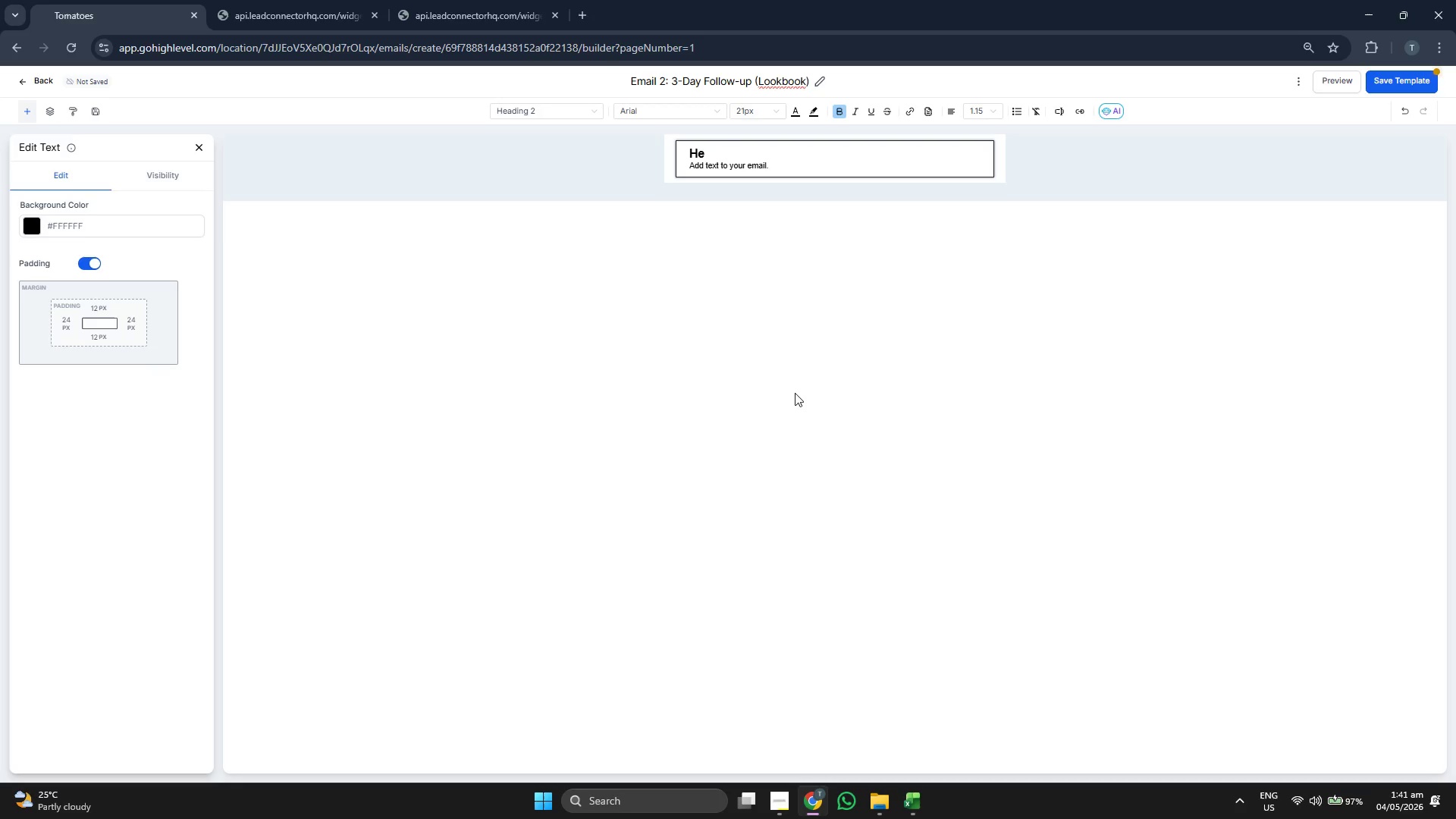 
key(Backspace)
 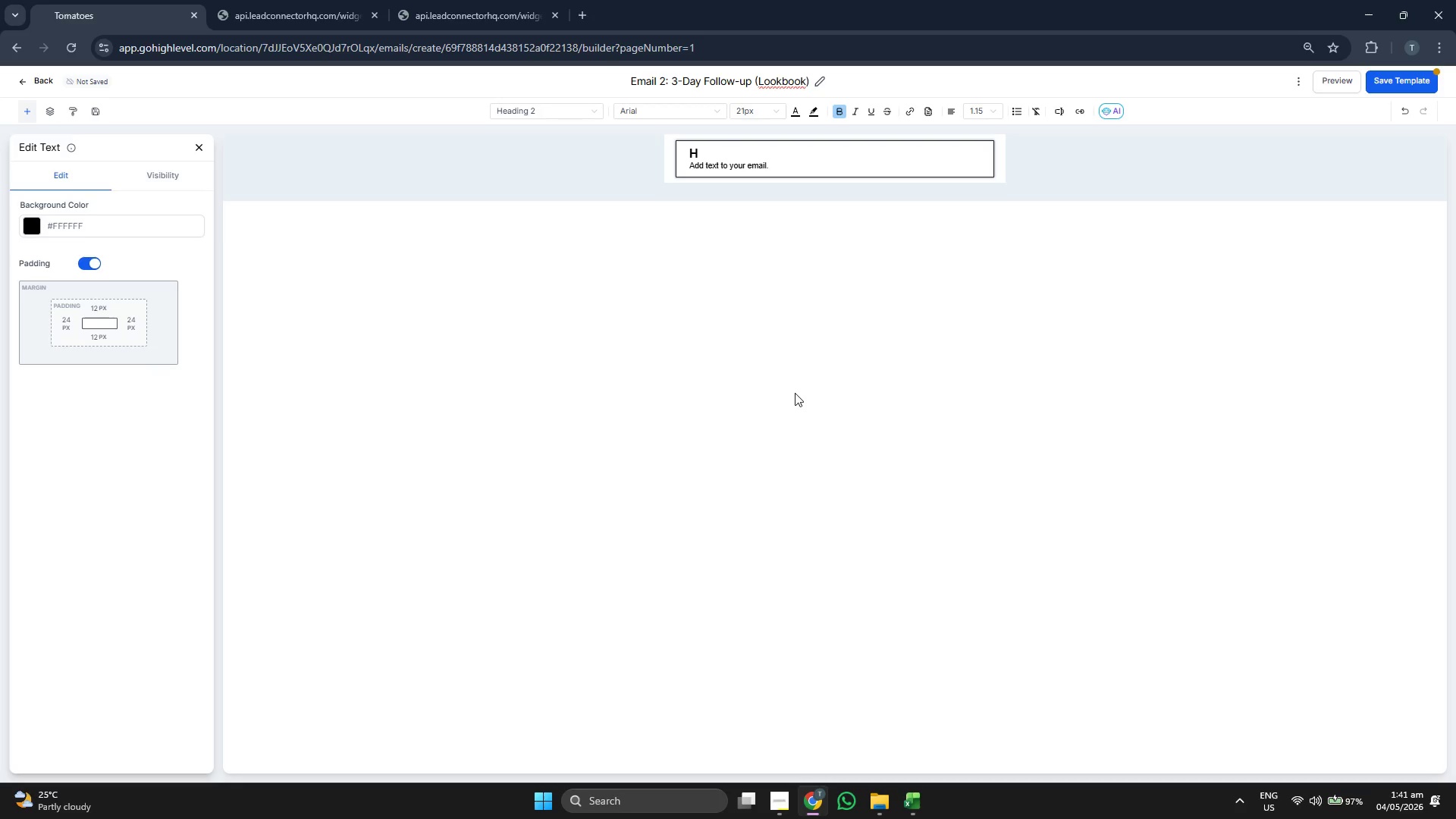 
key(Backspace)
 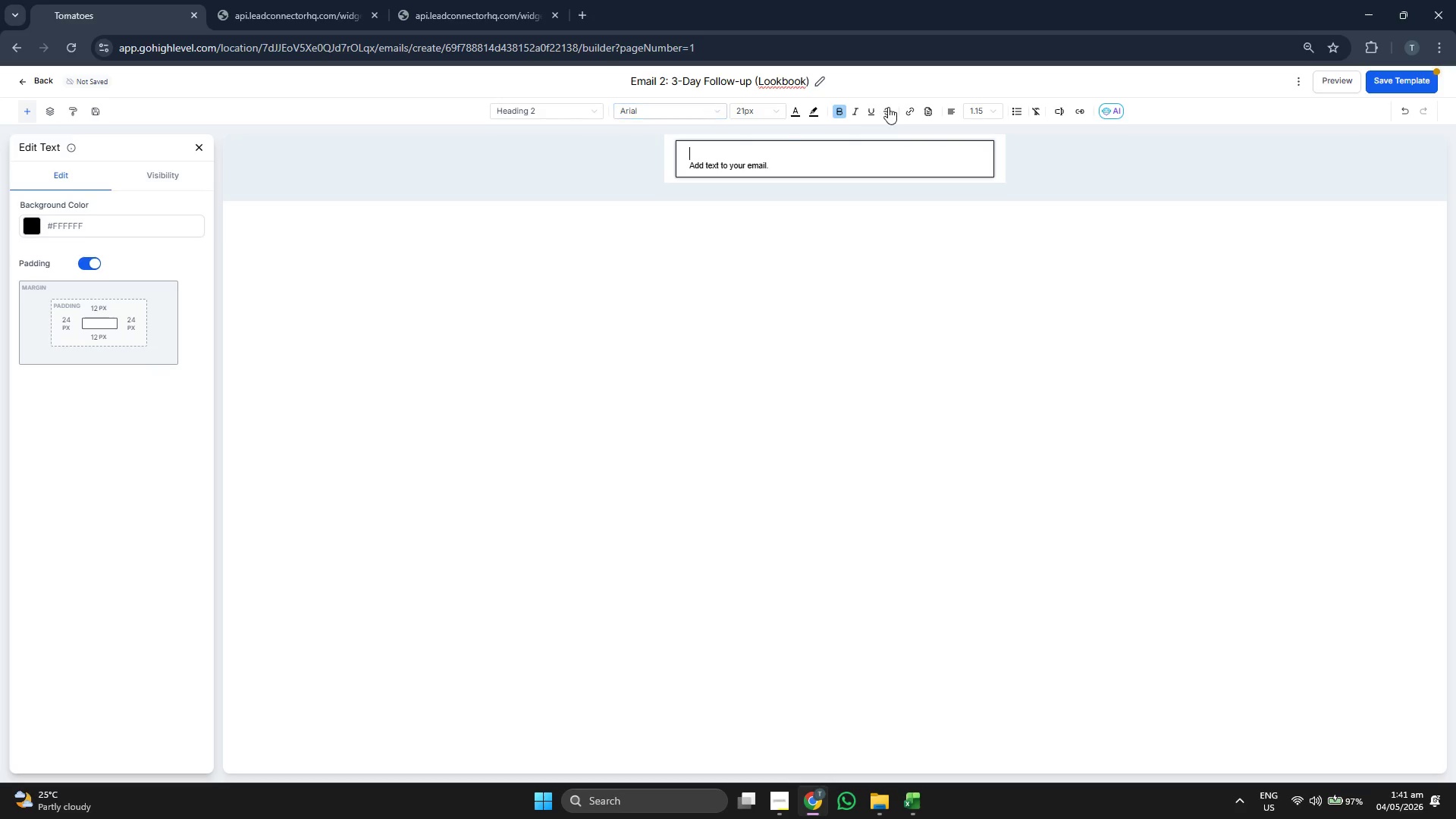 
wait(6.36)
 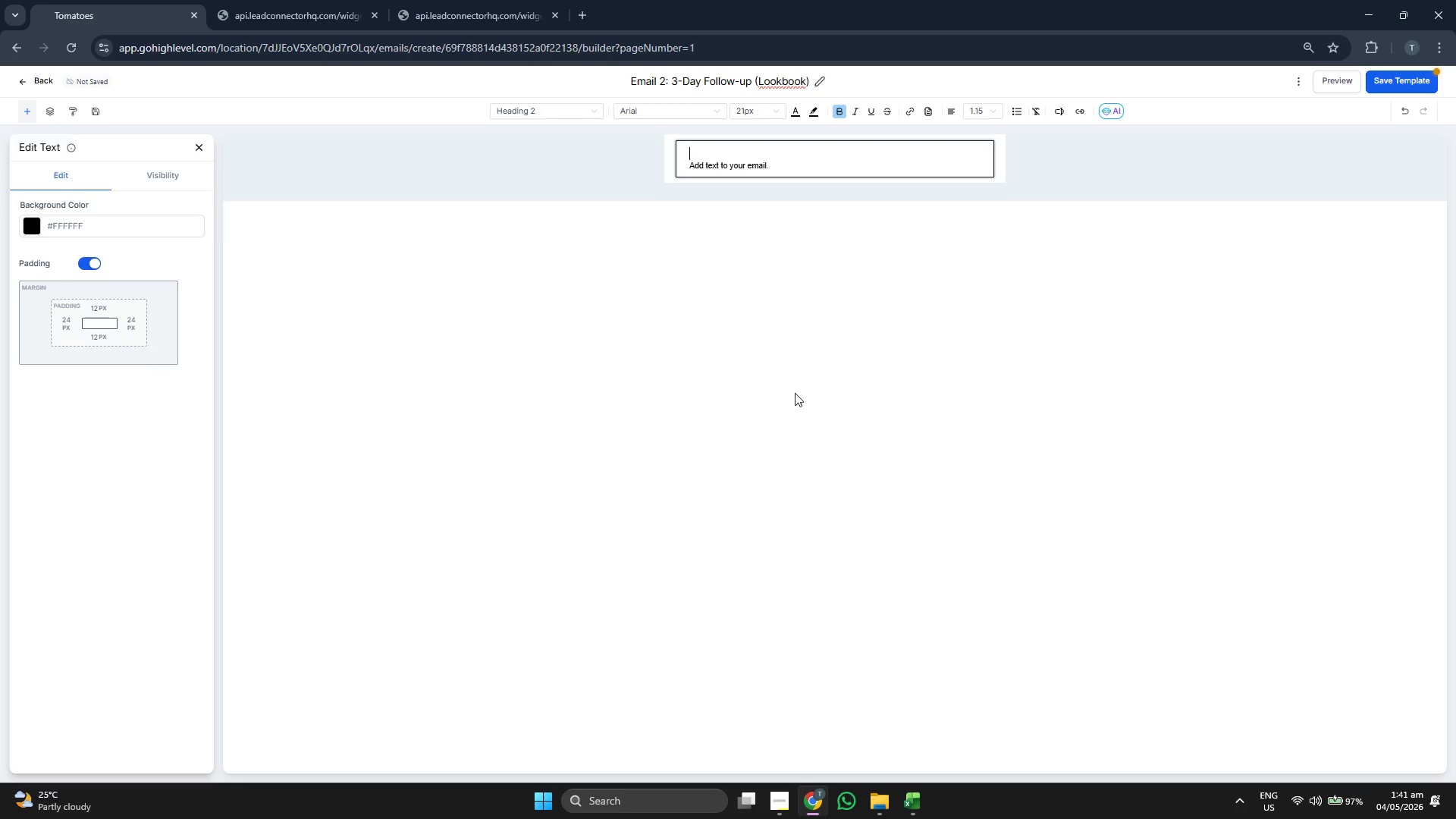 
left_click([979, 106])
 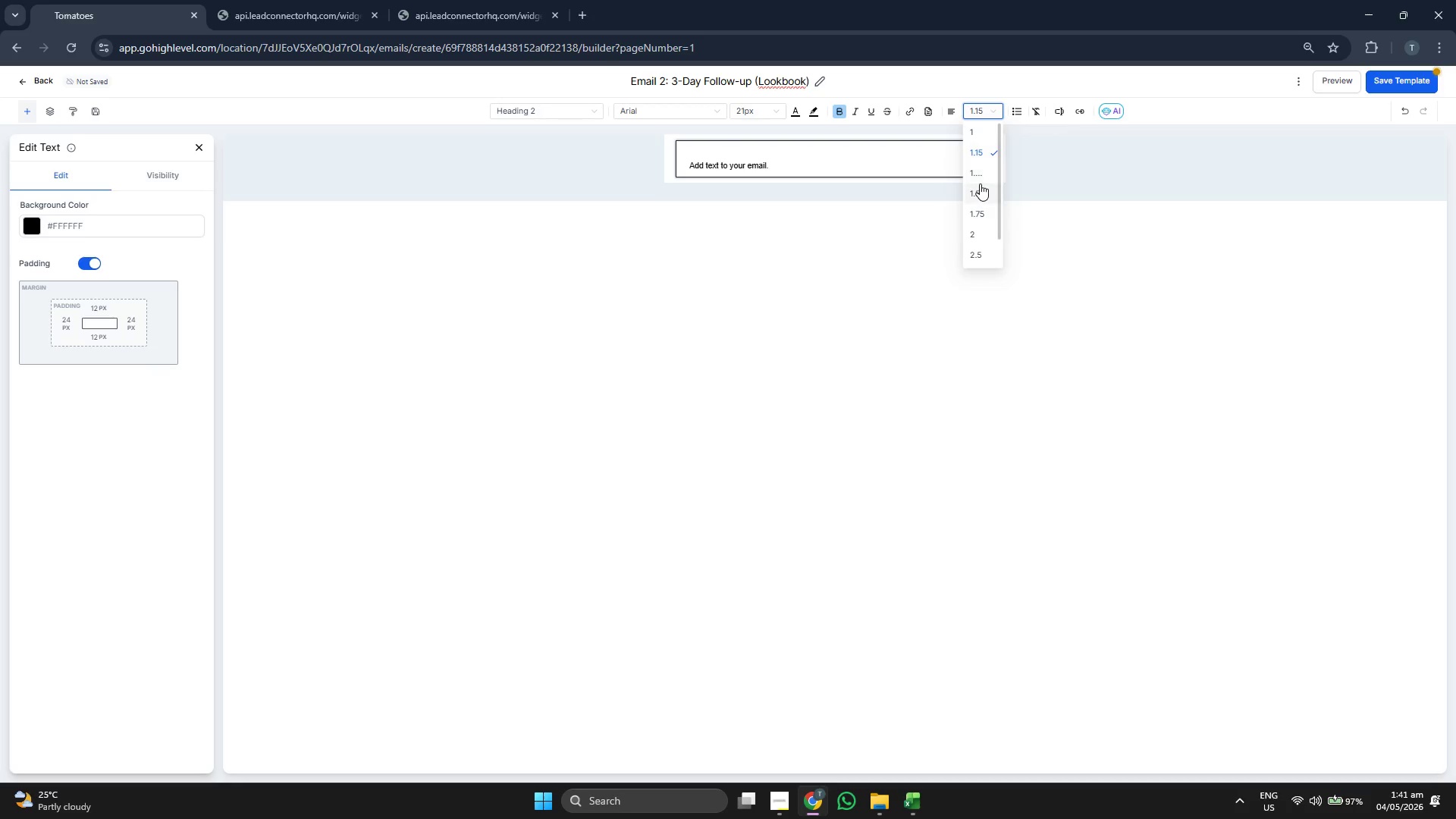 
left_click([979, 192])
 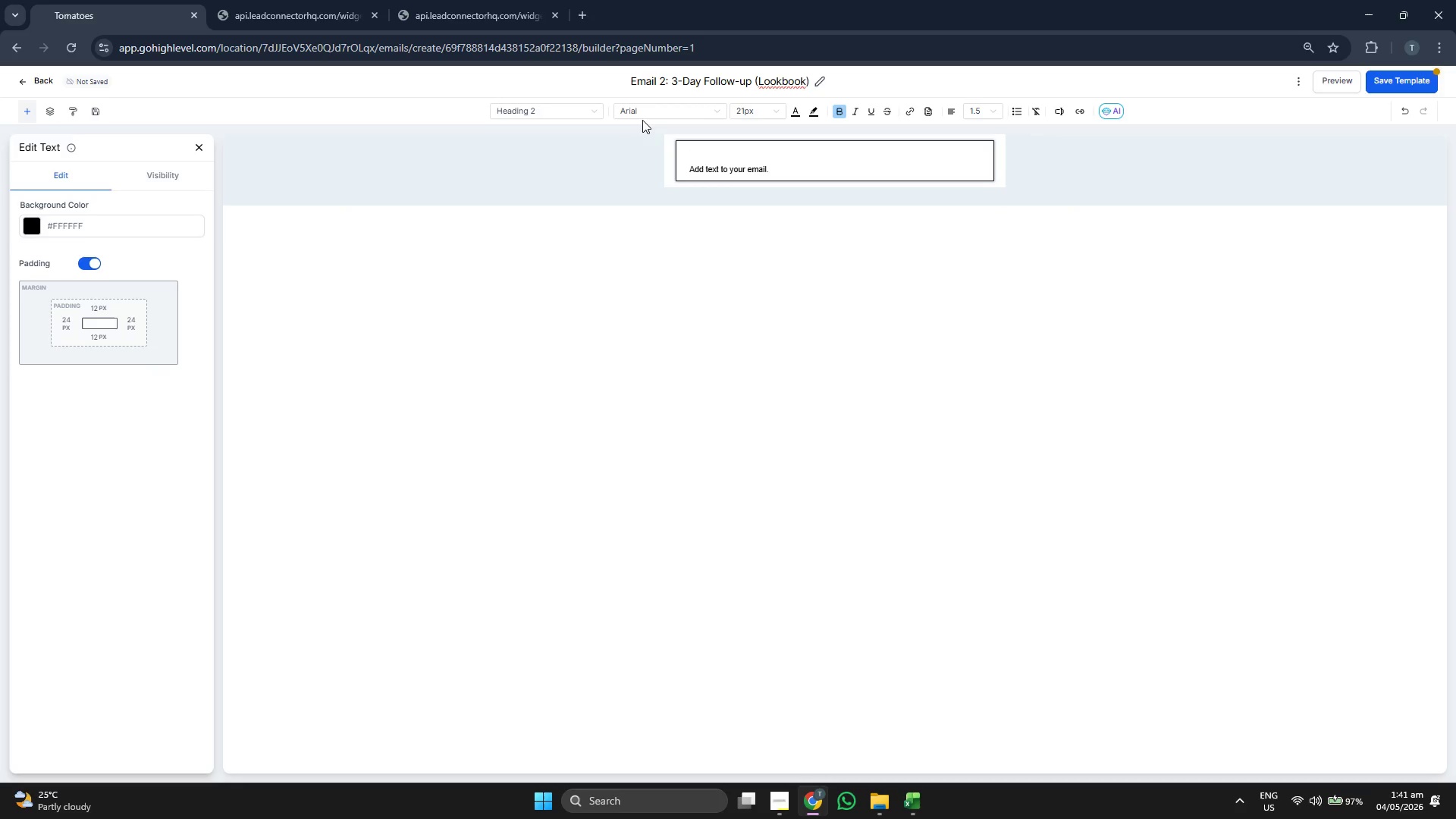 
double_click([647, 112])
 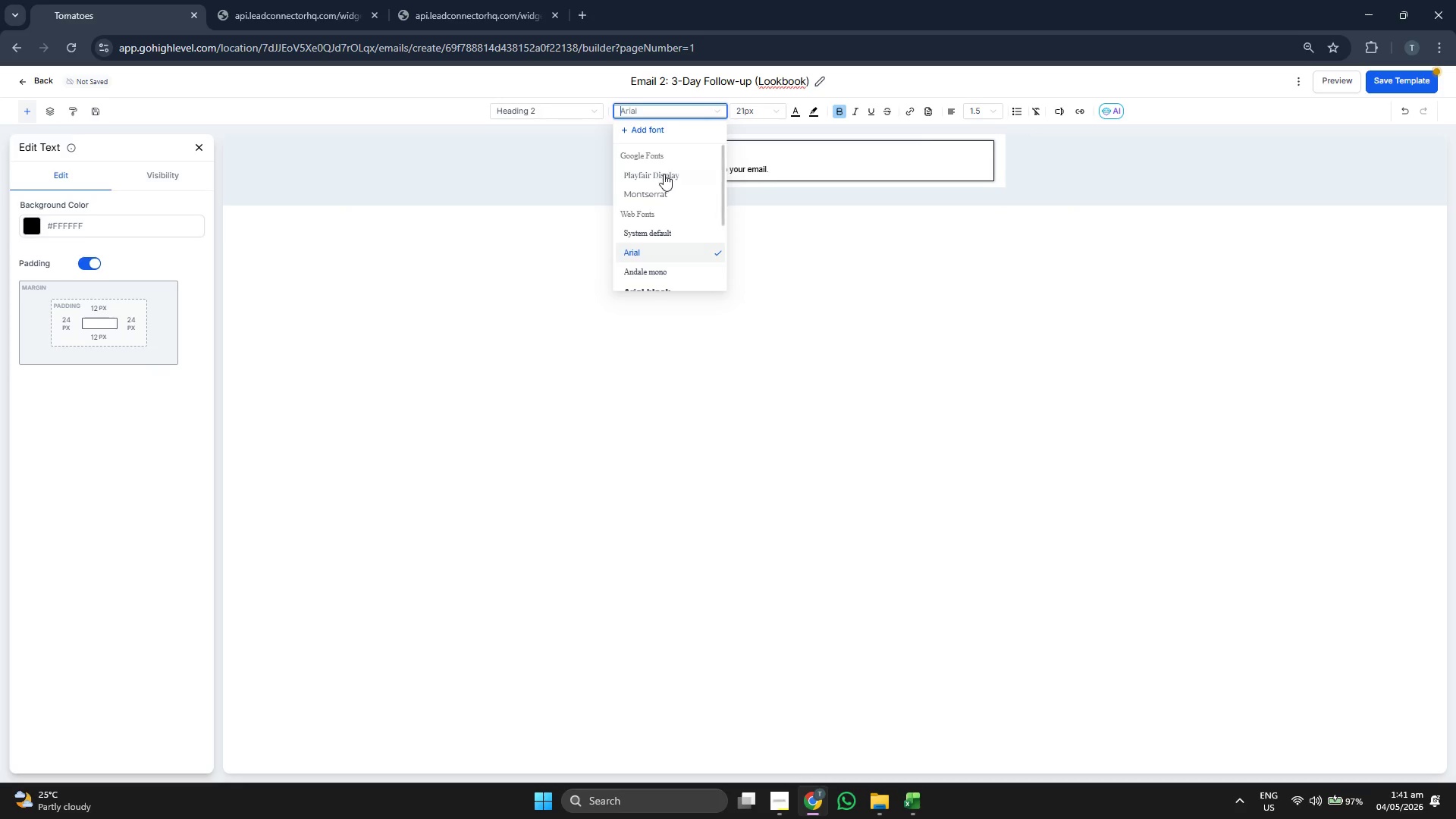 
left_click([664, 179])
 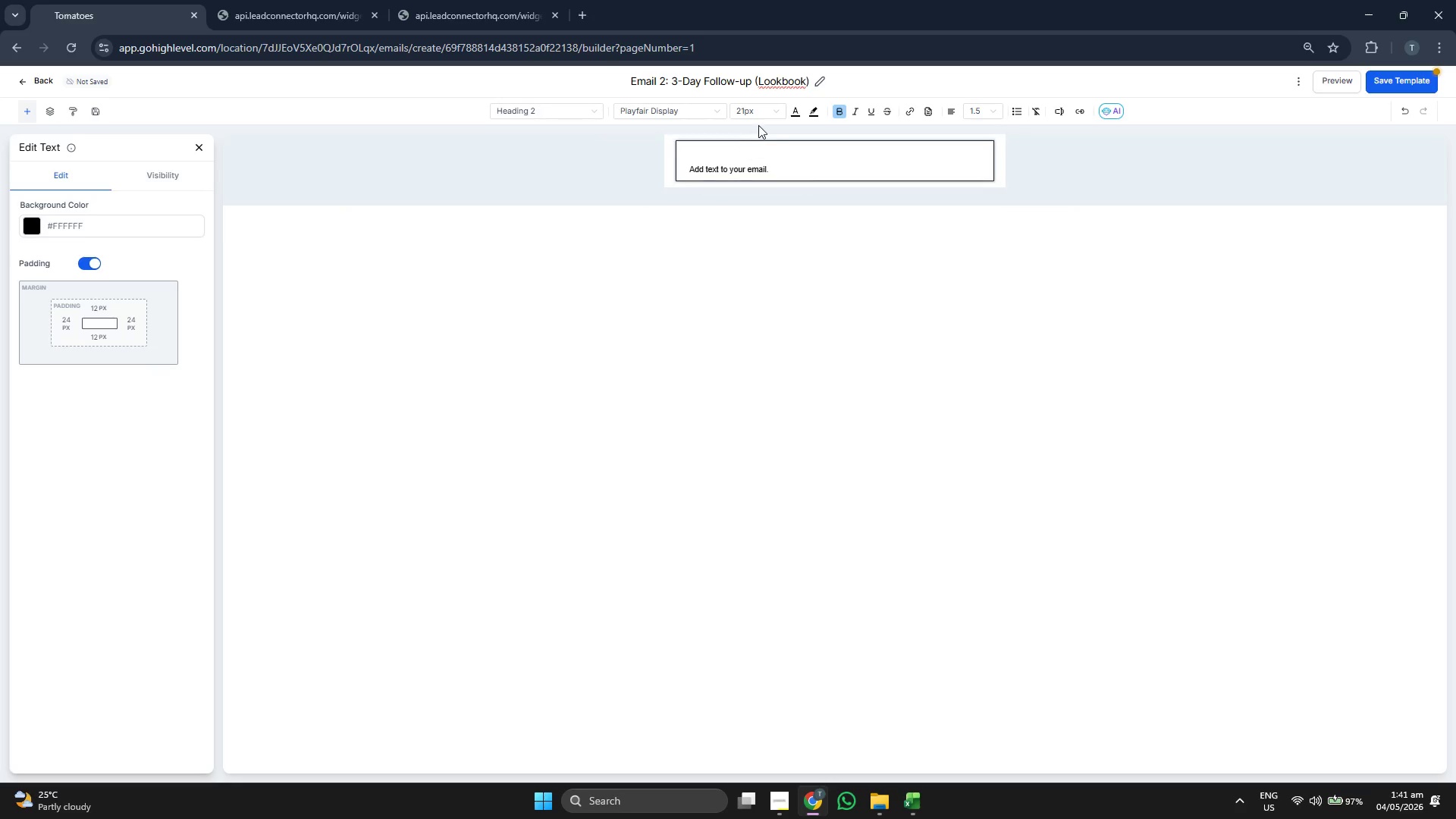 
left_click([760, 118])
 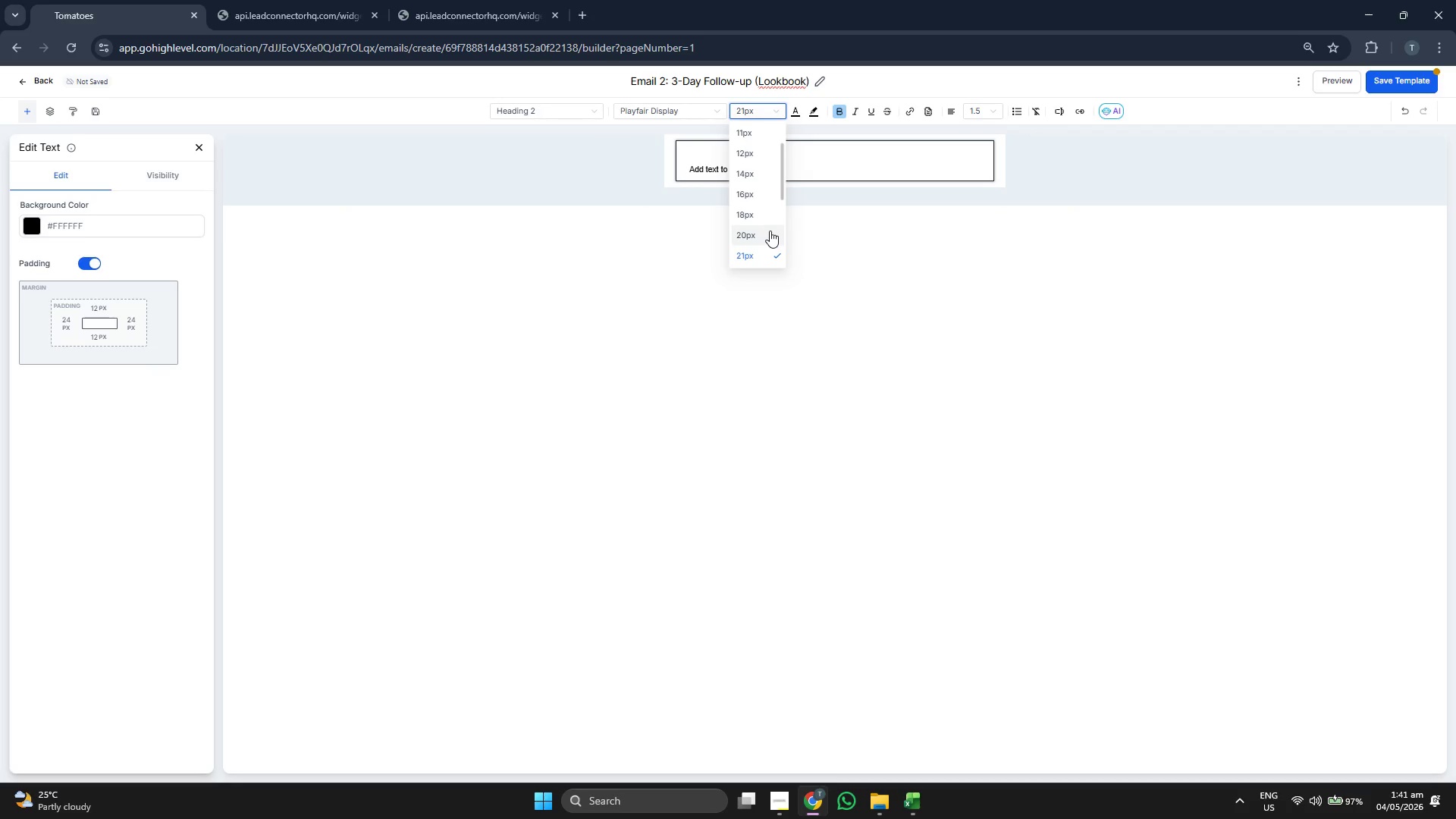 
scroll: coordinate [758, 182], scroll_direction: down, amount: 1.0
 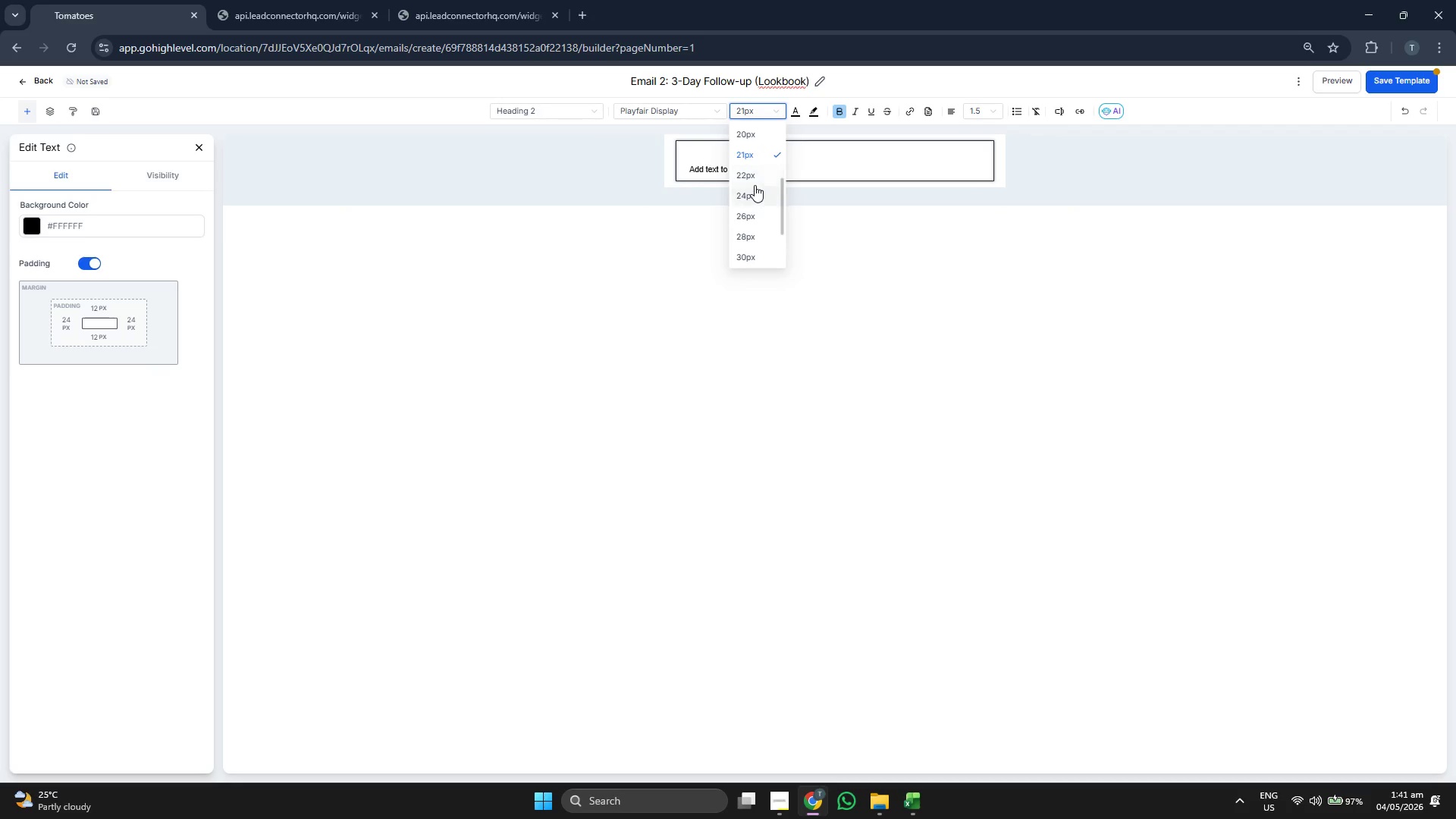 
left_click([753, 180])
 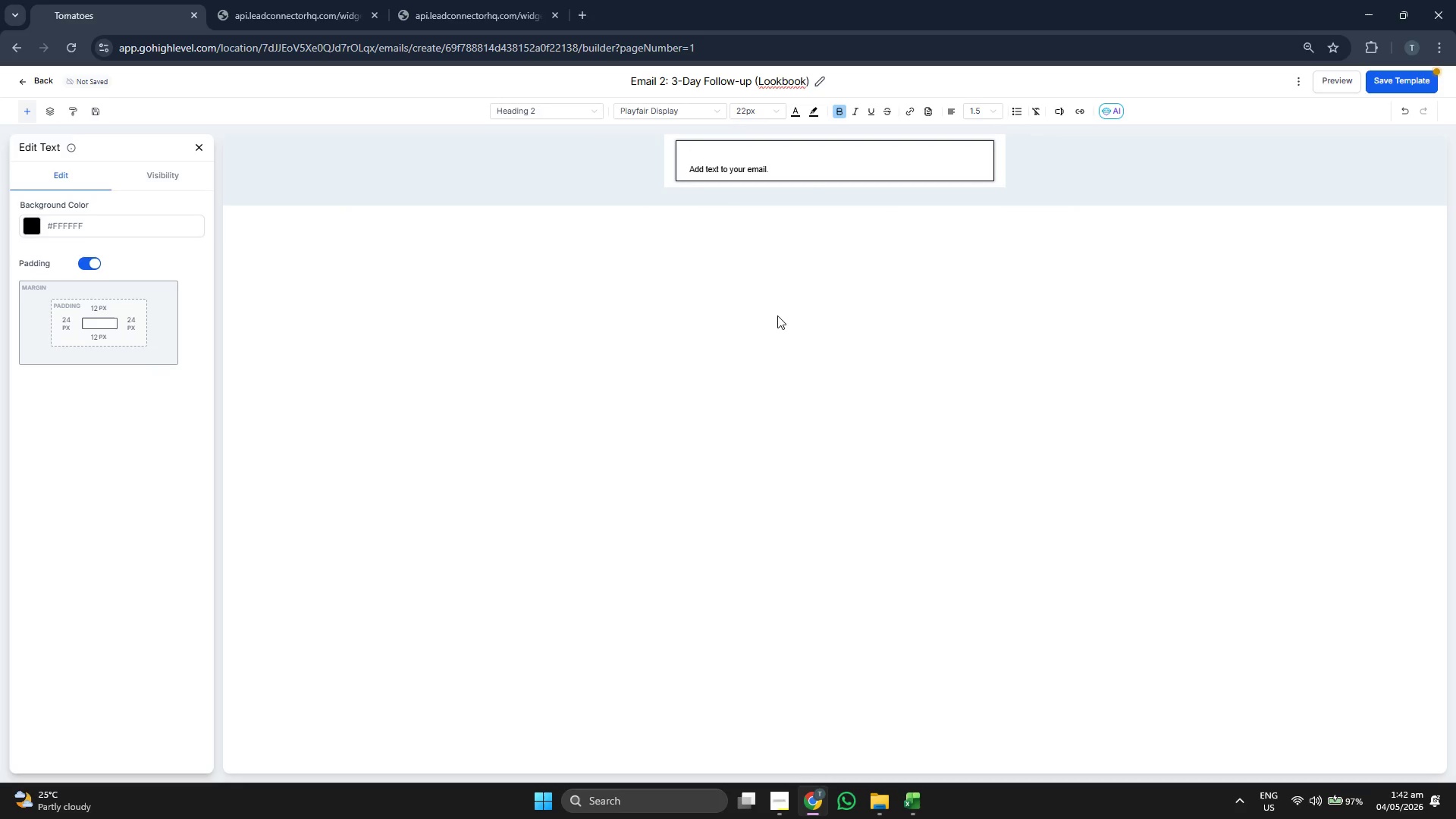 
type(Hello {)
 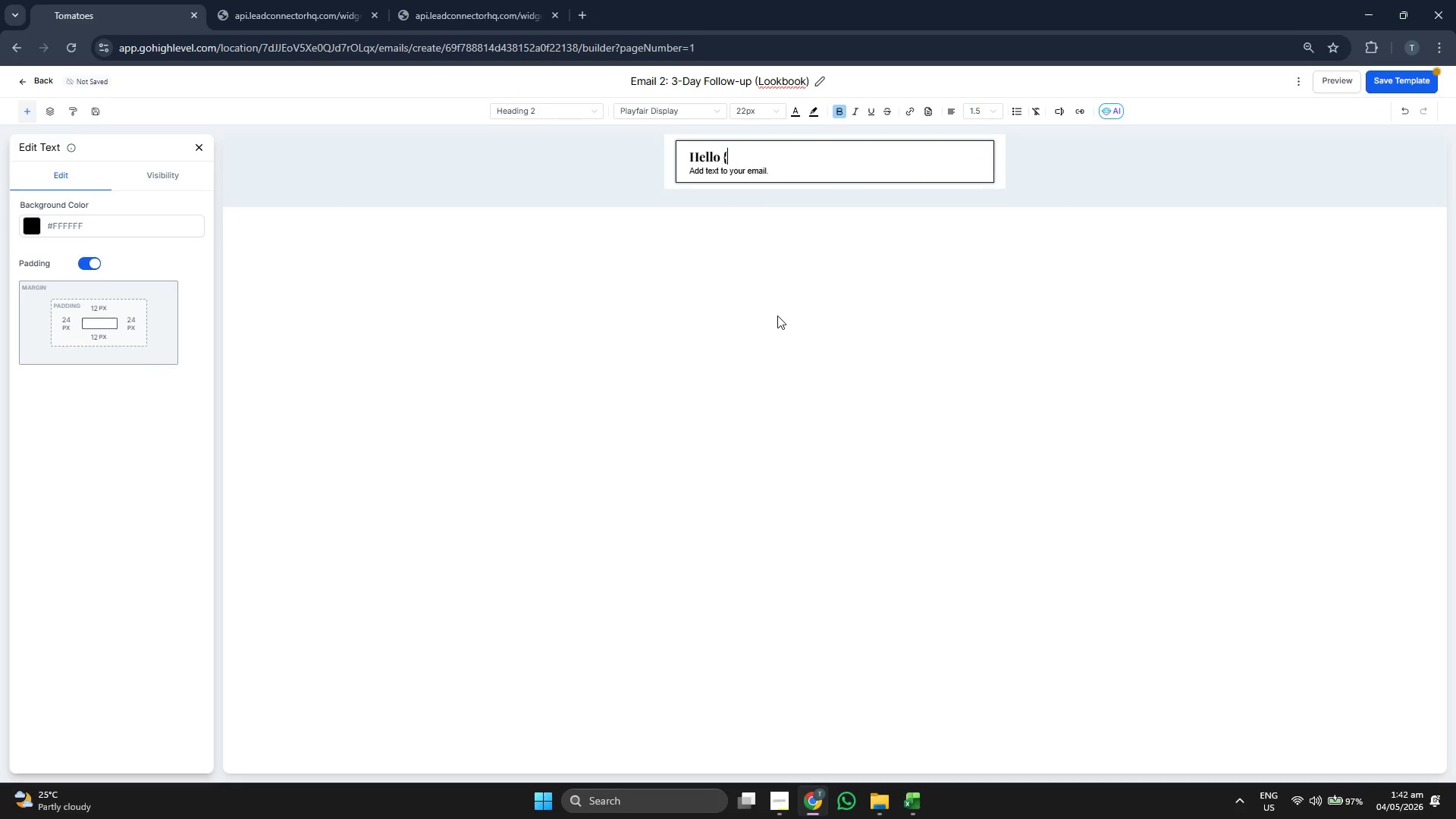 
type({contact.first_name}})
 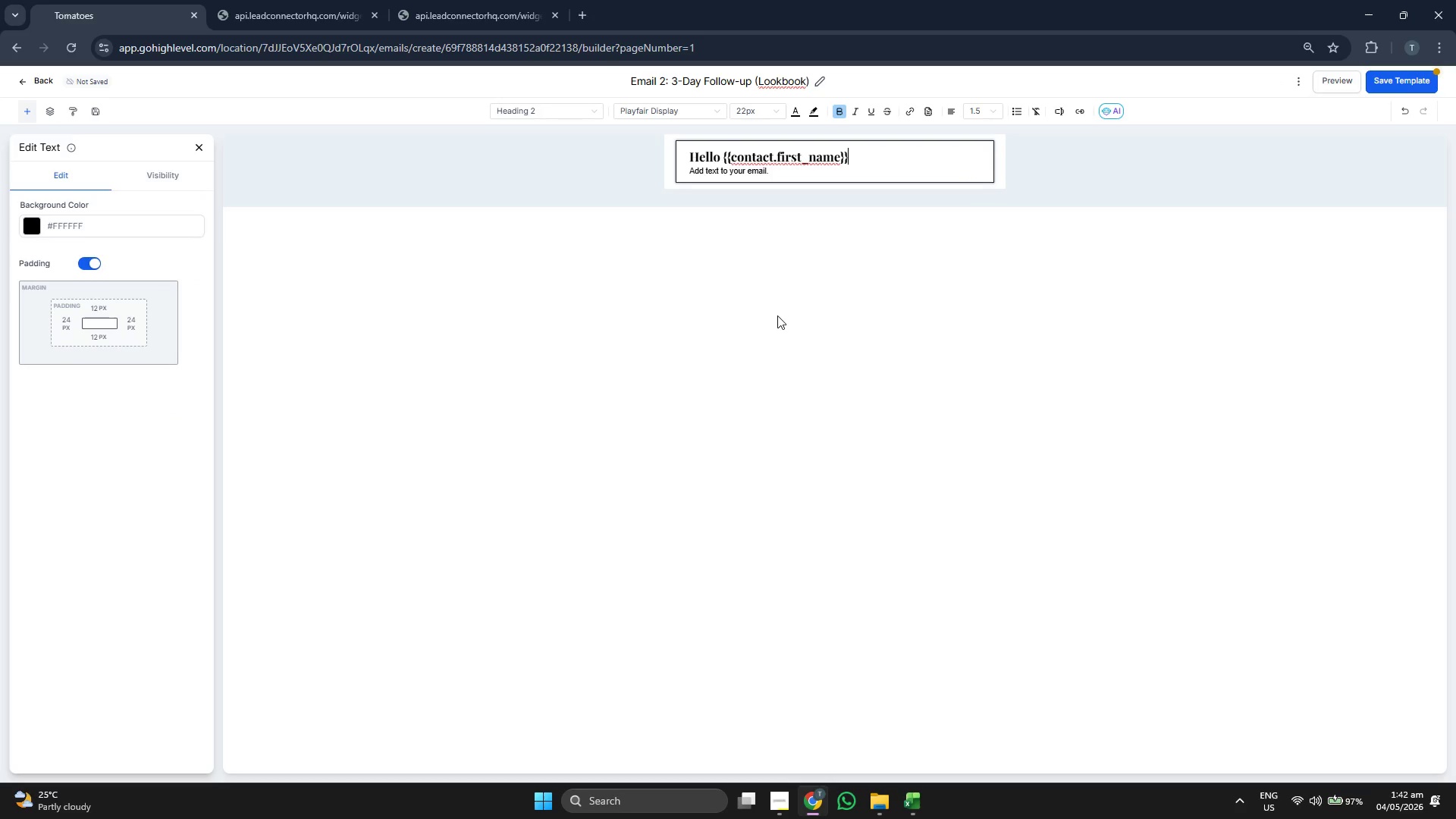 
key(Comma)
 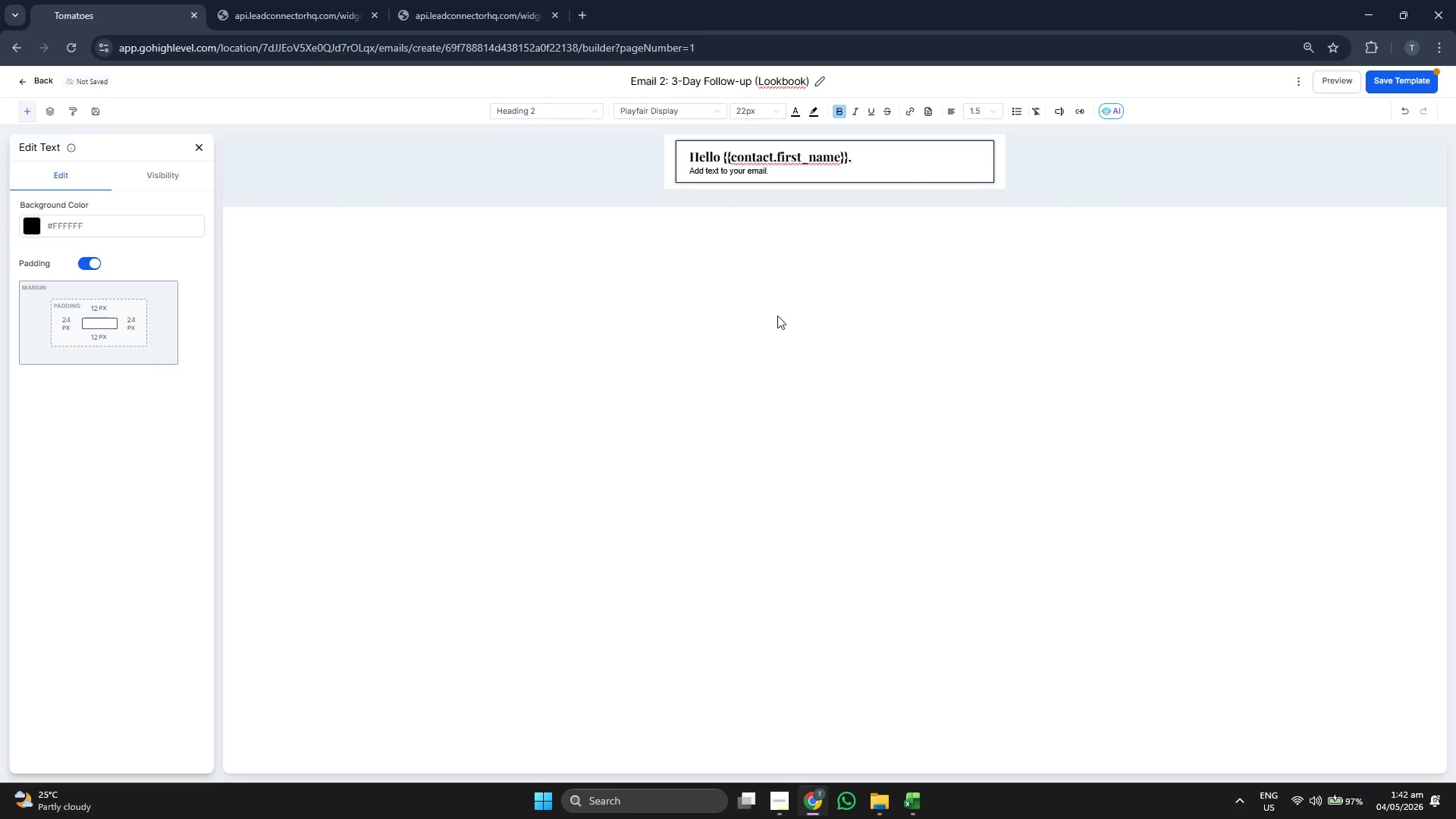 
key(ArrowDown)
 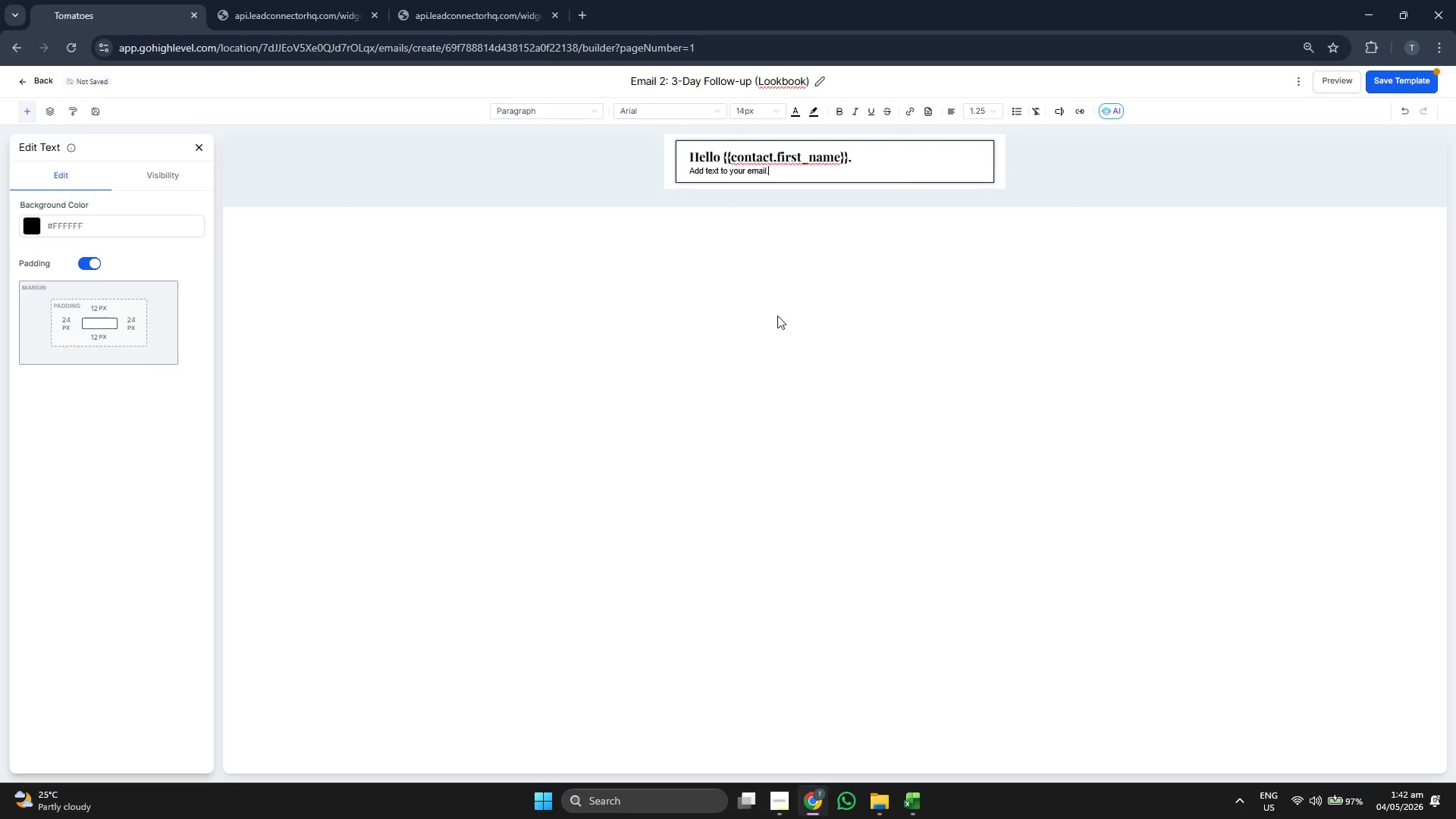 
key(Backspace)
 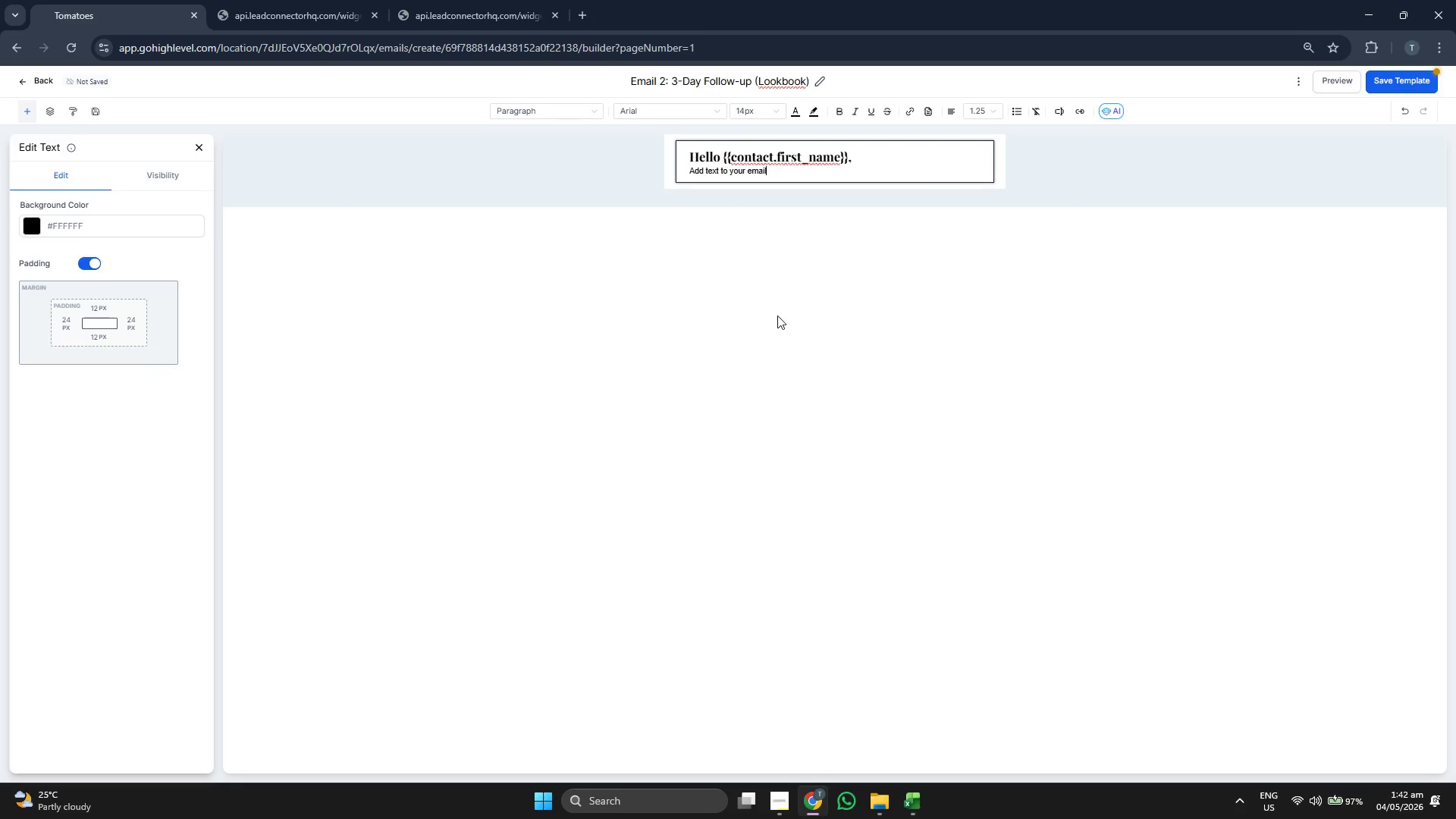 
key(Backspace)
 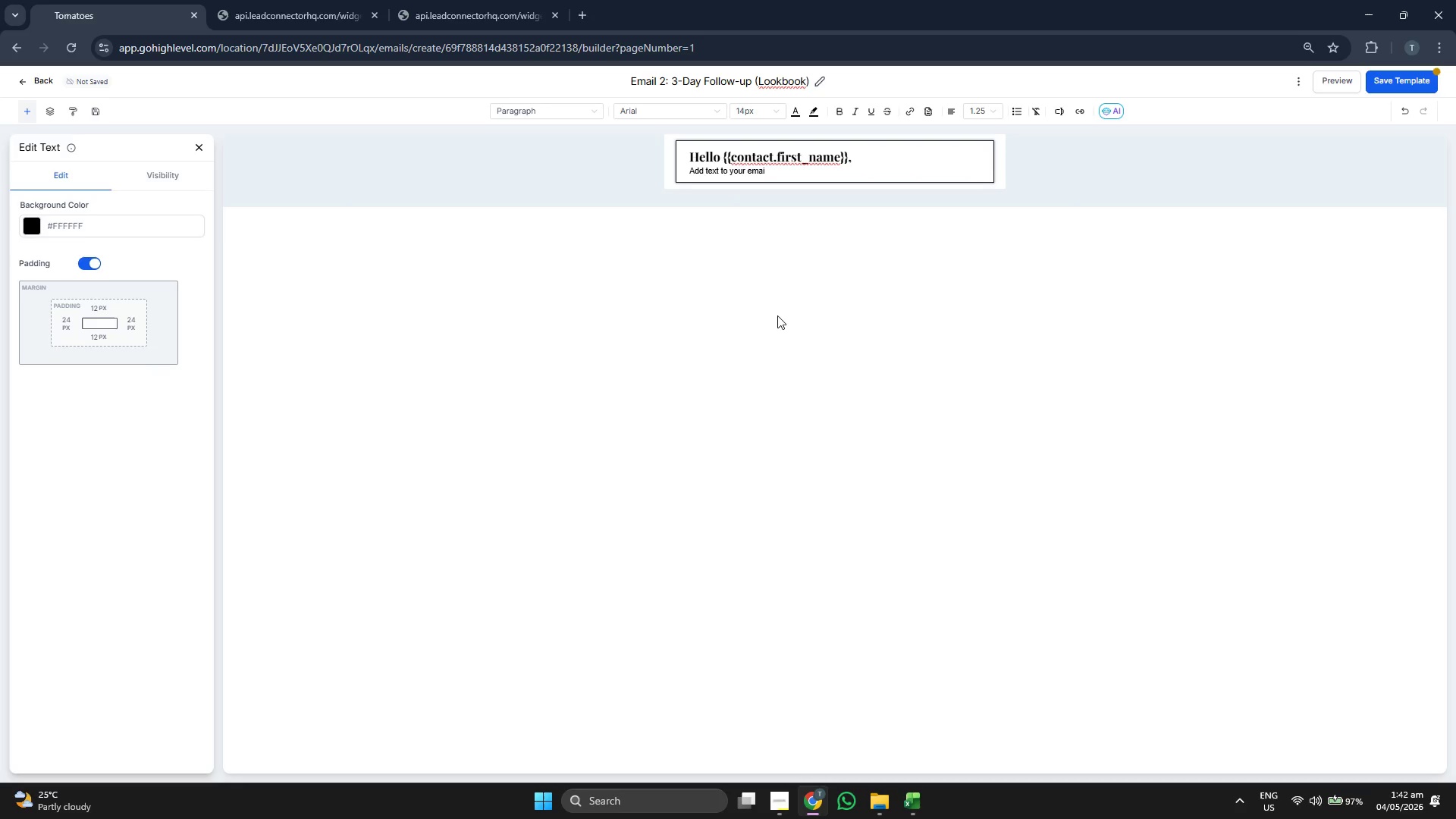 
key(Backspace)
 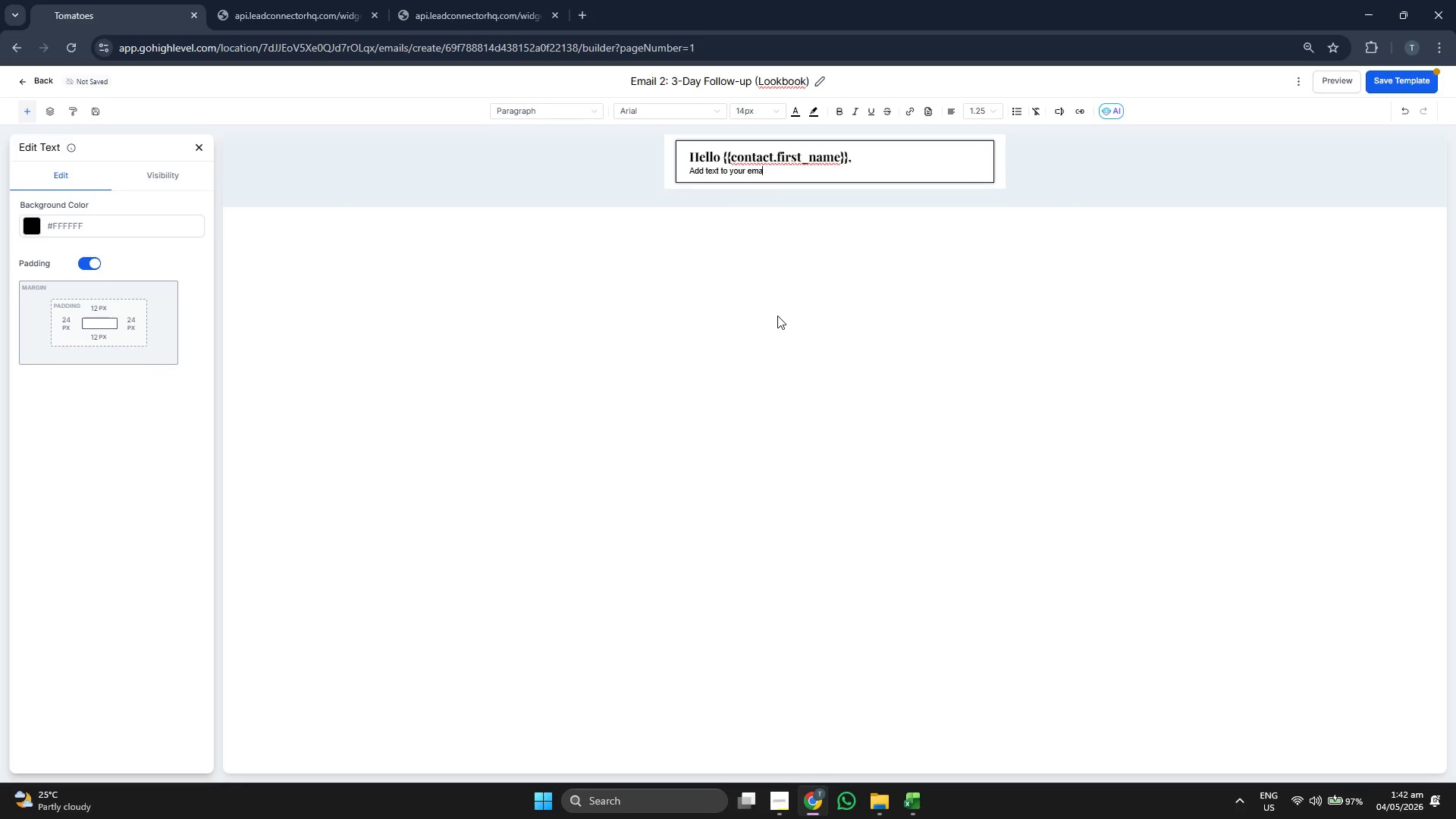 
key(Backspace)
 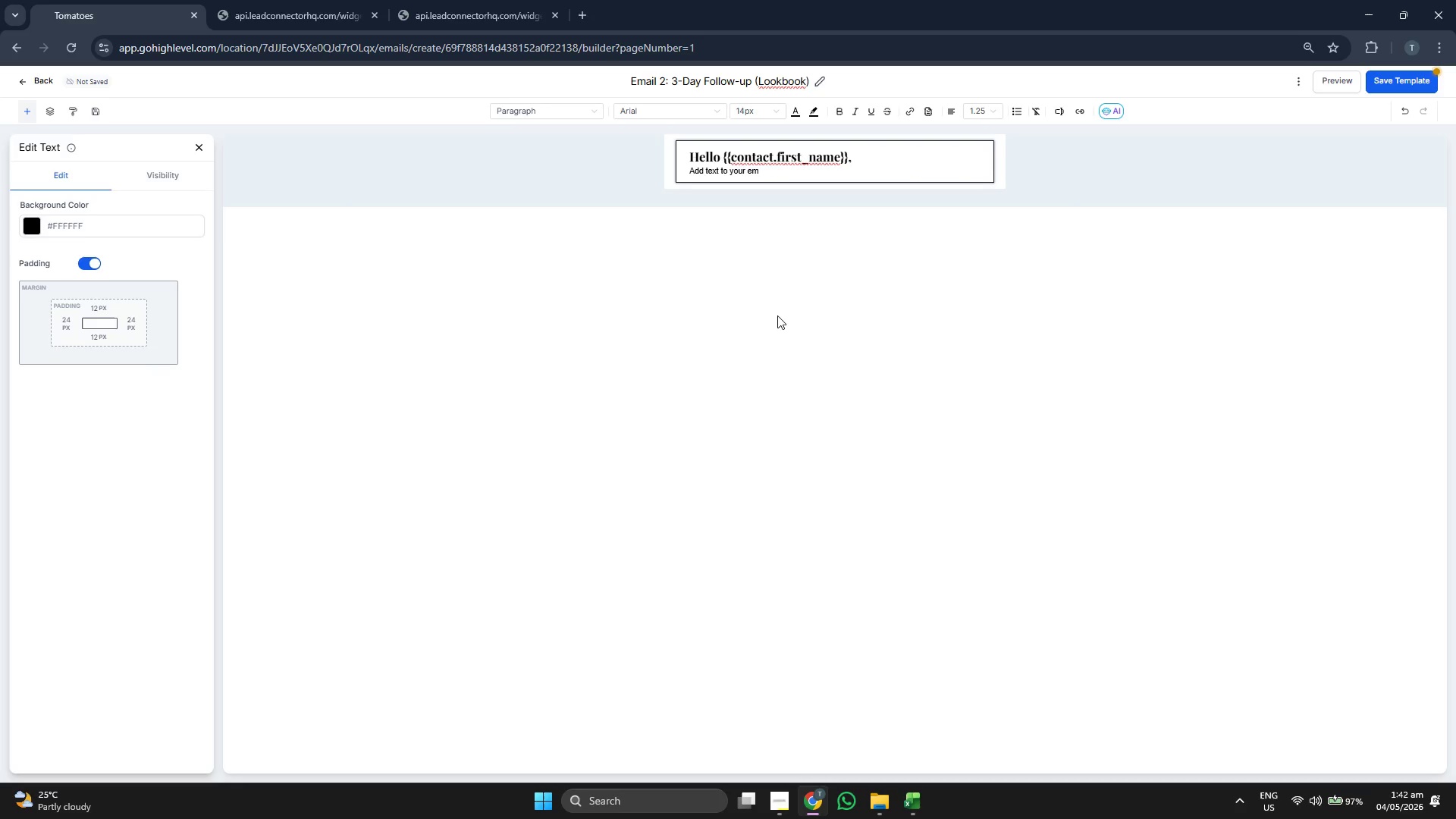 
key(Backspace)
 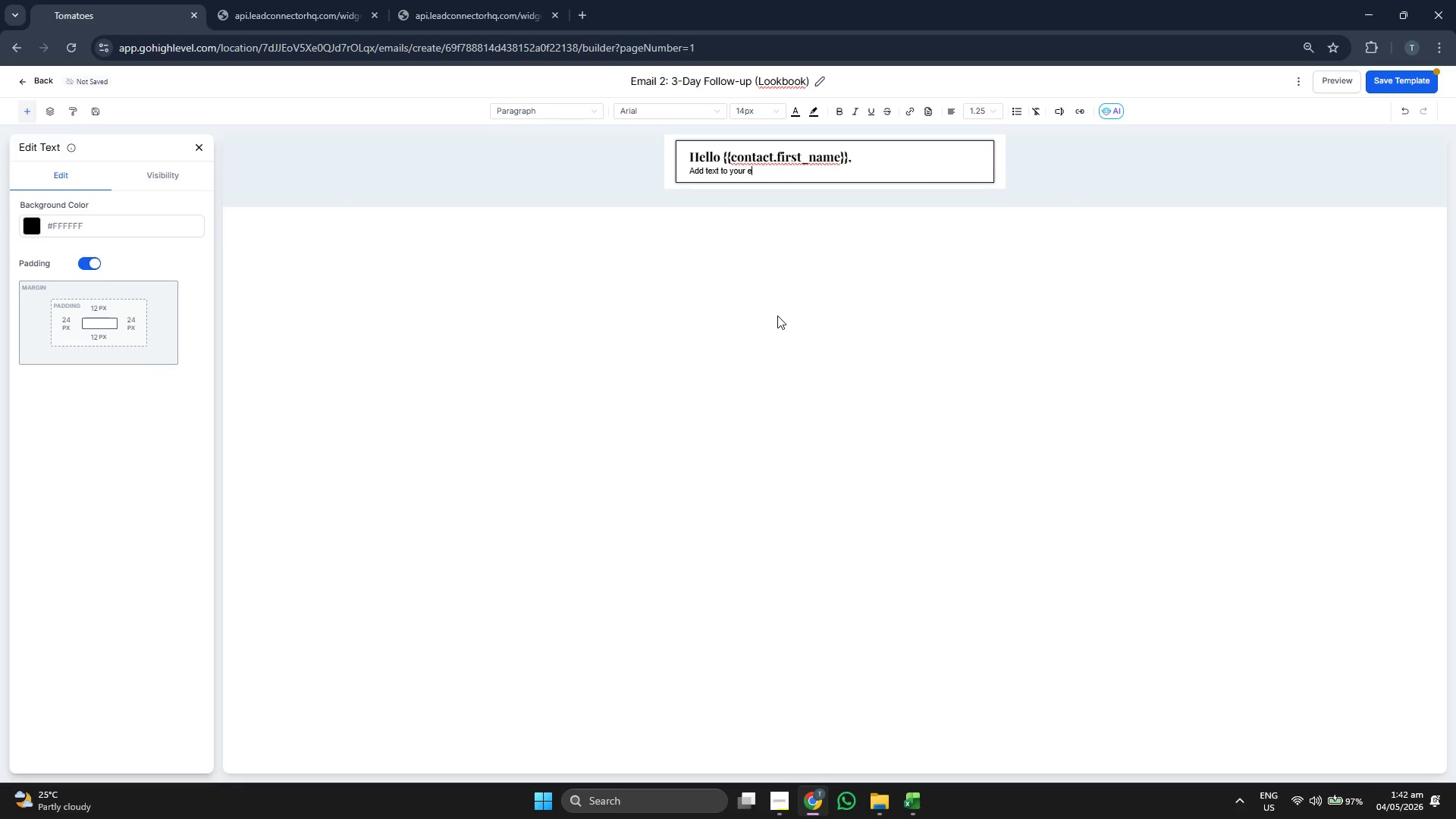 
key(Backspace)
 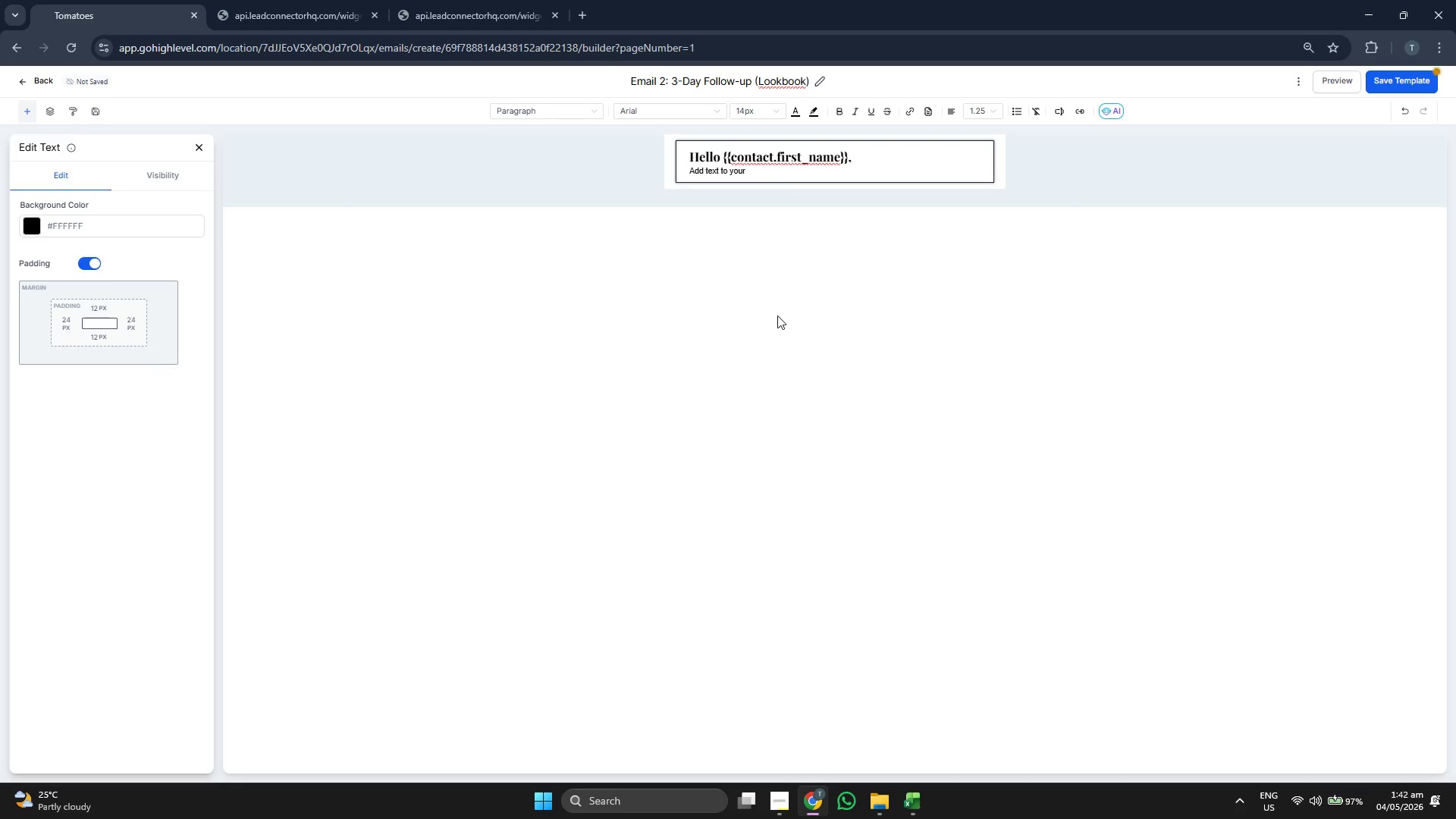 
key(Backspace)
 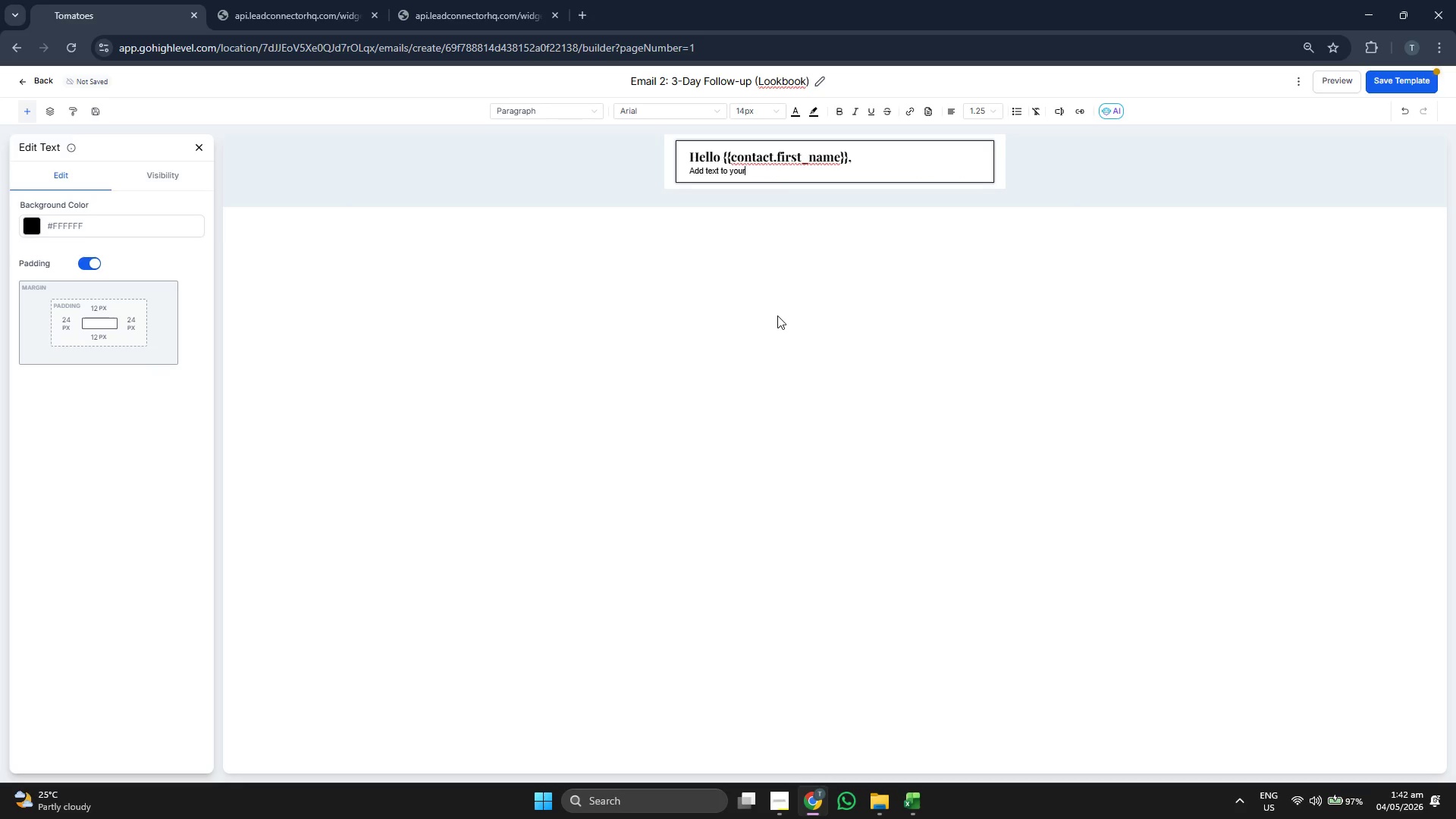 
key(Backspace)
 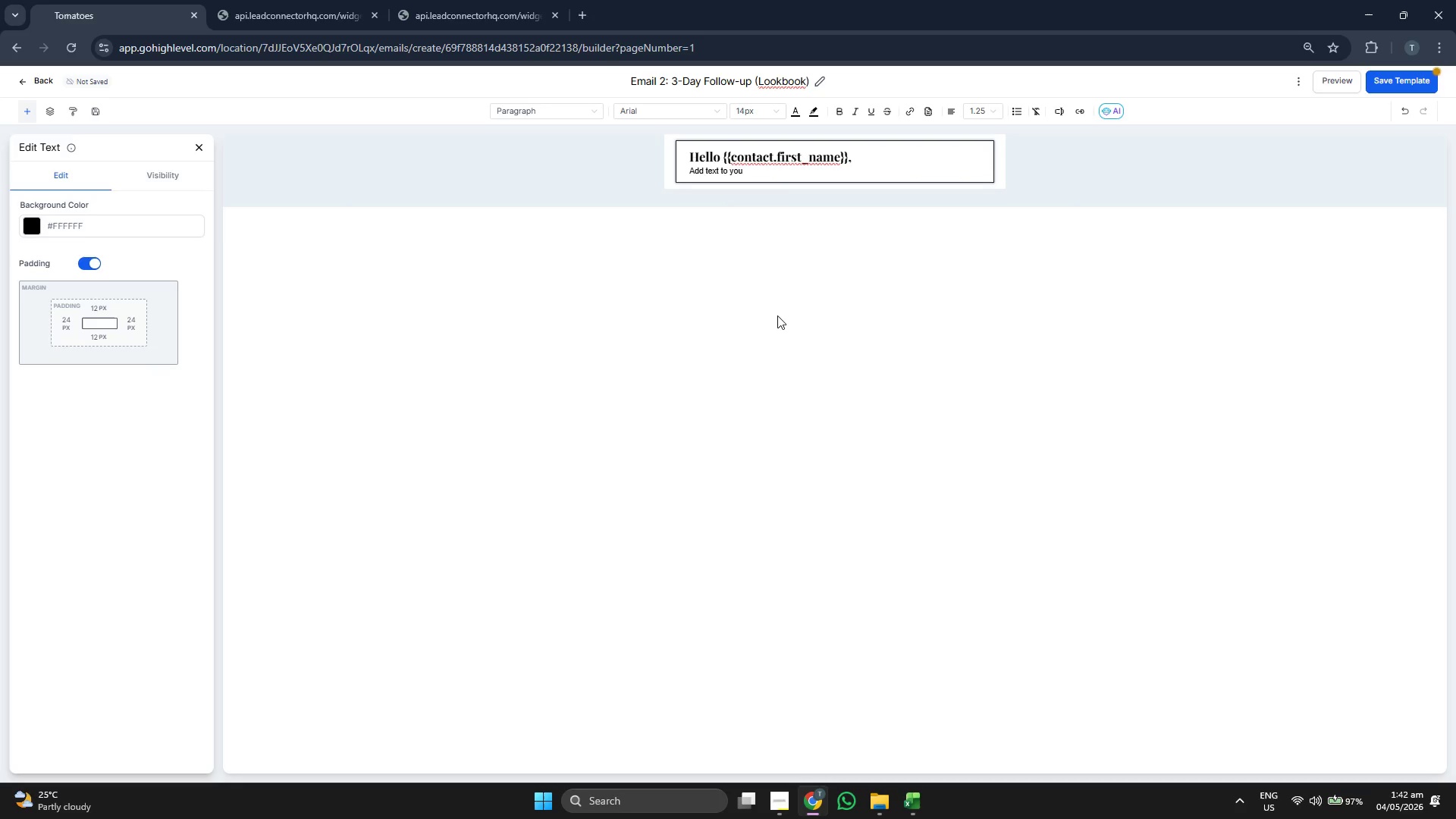 
key(Backspace)
 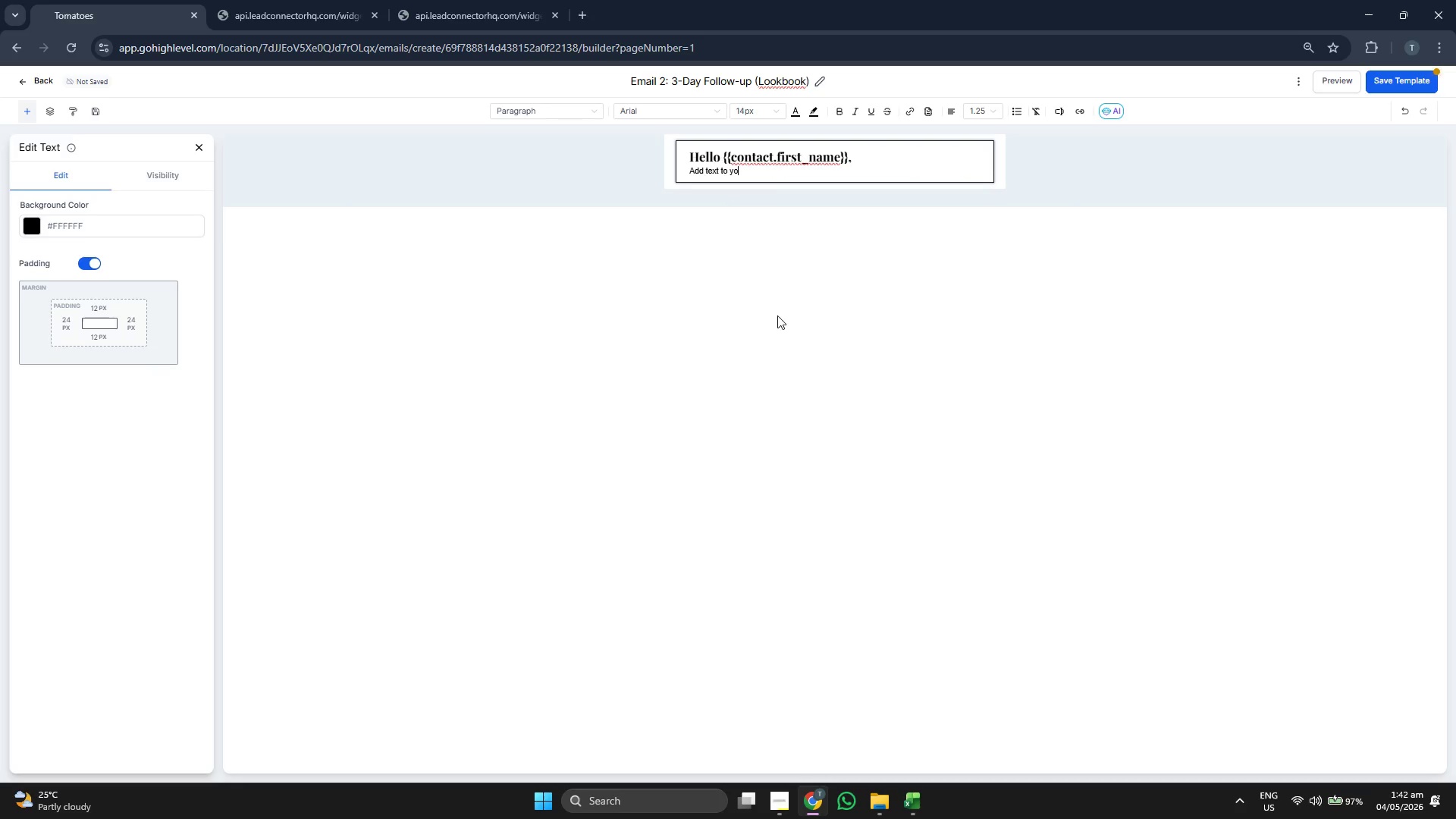 
key(Backspace)
 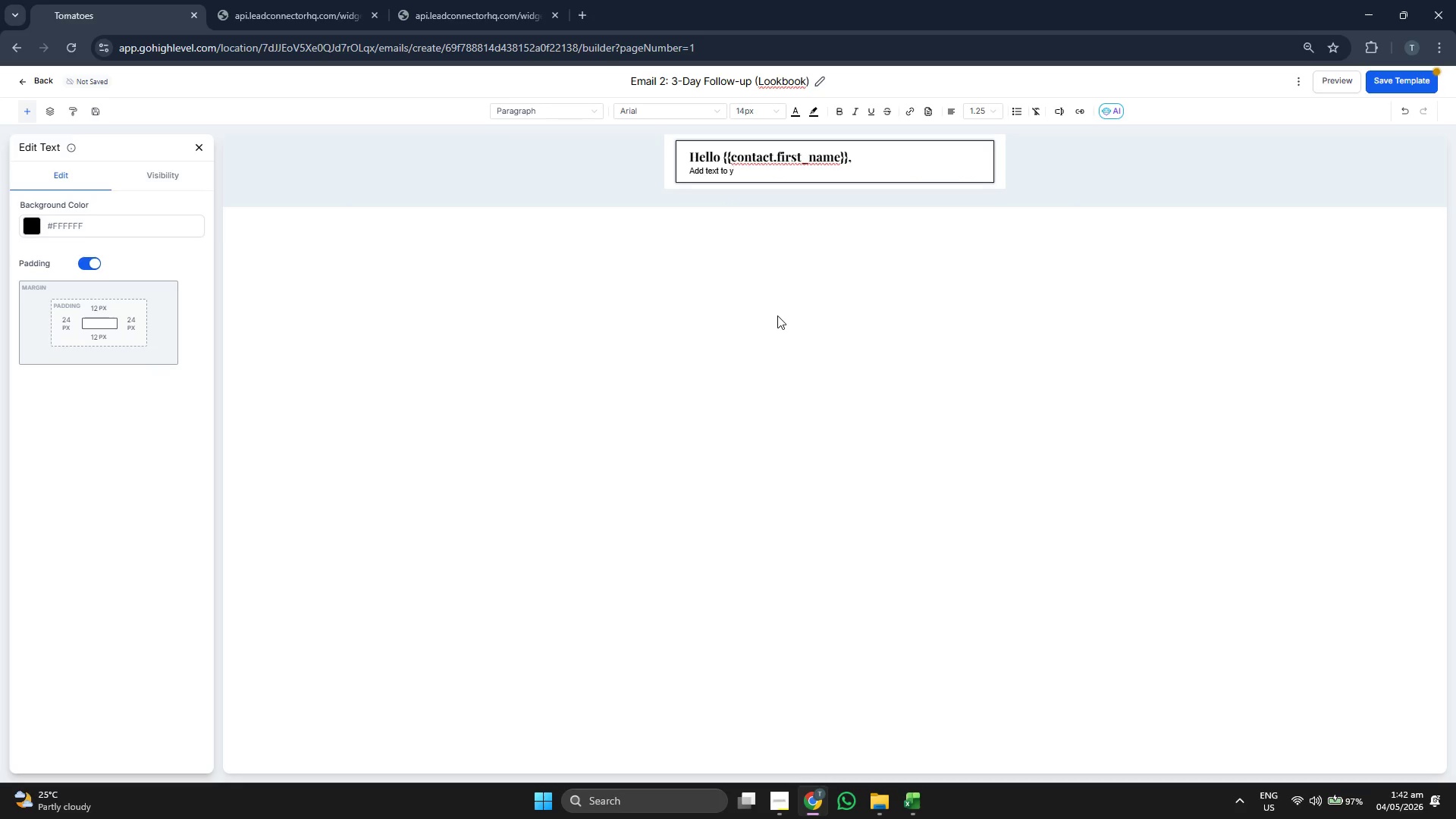 
key(Backspace)
 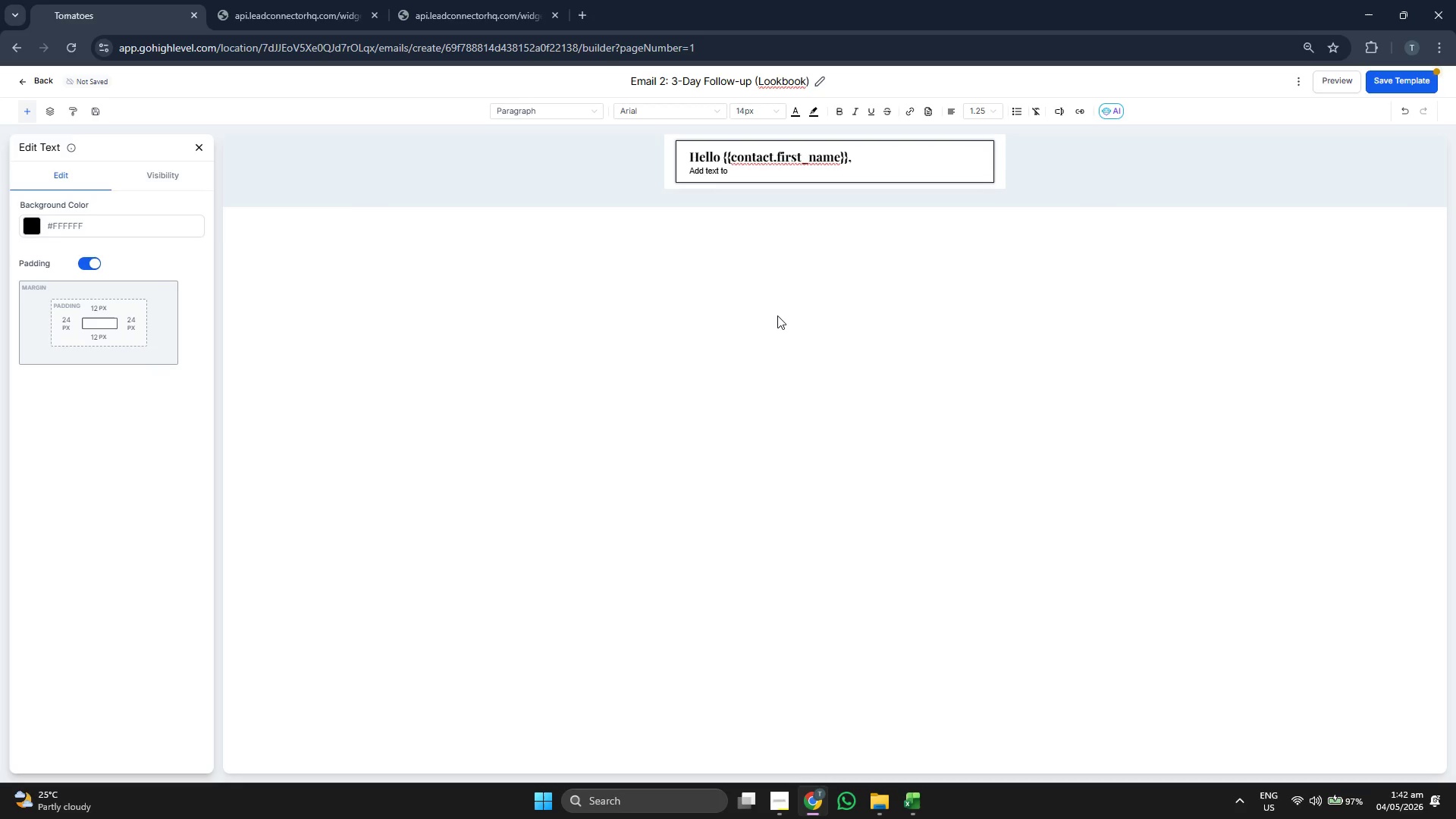 
key(Backspace)
 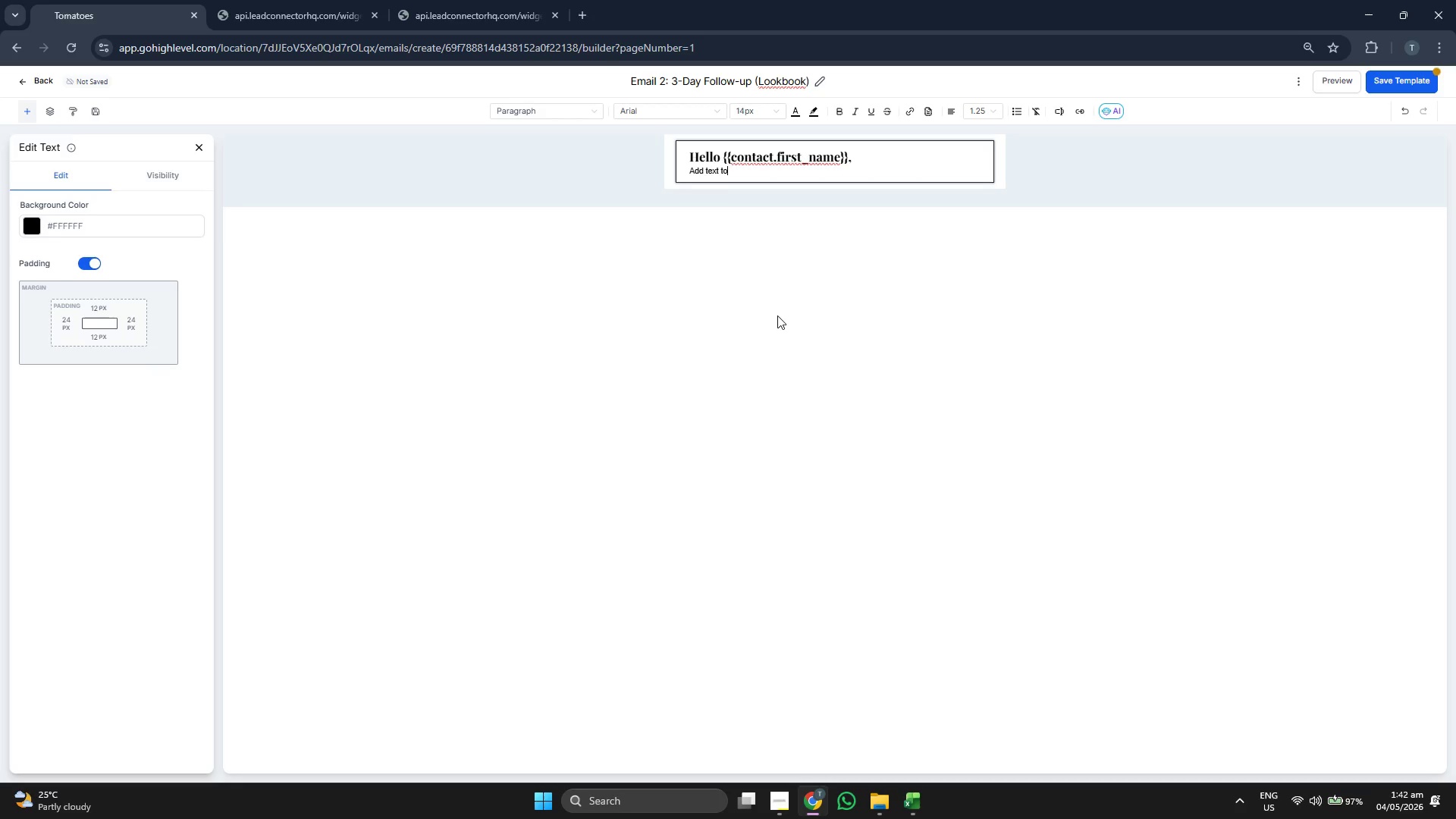 
key(Backspace)
 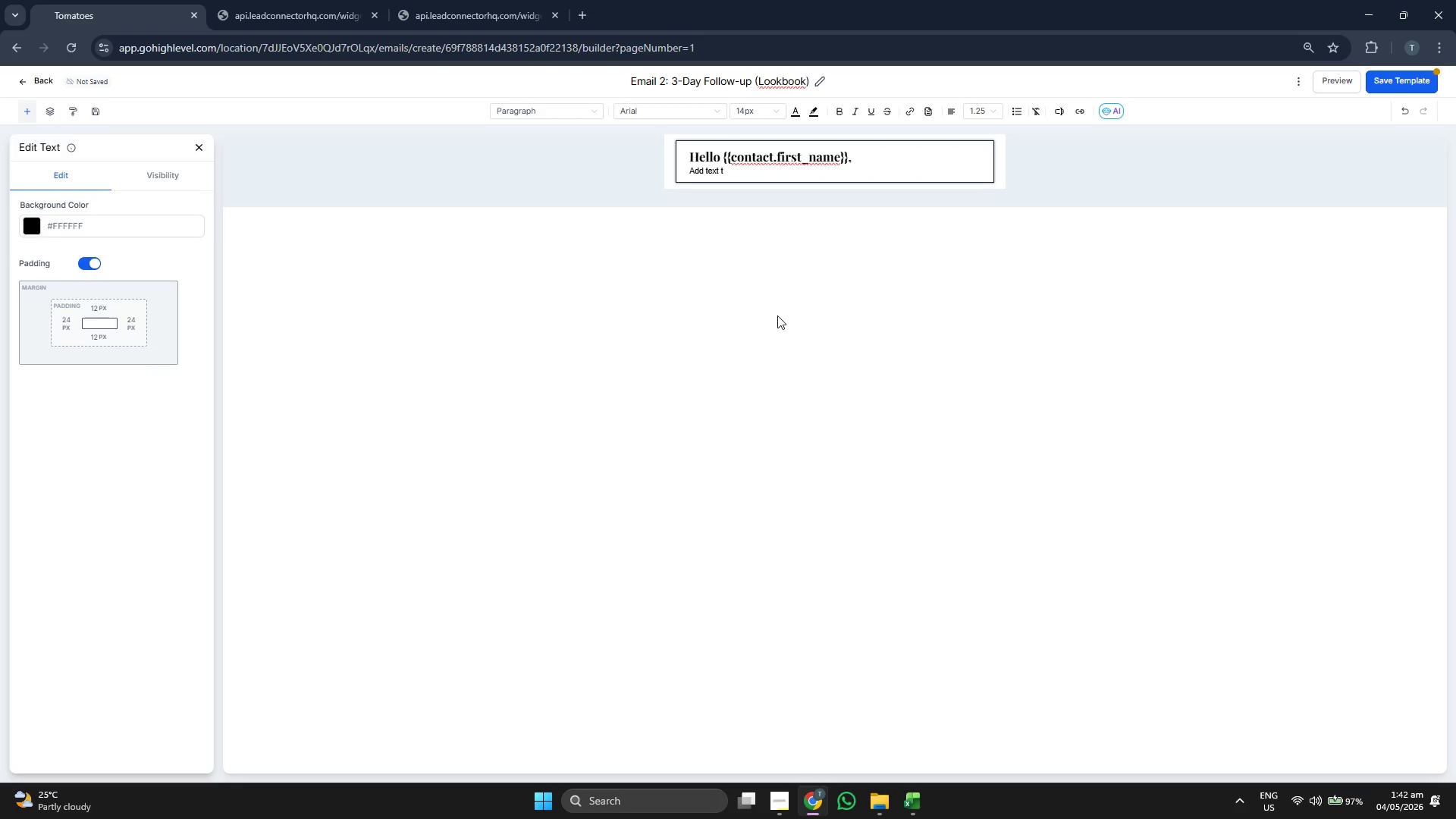 
key(Backspace)
 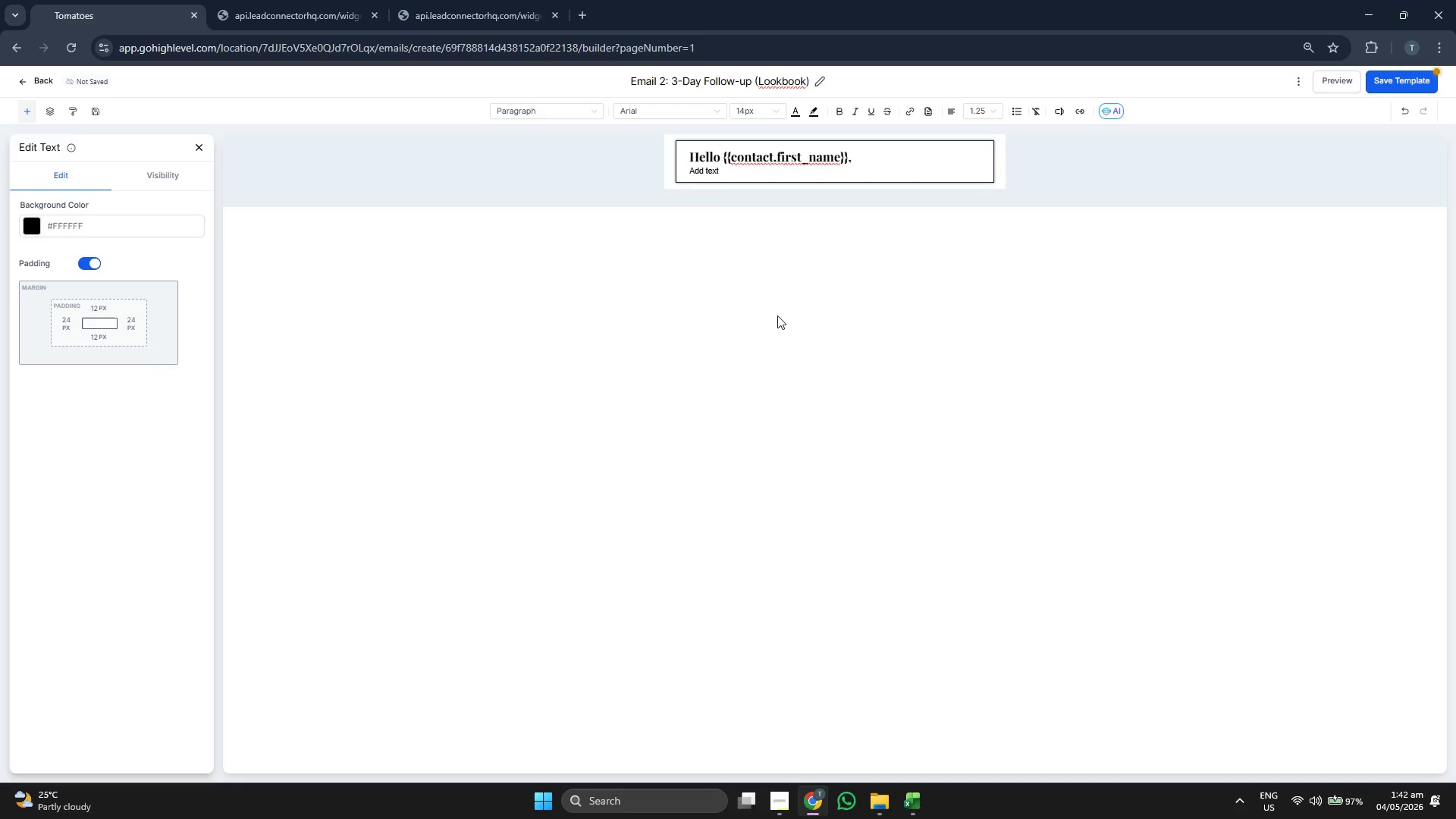 
key(Backspace)
 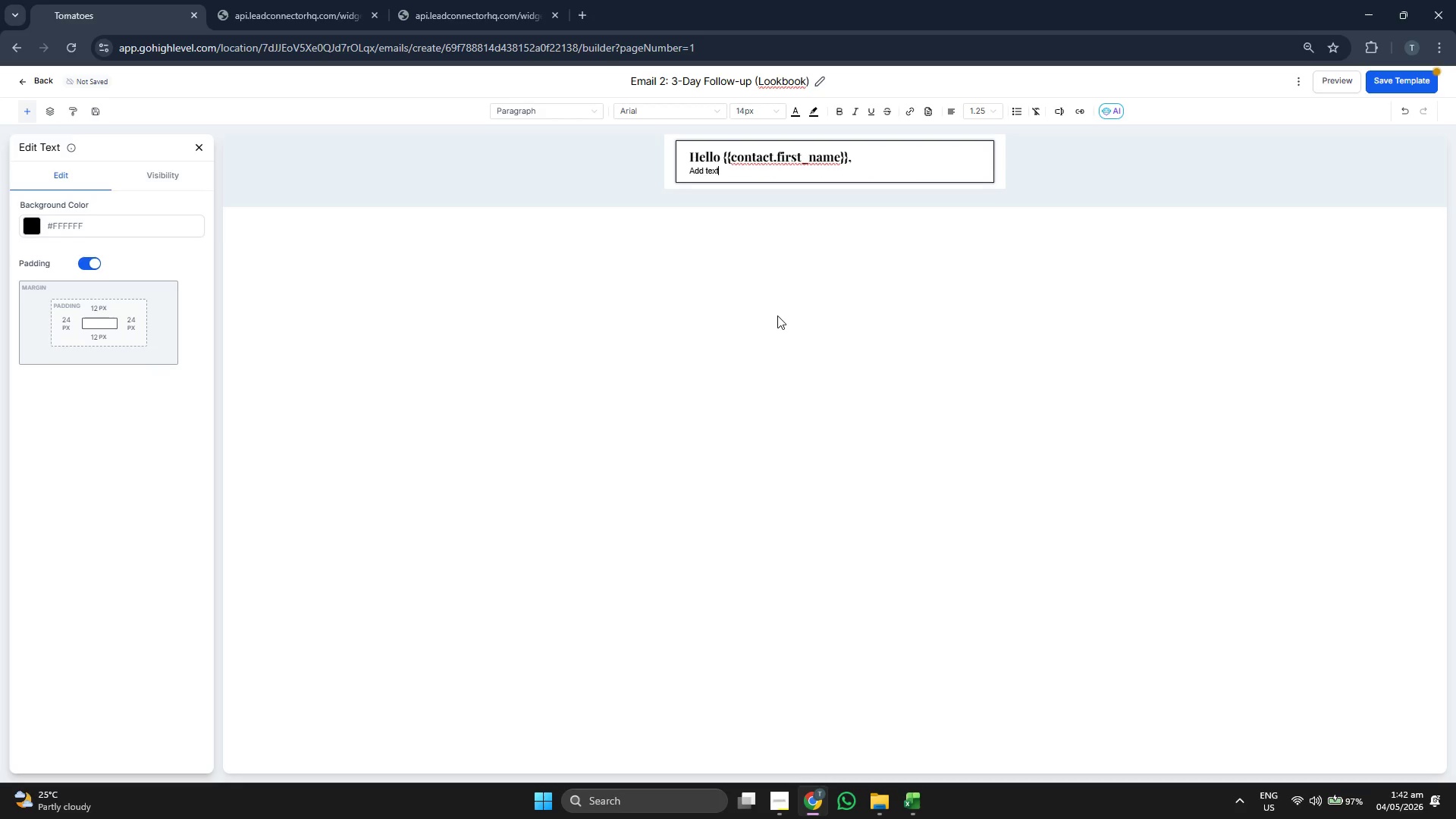 
key(Backspace)
 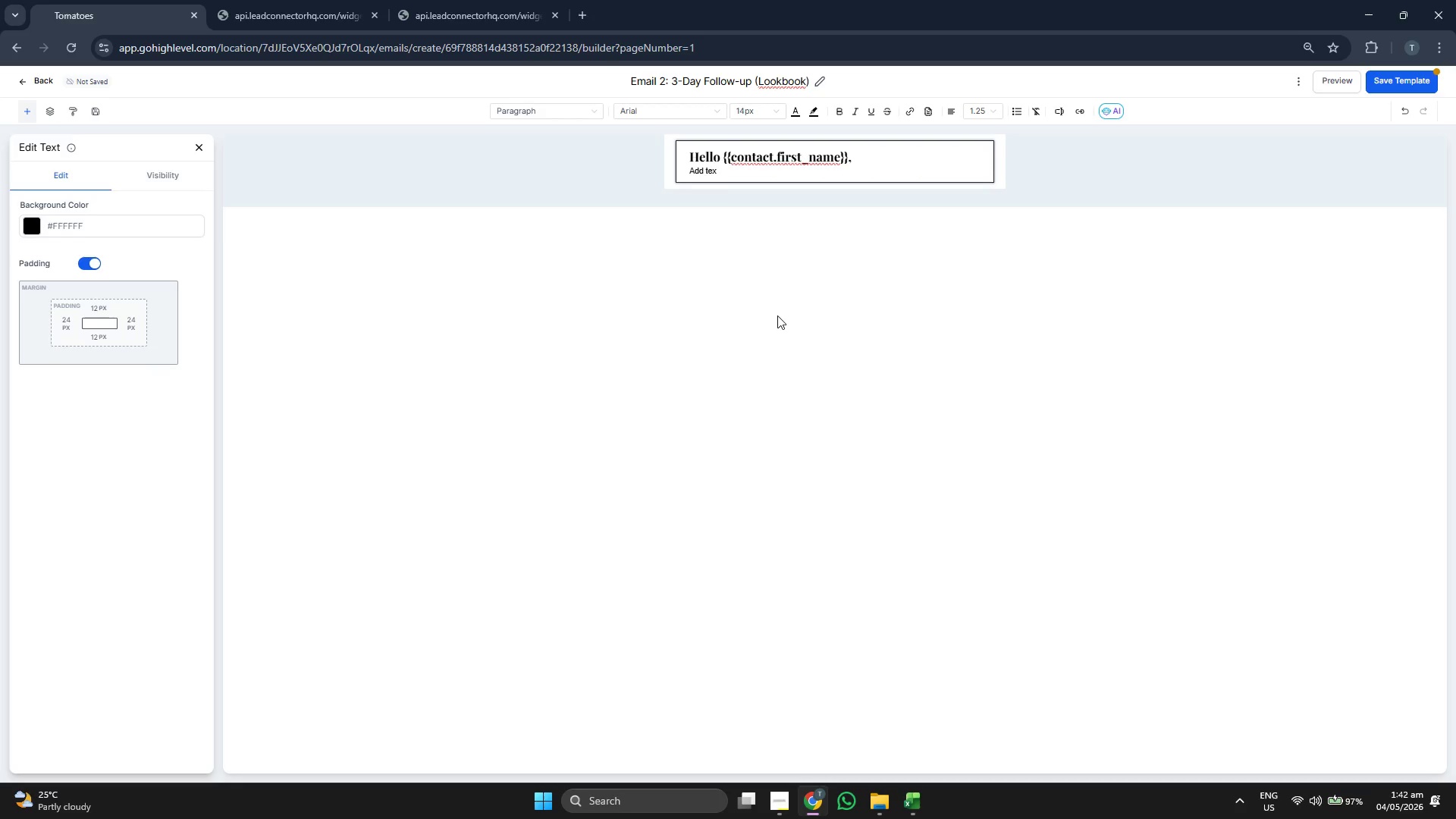 
key(Backspace)
 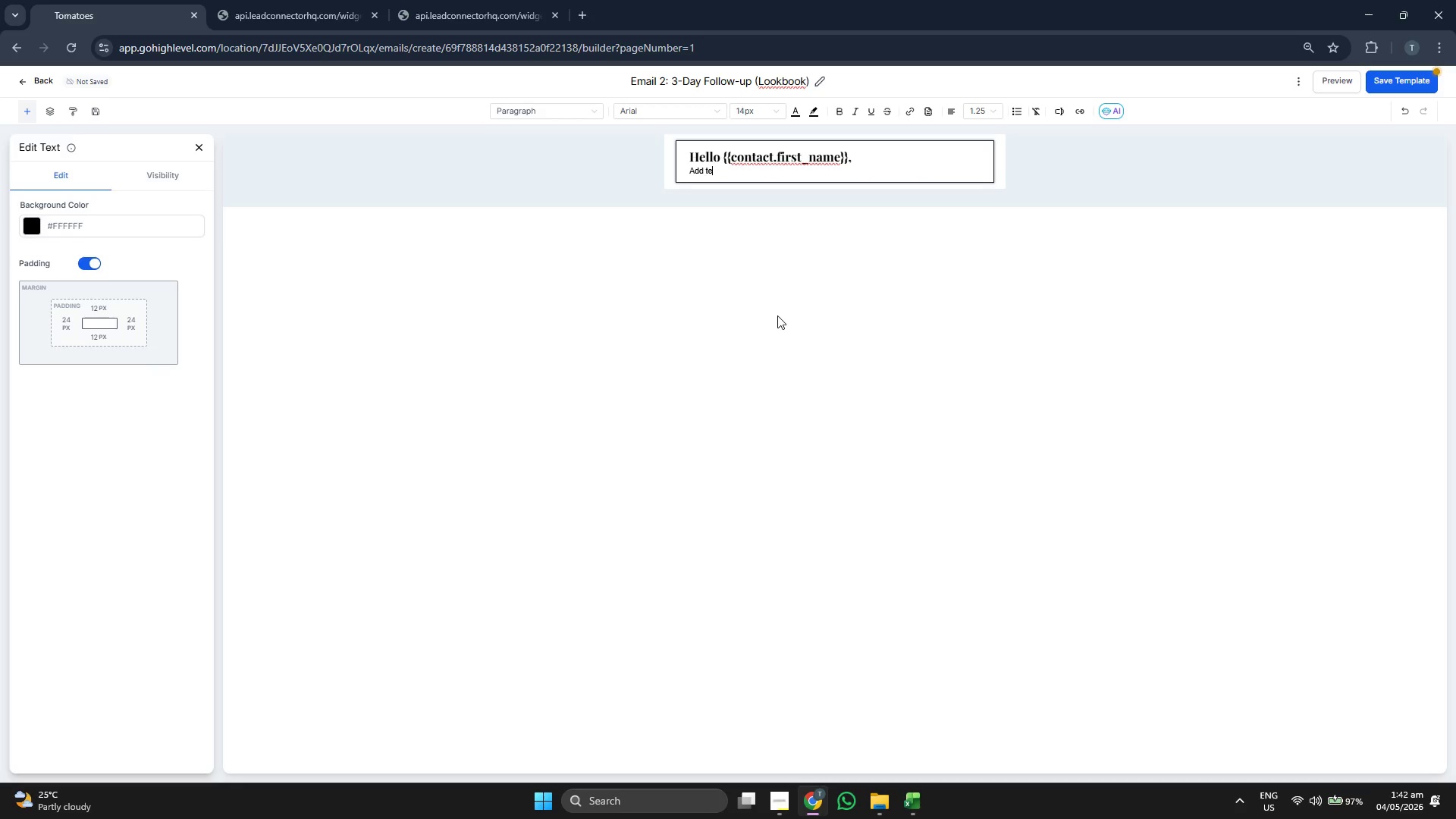 
key(Backspace)
 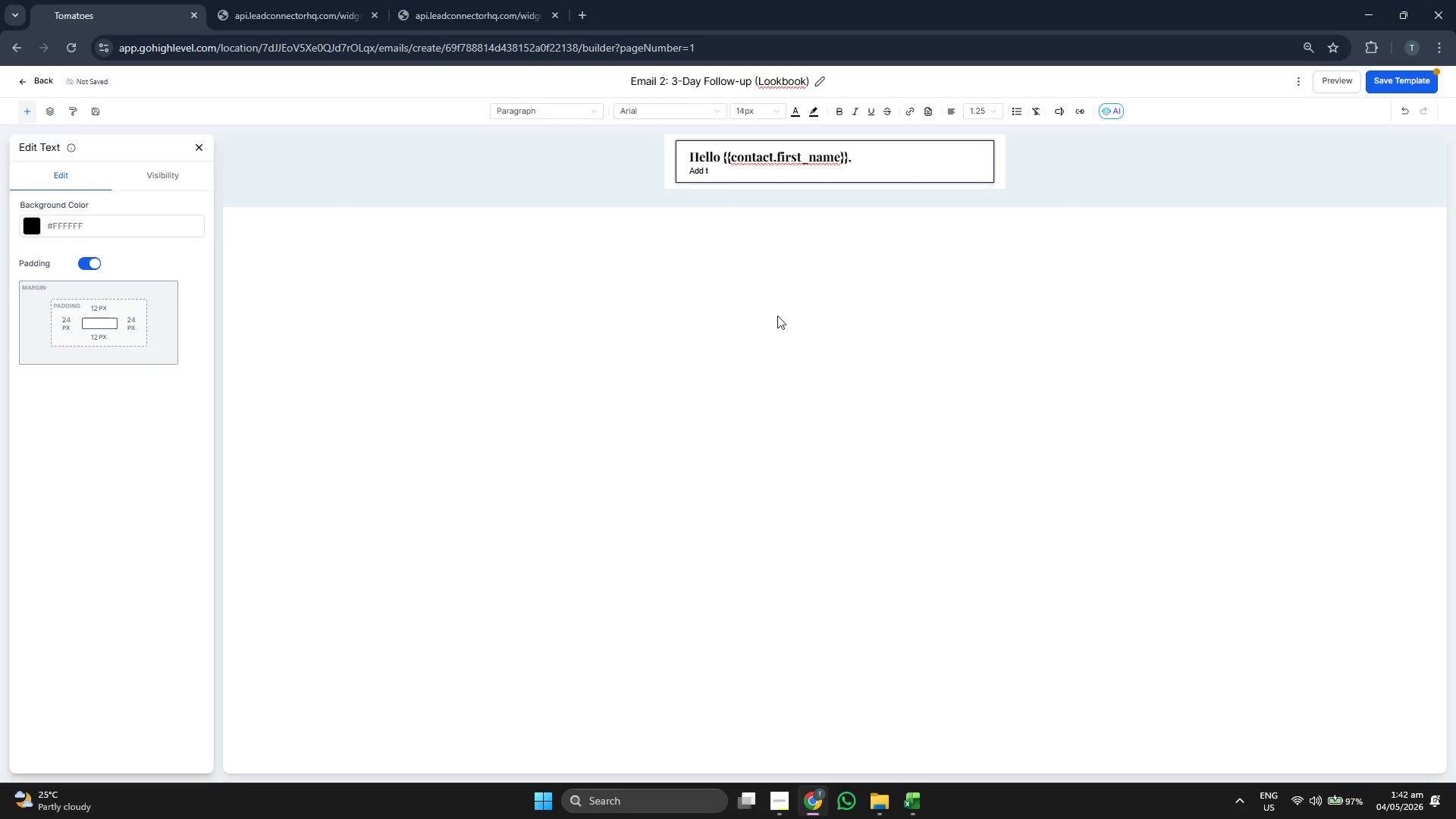 
key(Backspace)
 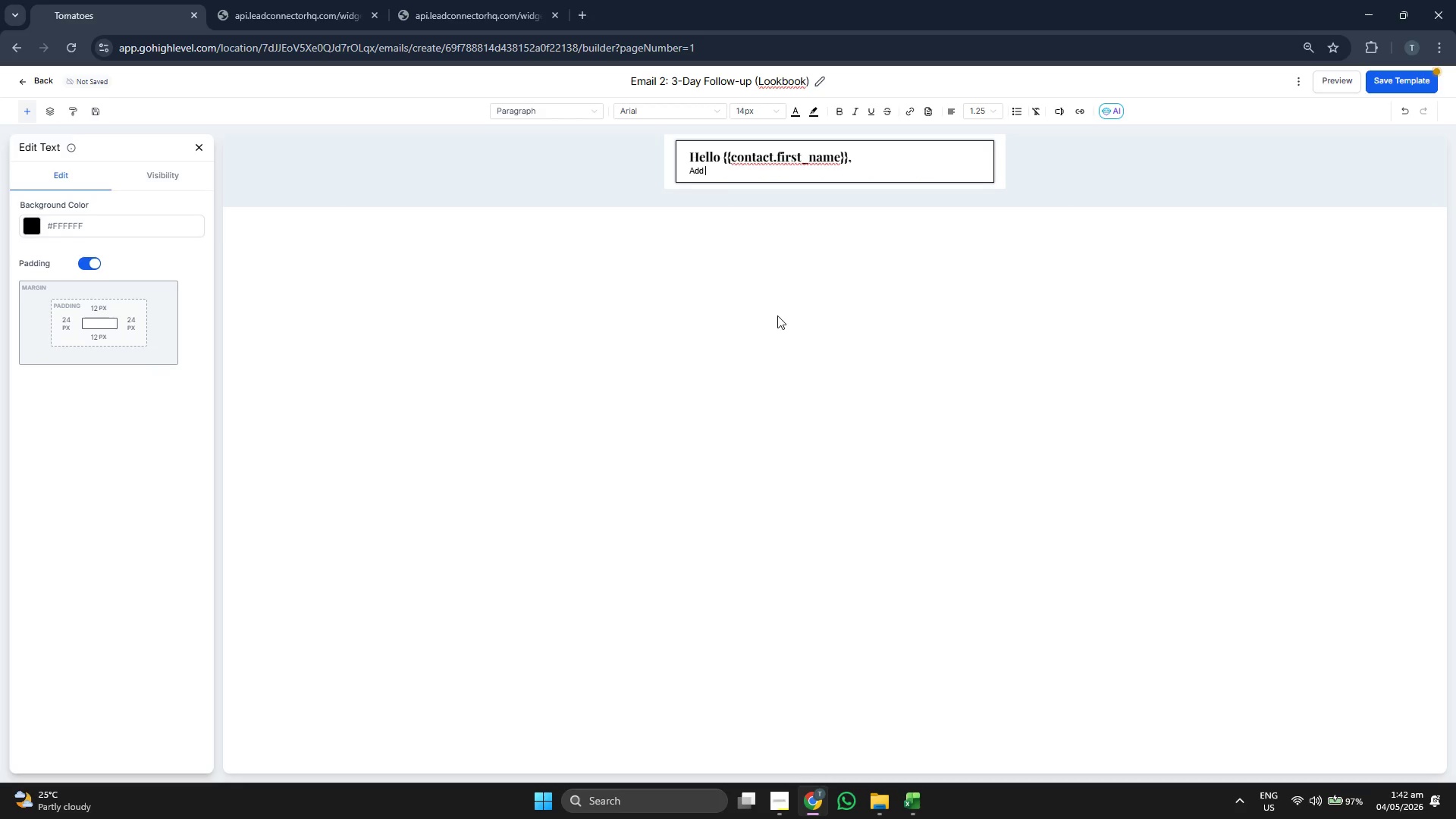 
key(Backspace)
 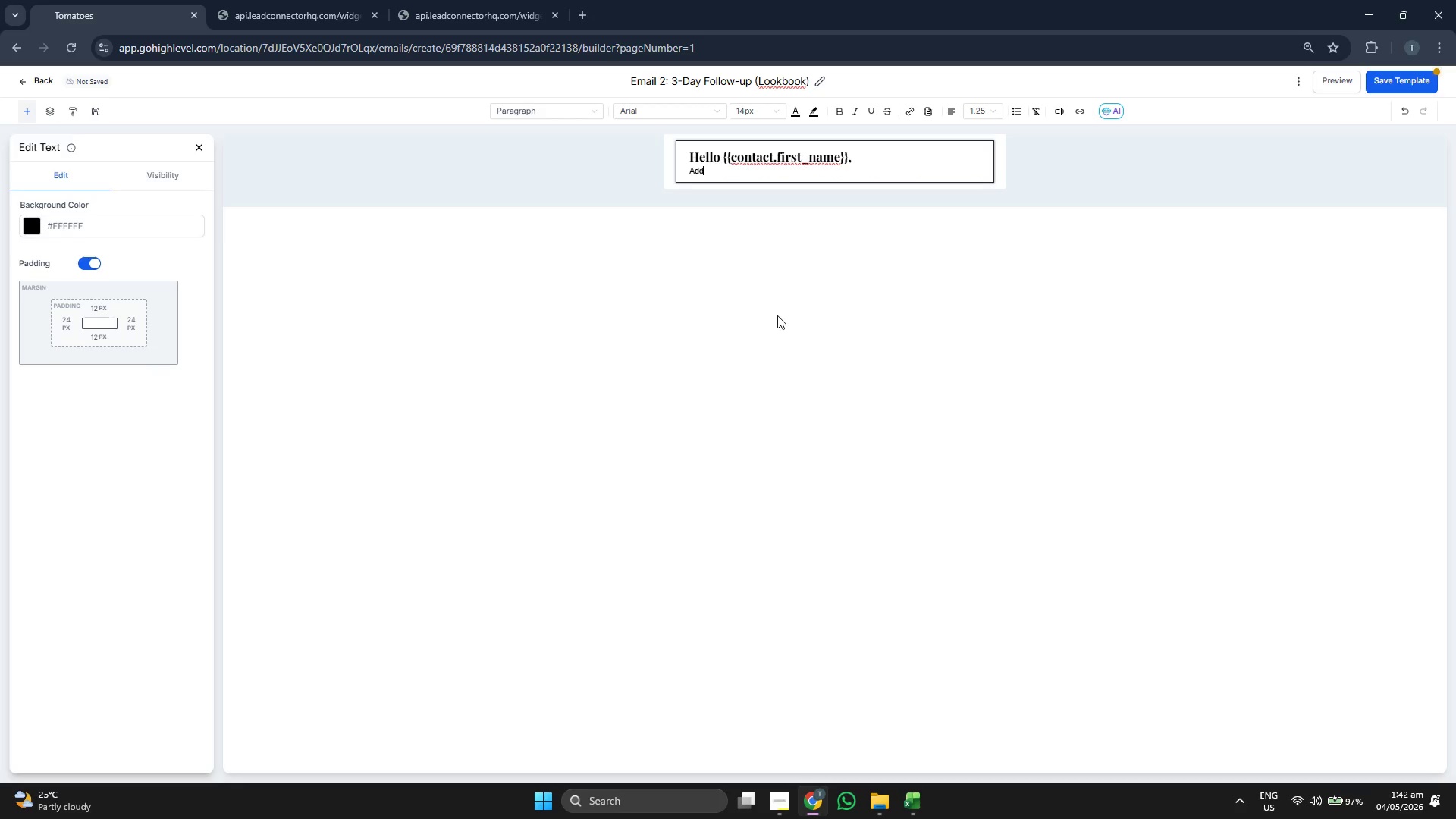 
key(Backspace)
 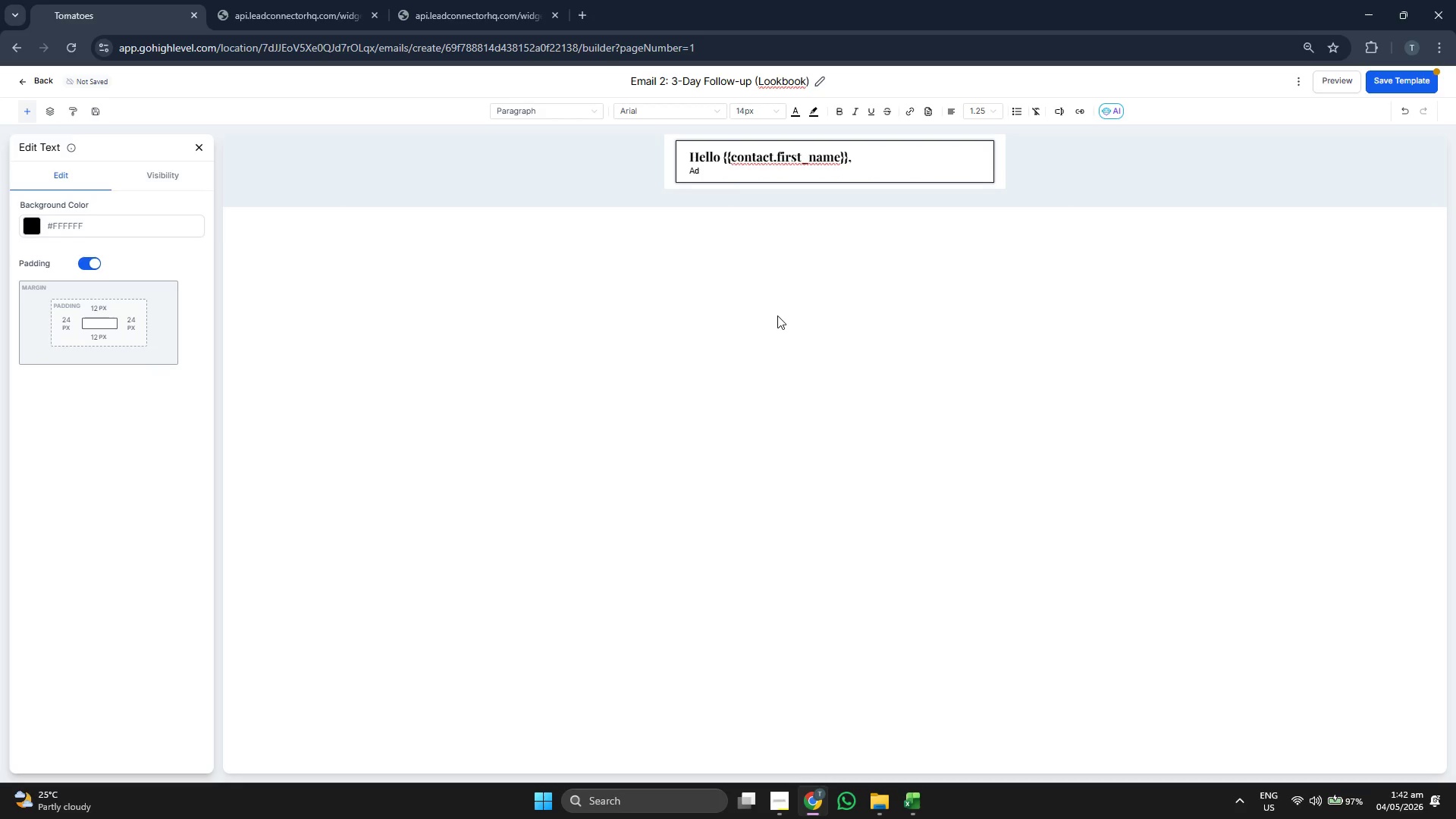 
key(Backspace)
 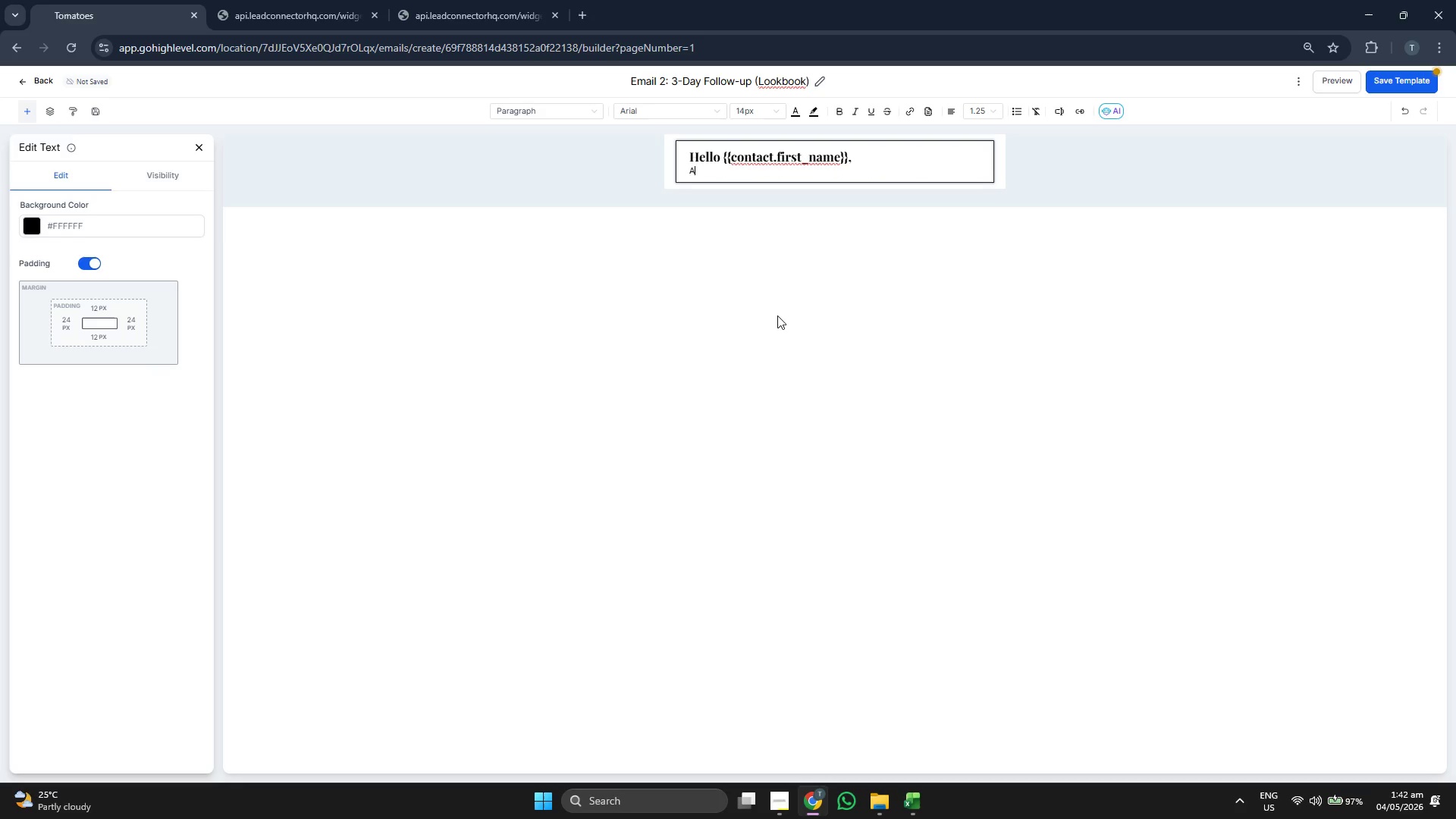 
key(Backspace)
 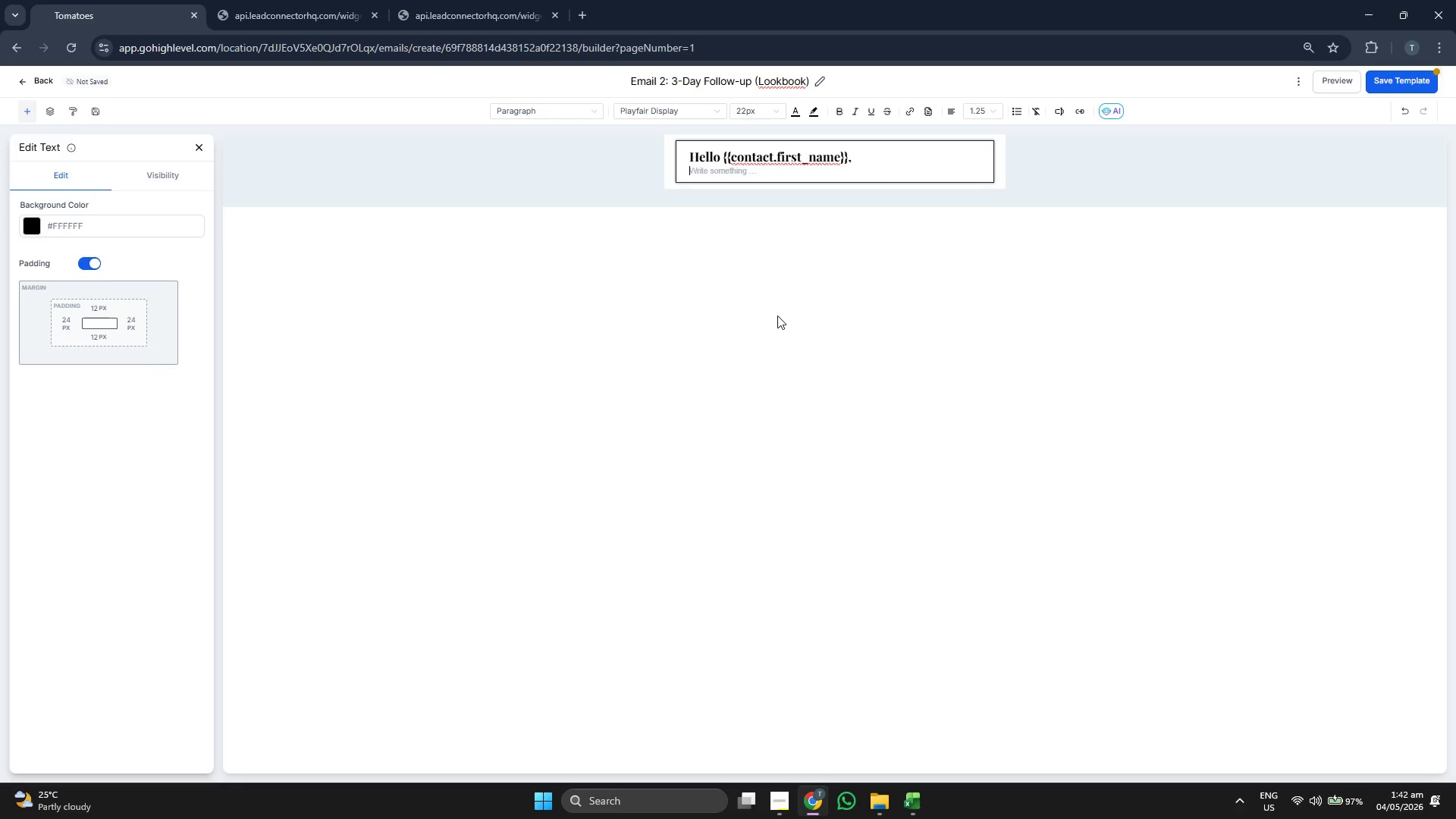 
key(Backspace)
 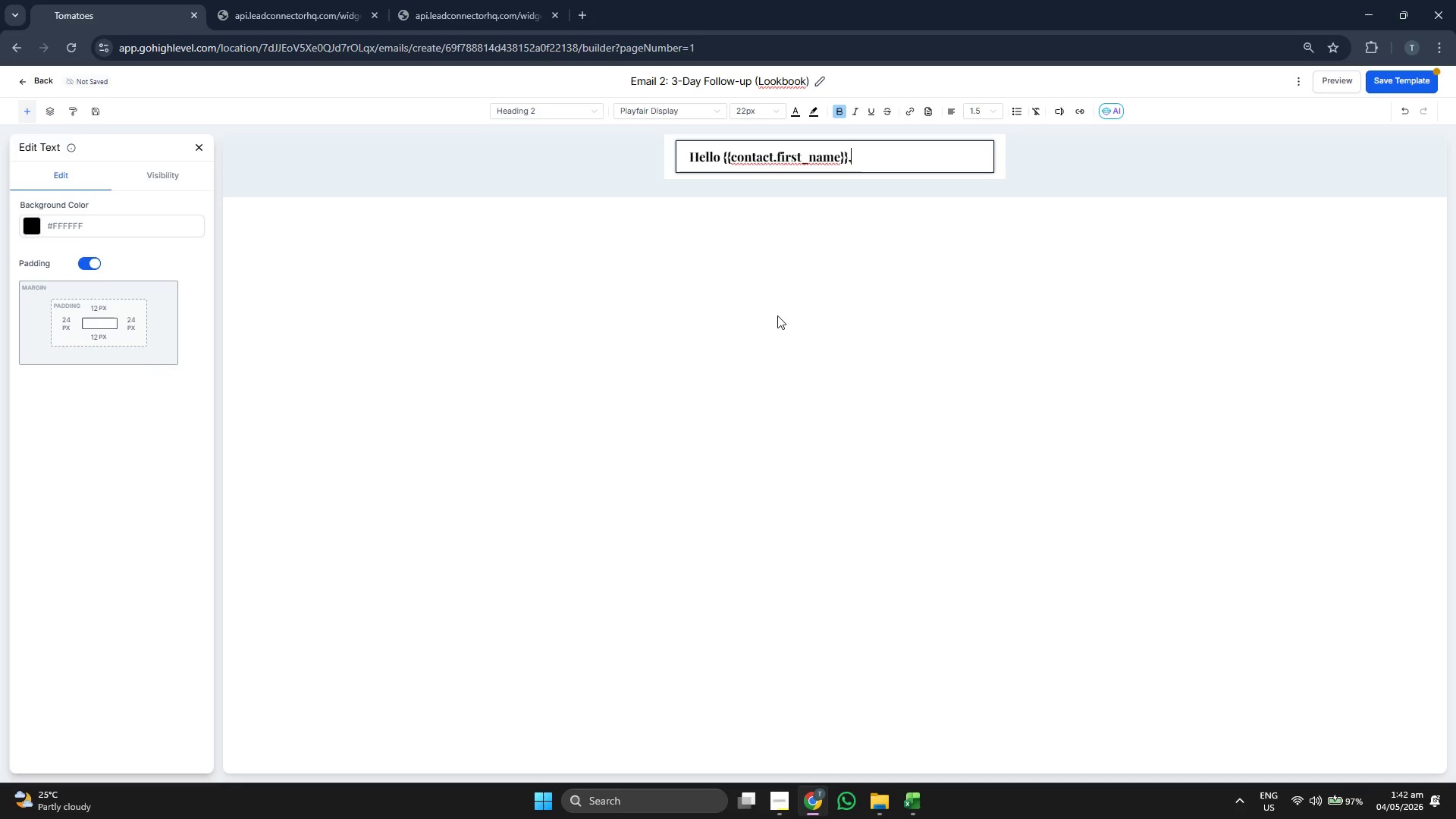 
key(Enter)
 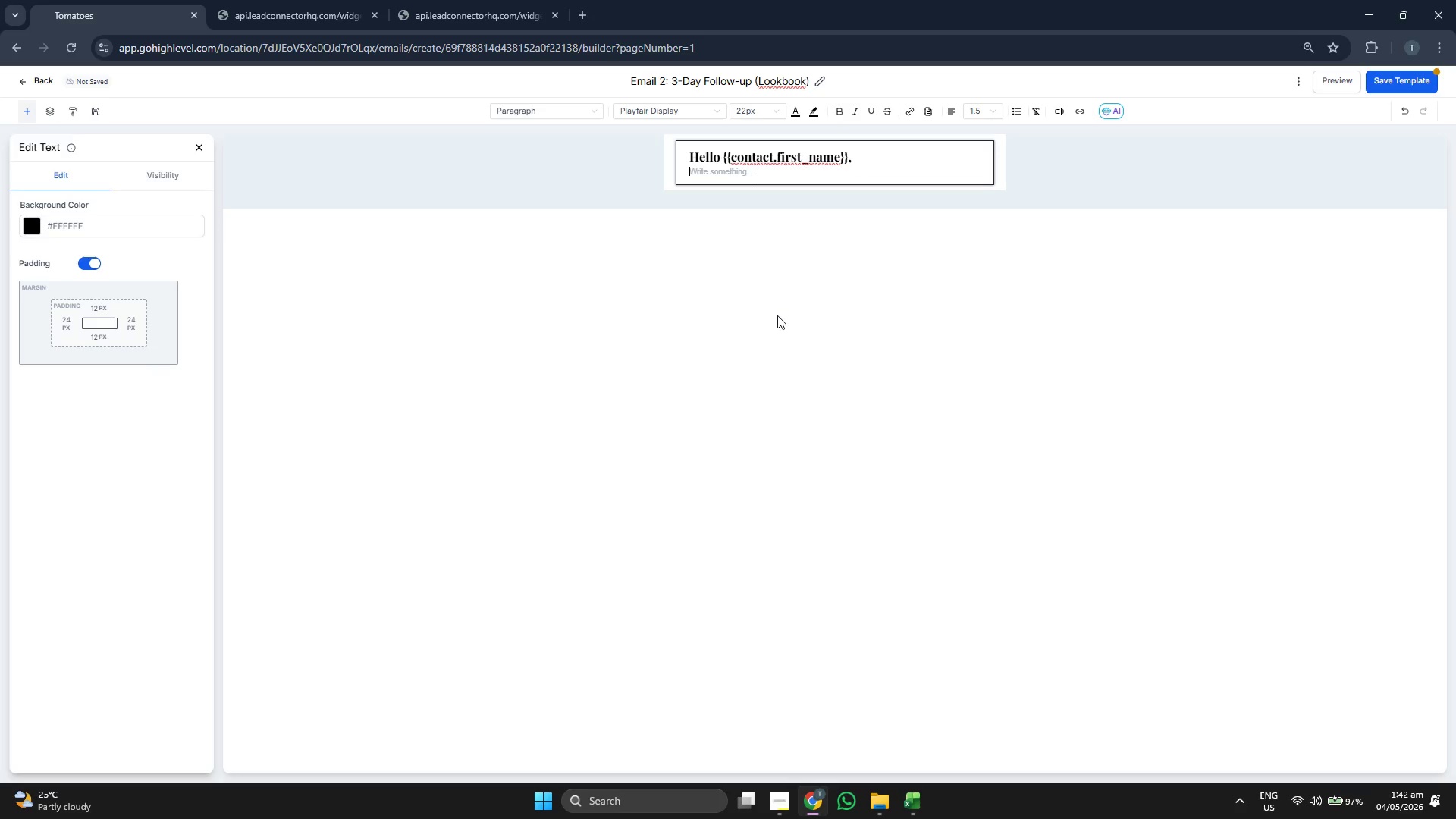 
key(Enter)
 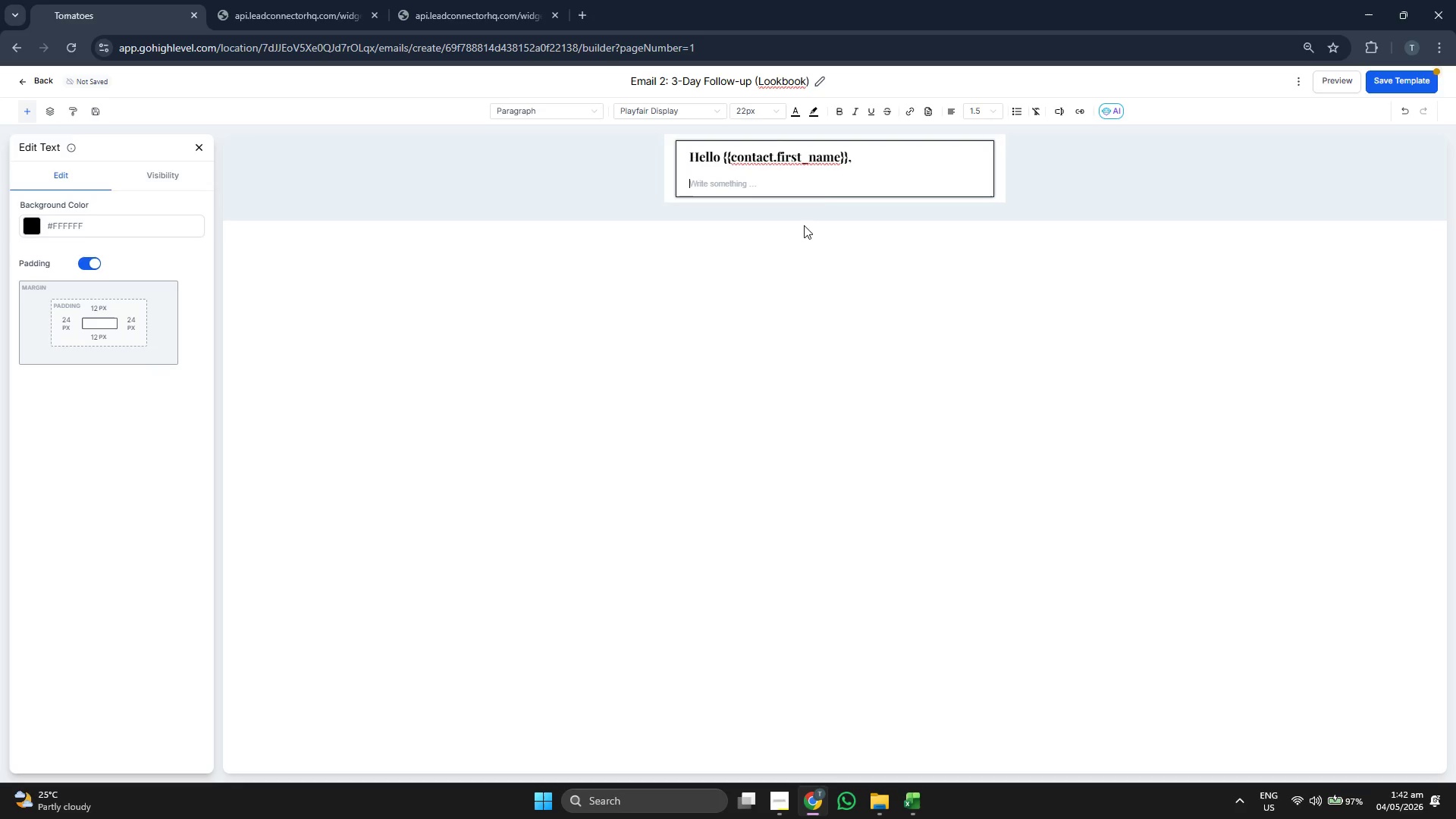 
left_click([648, 109])
 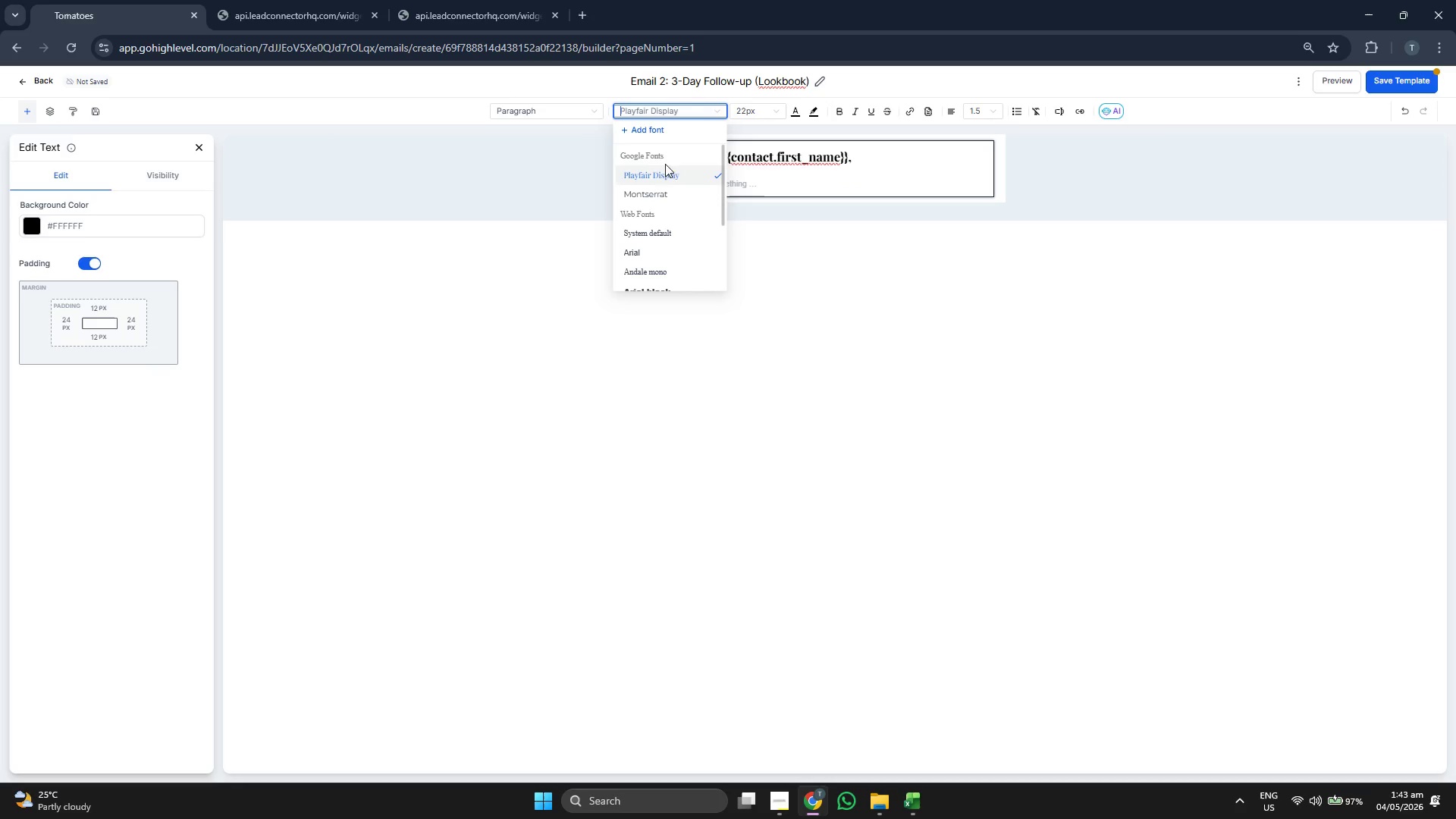 
left_click([673, 189])
 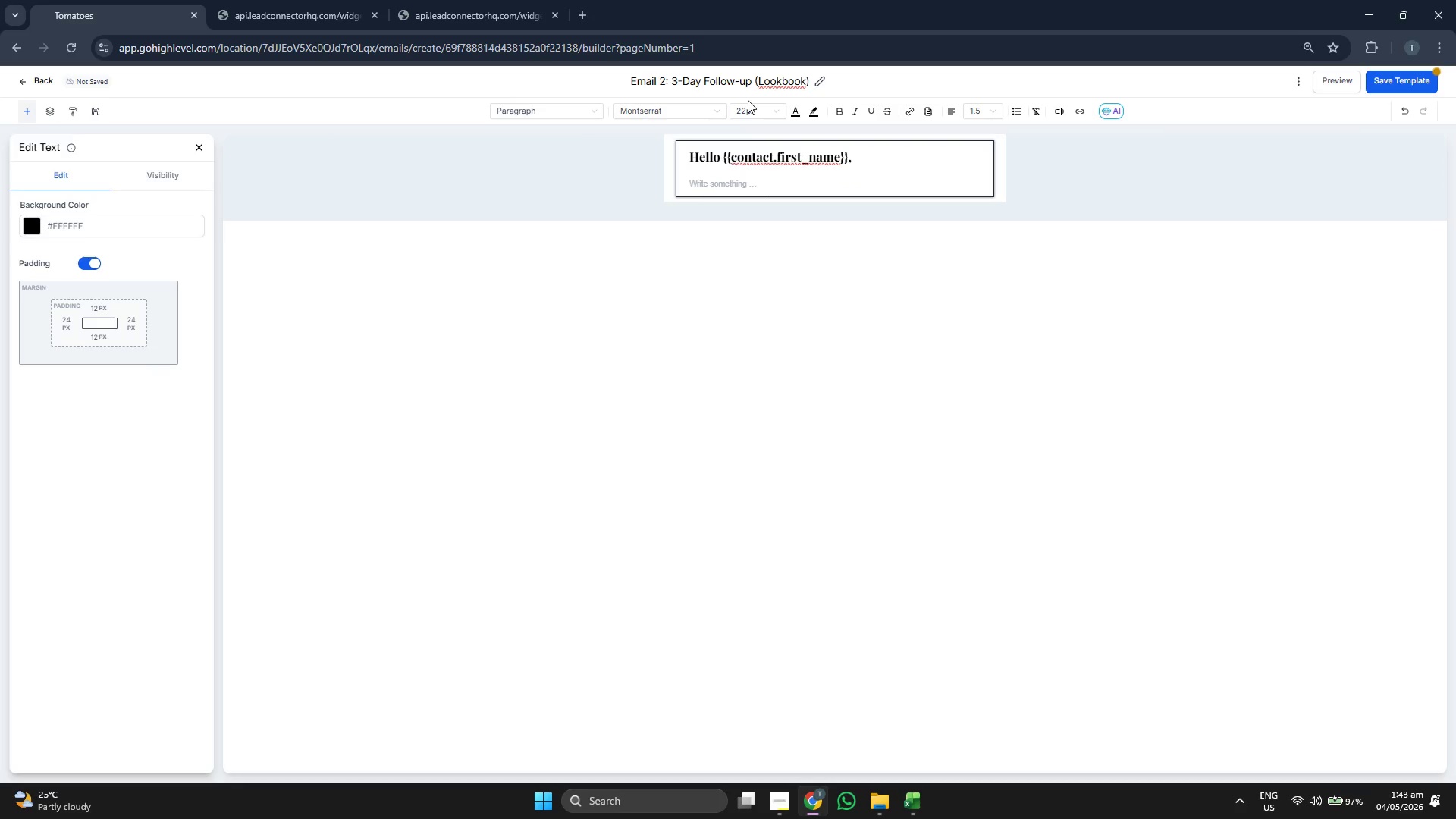 
double_click([750, 110])
 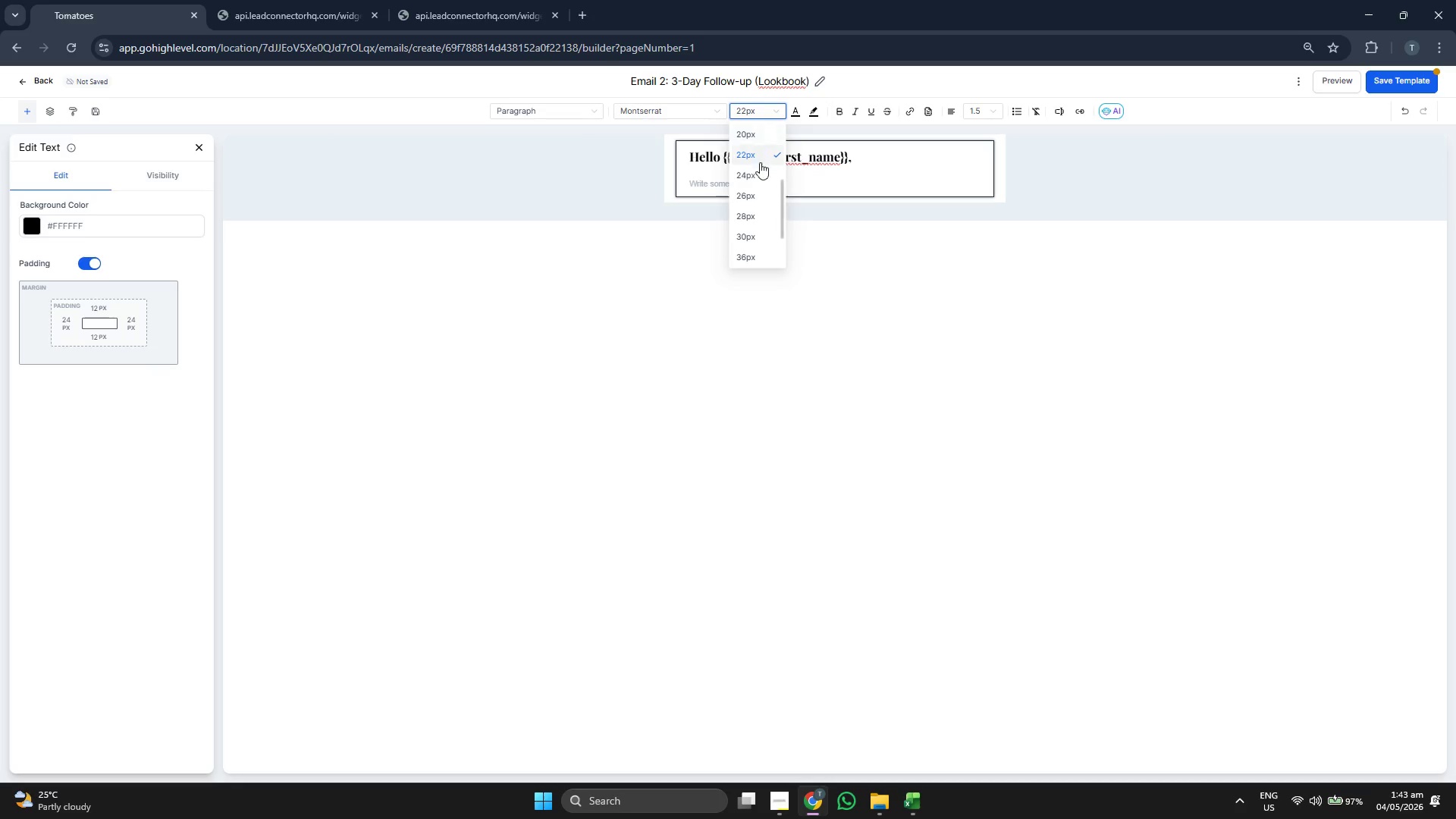 
scroll: coordinate [758, 179], scroll_direction: up, amount: 1.0
 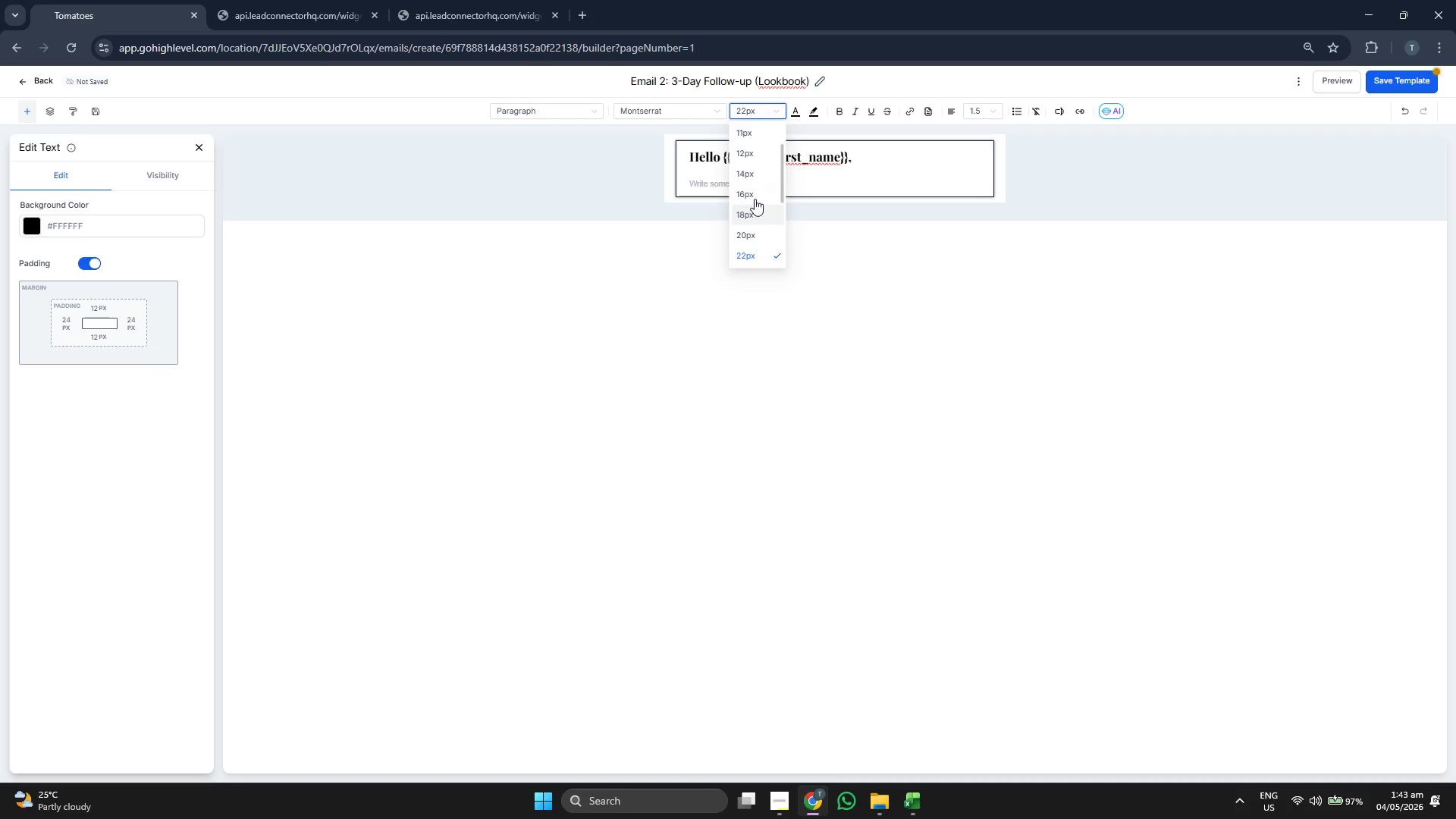 
left_click([754, 198])
 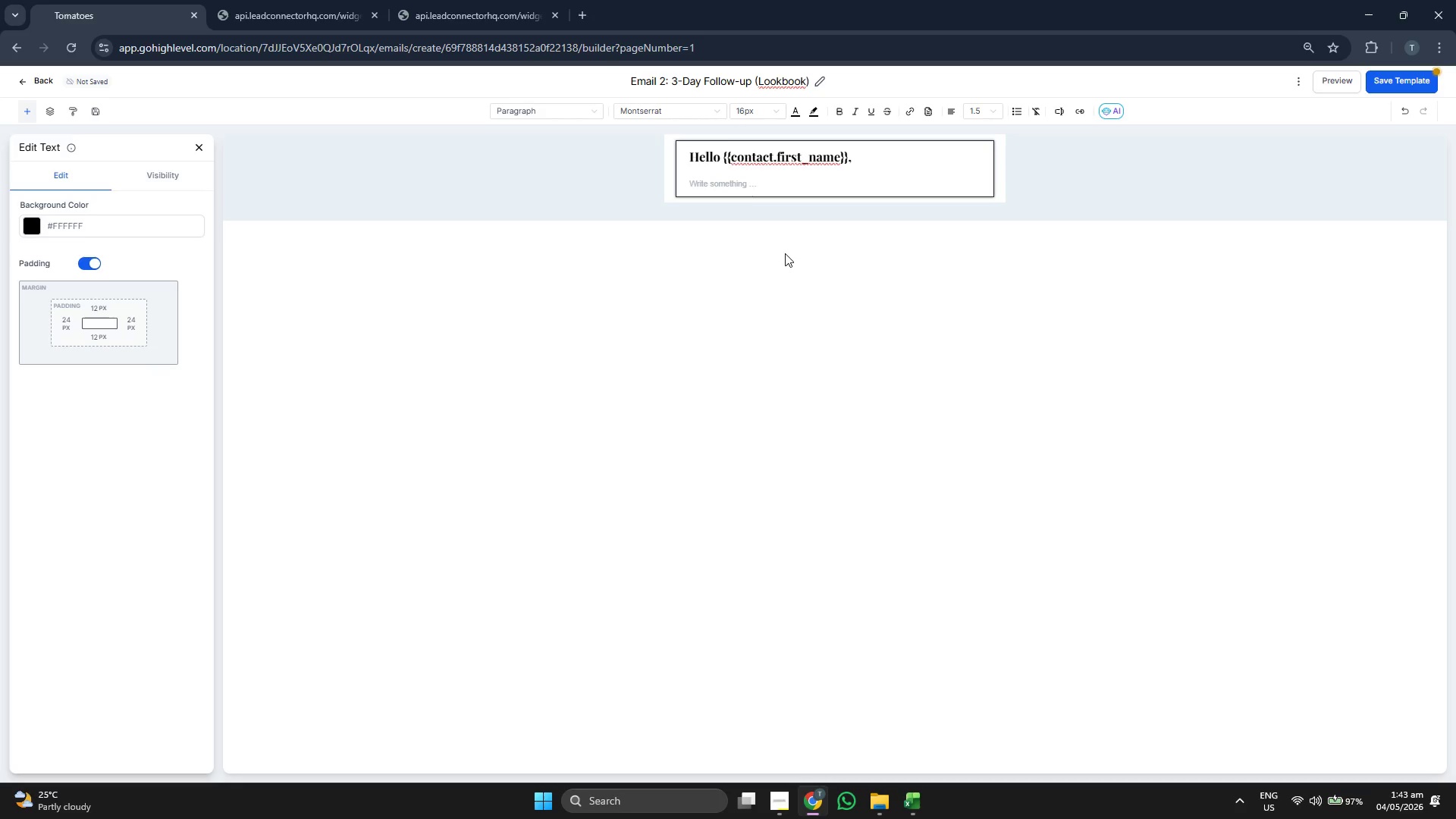 
key(CapsLock)
 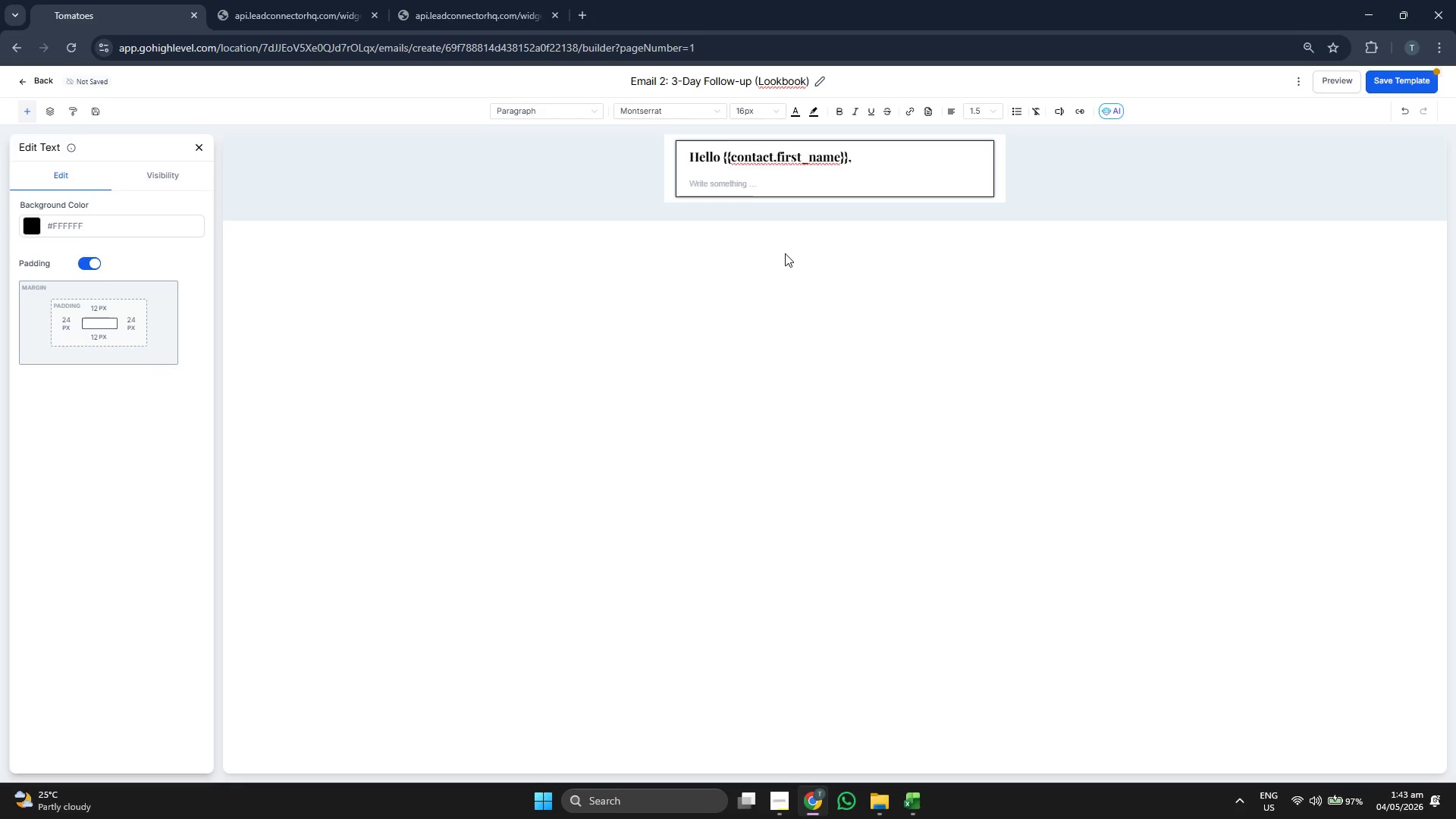 
key(F)
 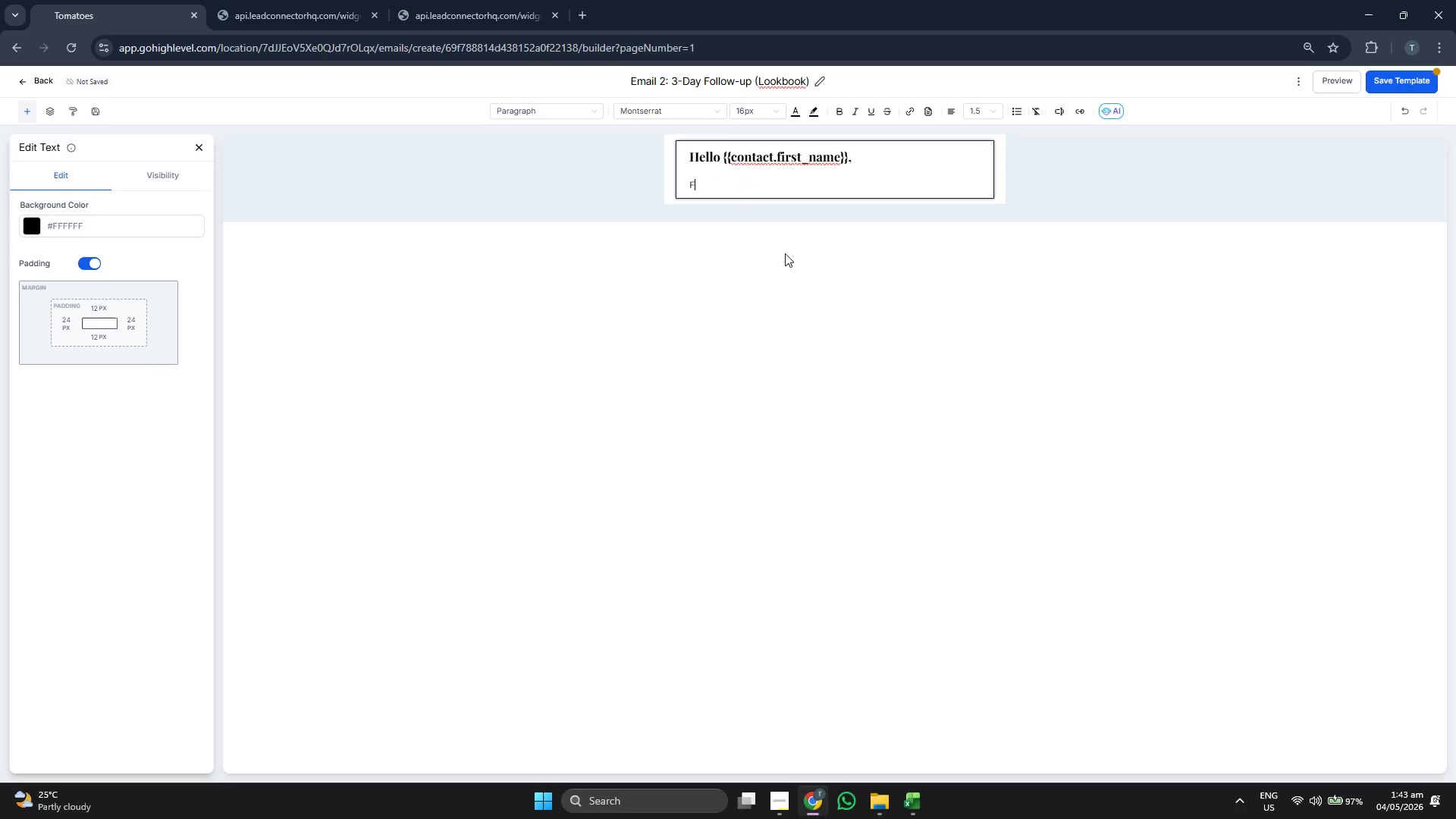 
key(CapsLock)
 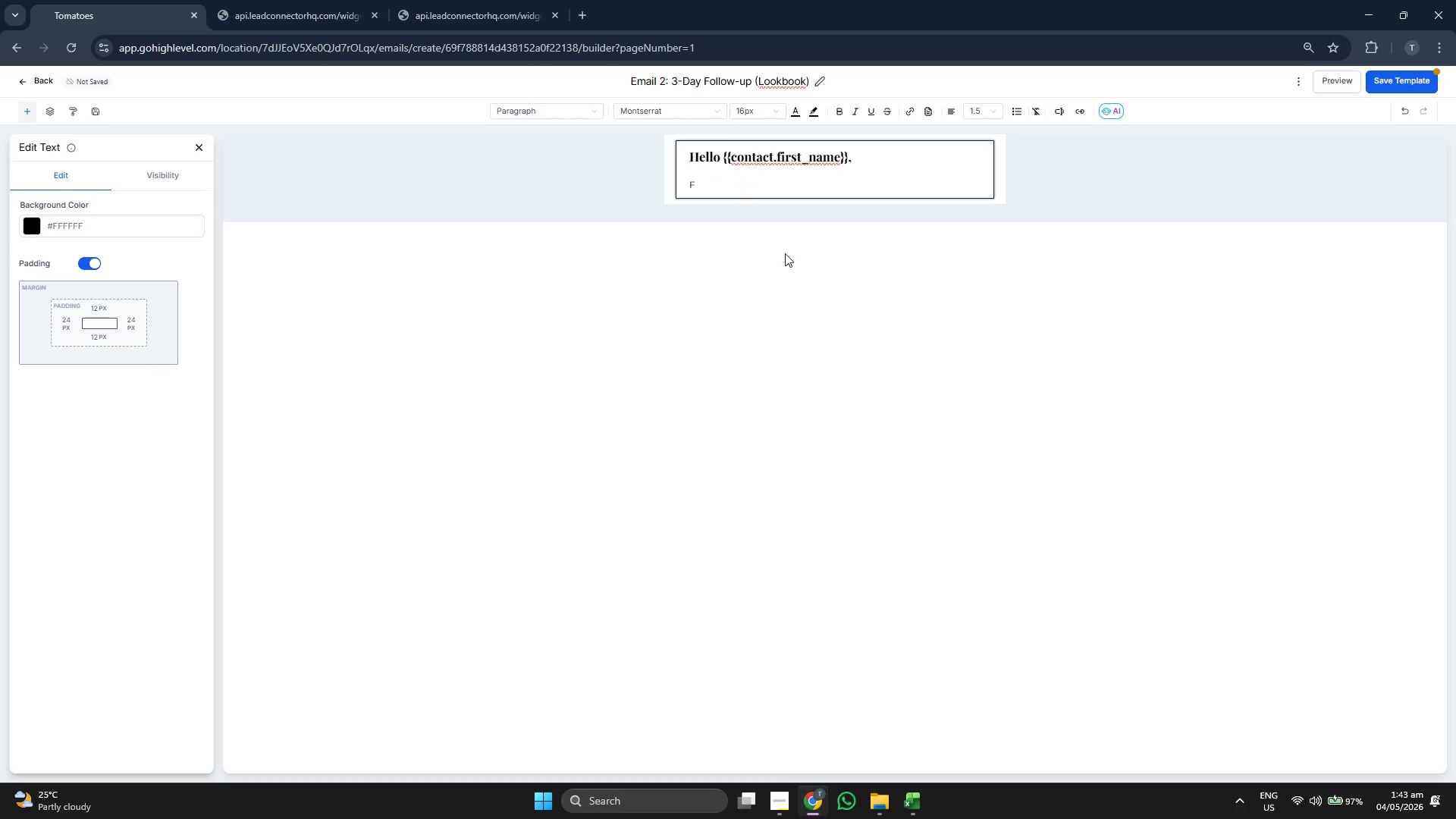 
type(olloi)
key(Backspace)
type(wing)
 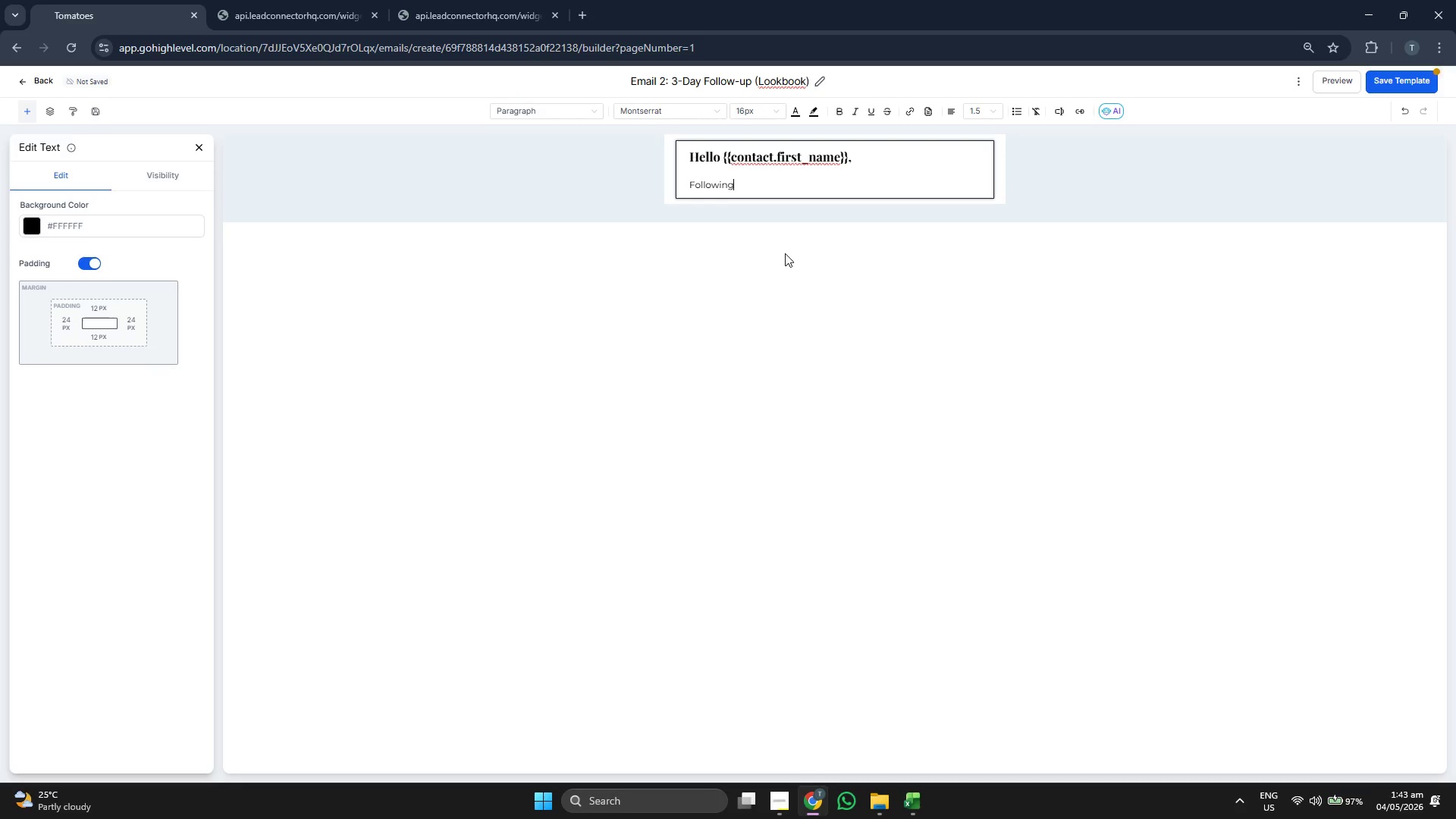 
type( up on your recent visit)
 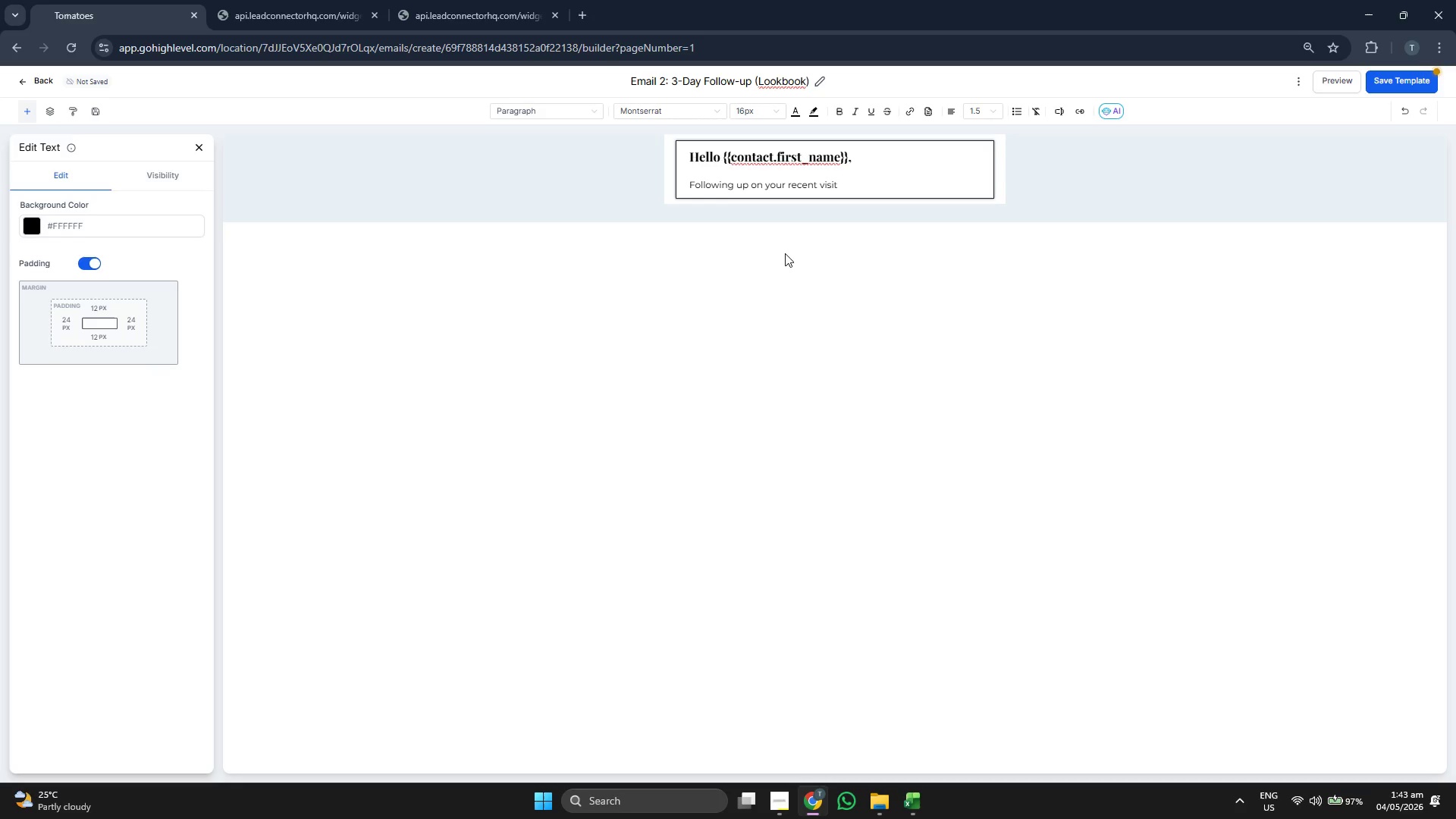 
type(, we thought)
 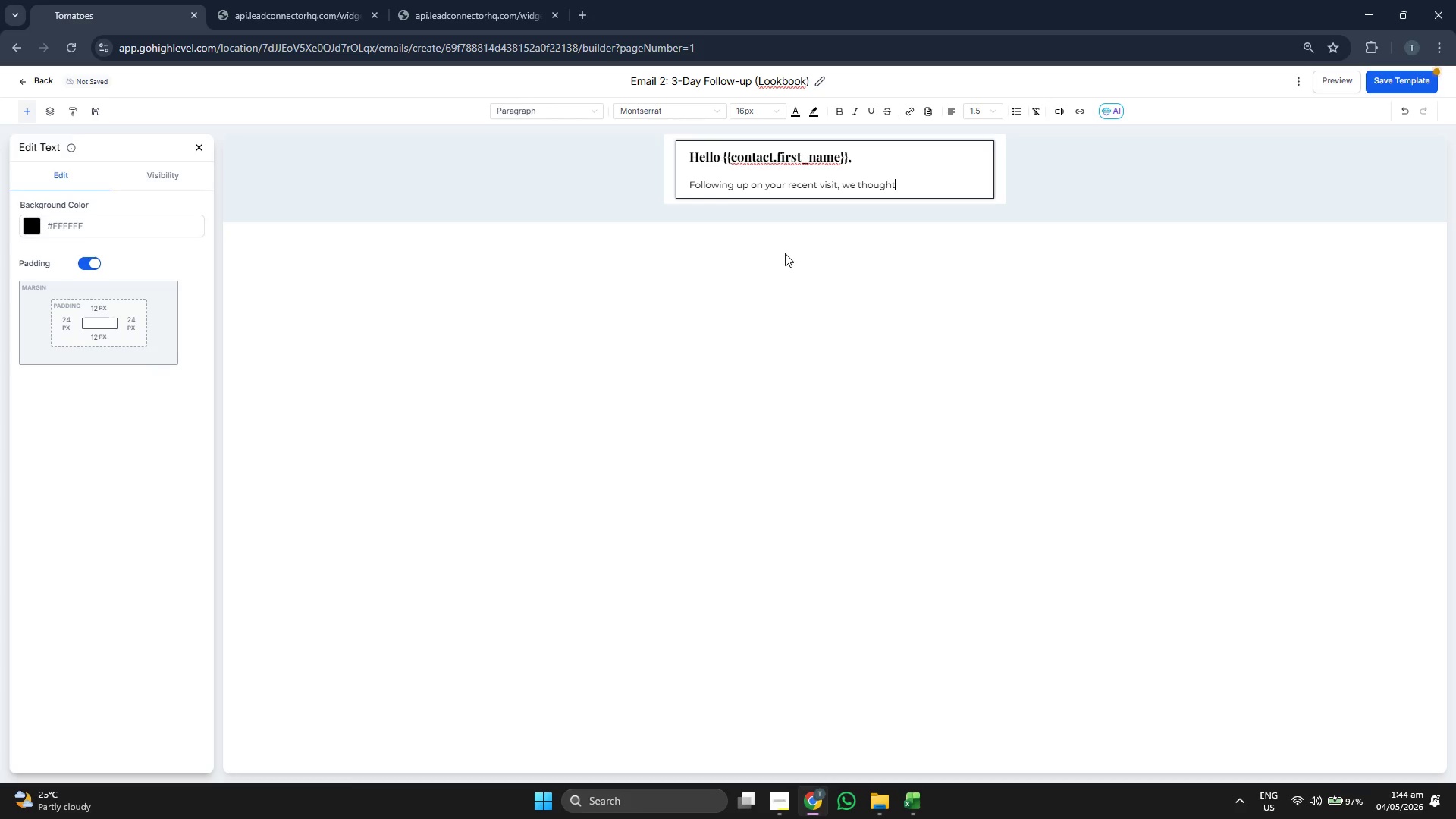 
type( you)
 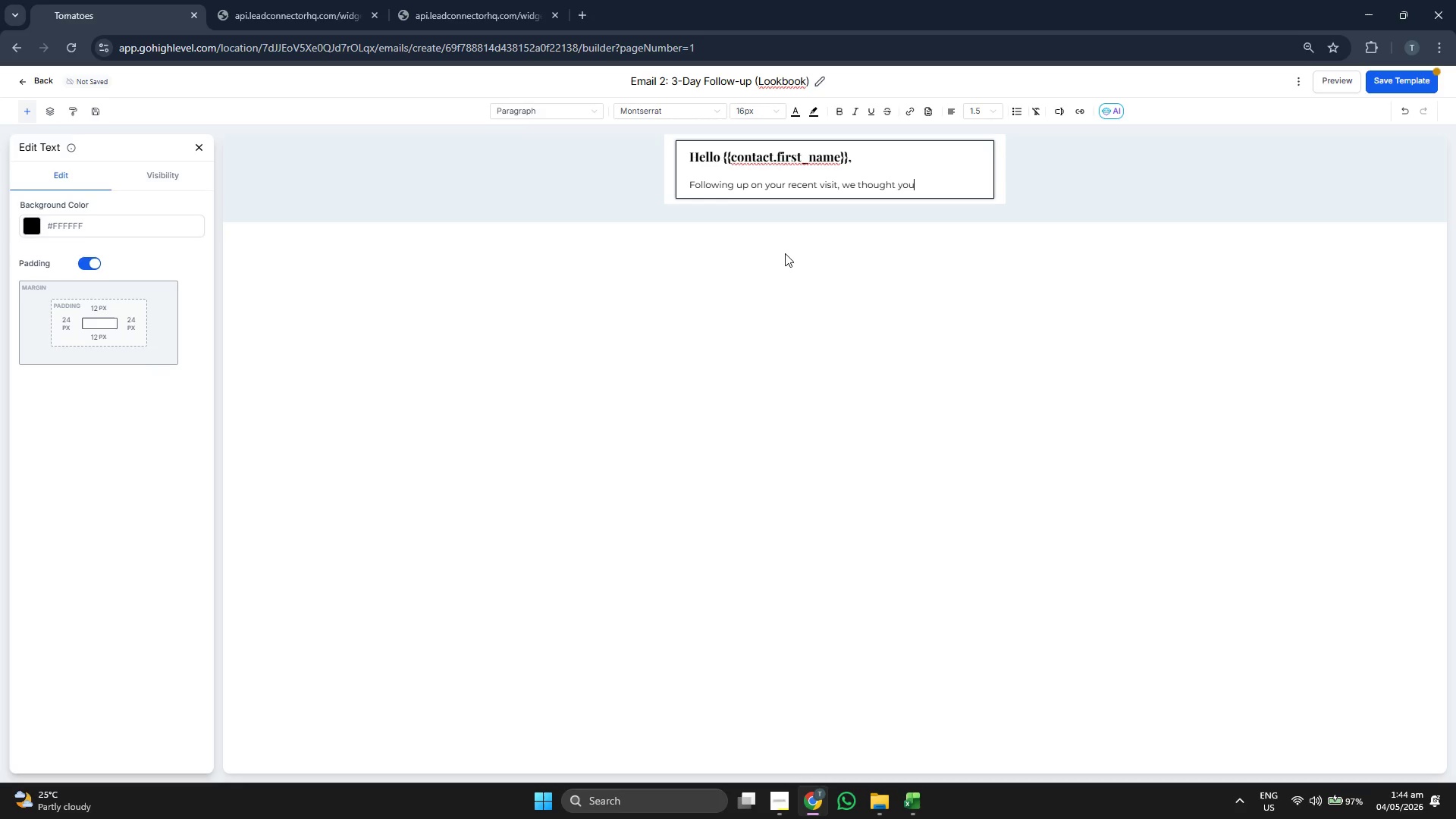 
type( might )
 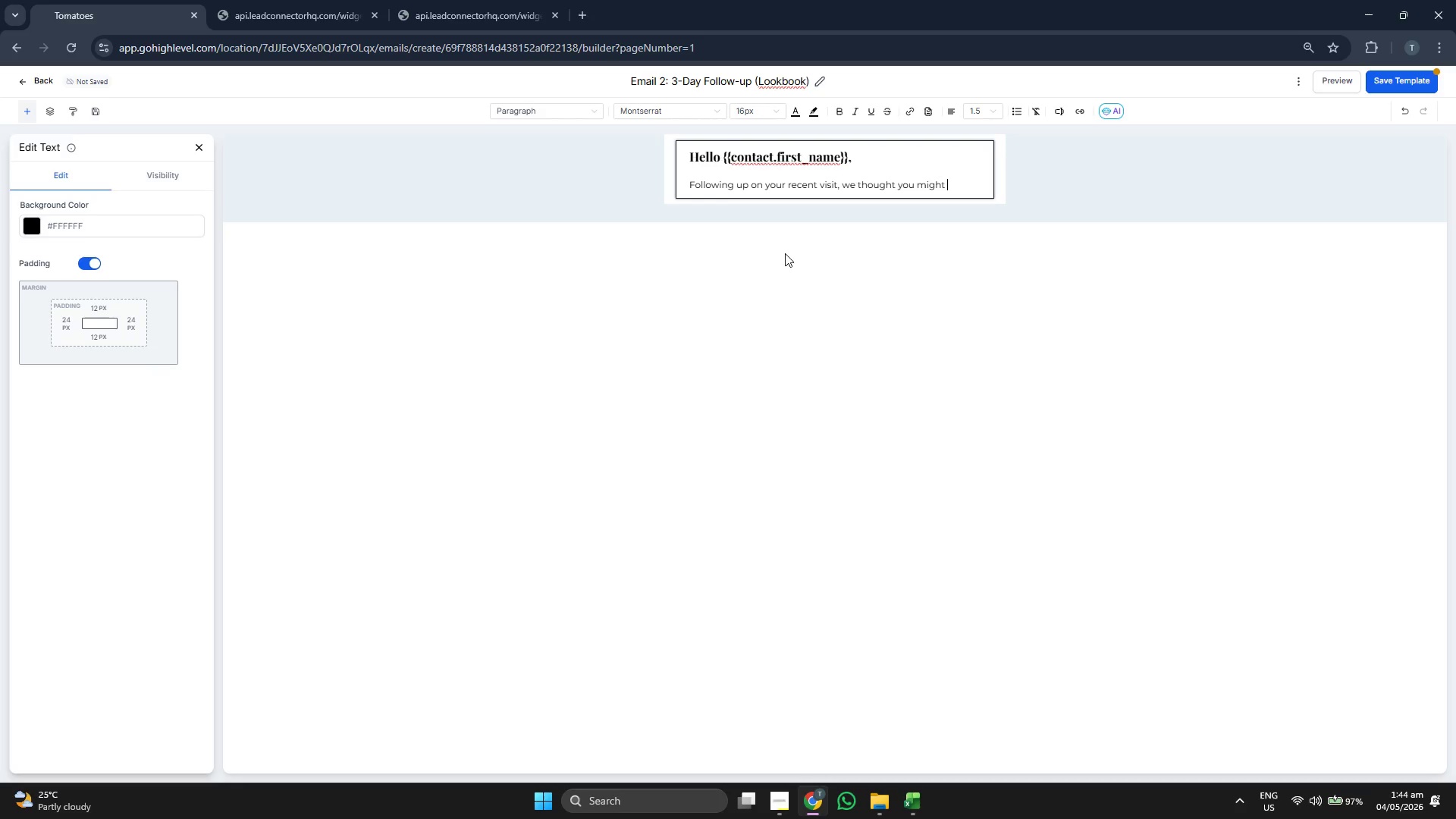 
wait(6.11)
 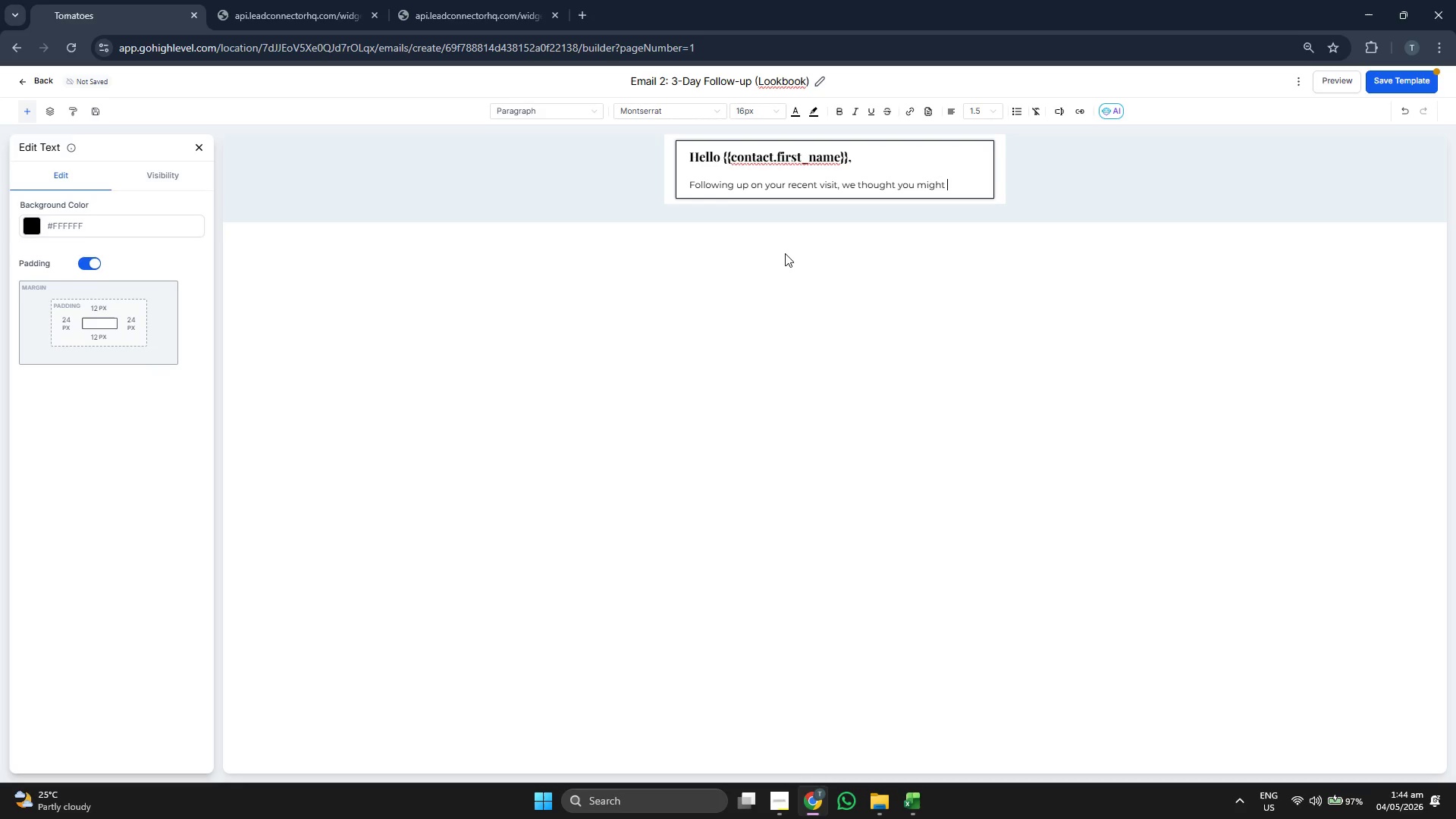 
type(enjoy a deeper look into into )
 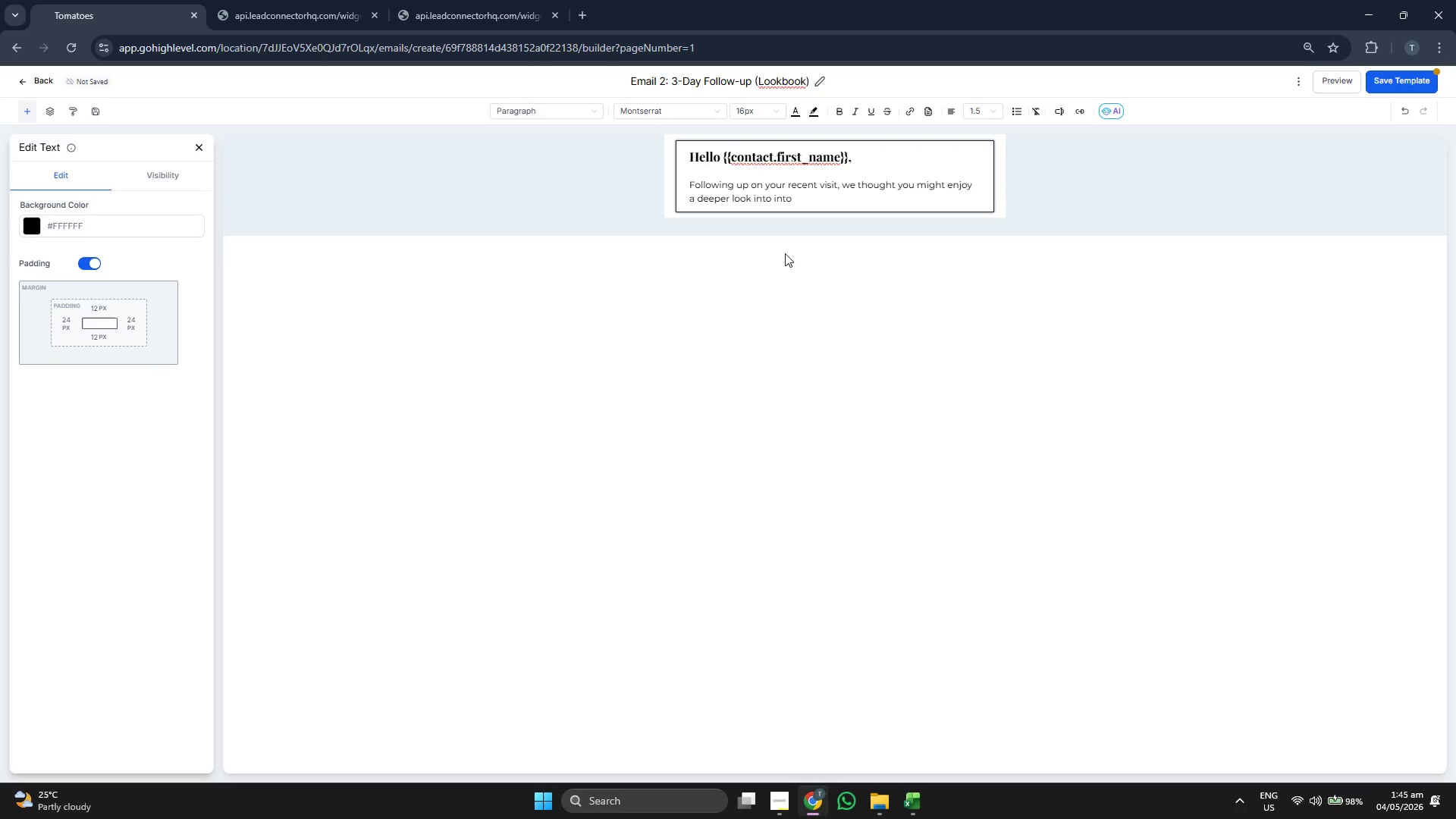 
type(our current collections.)
 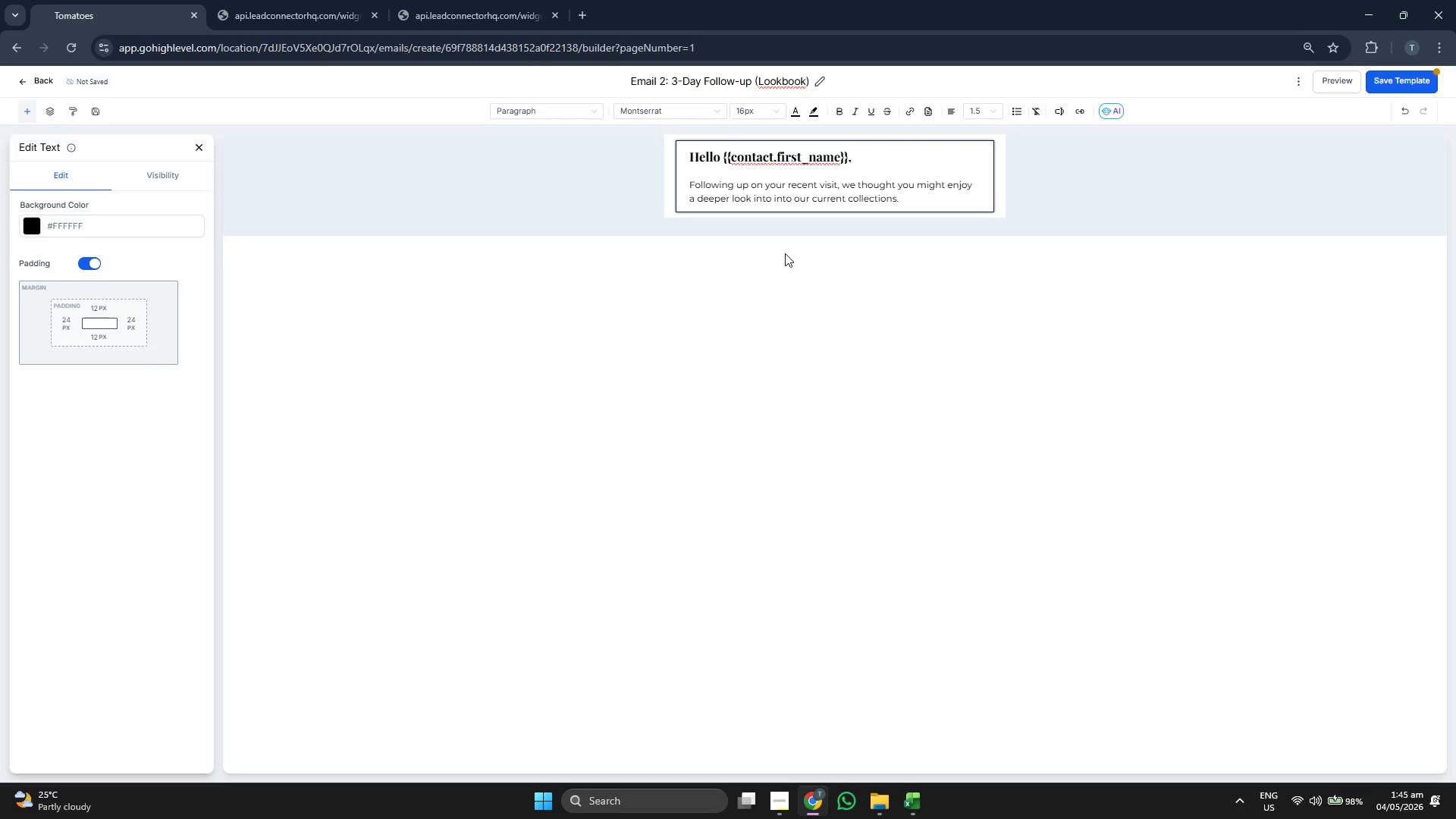 
key(Enter)
 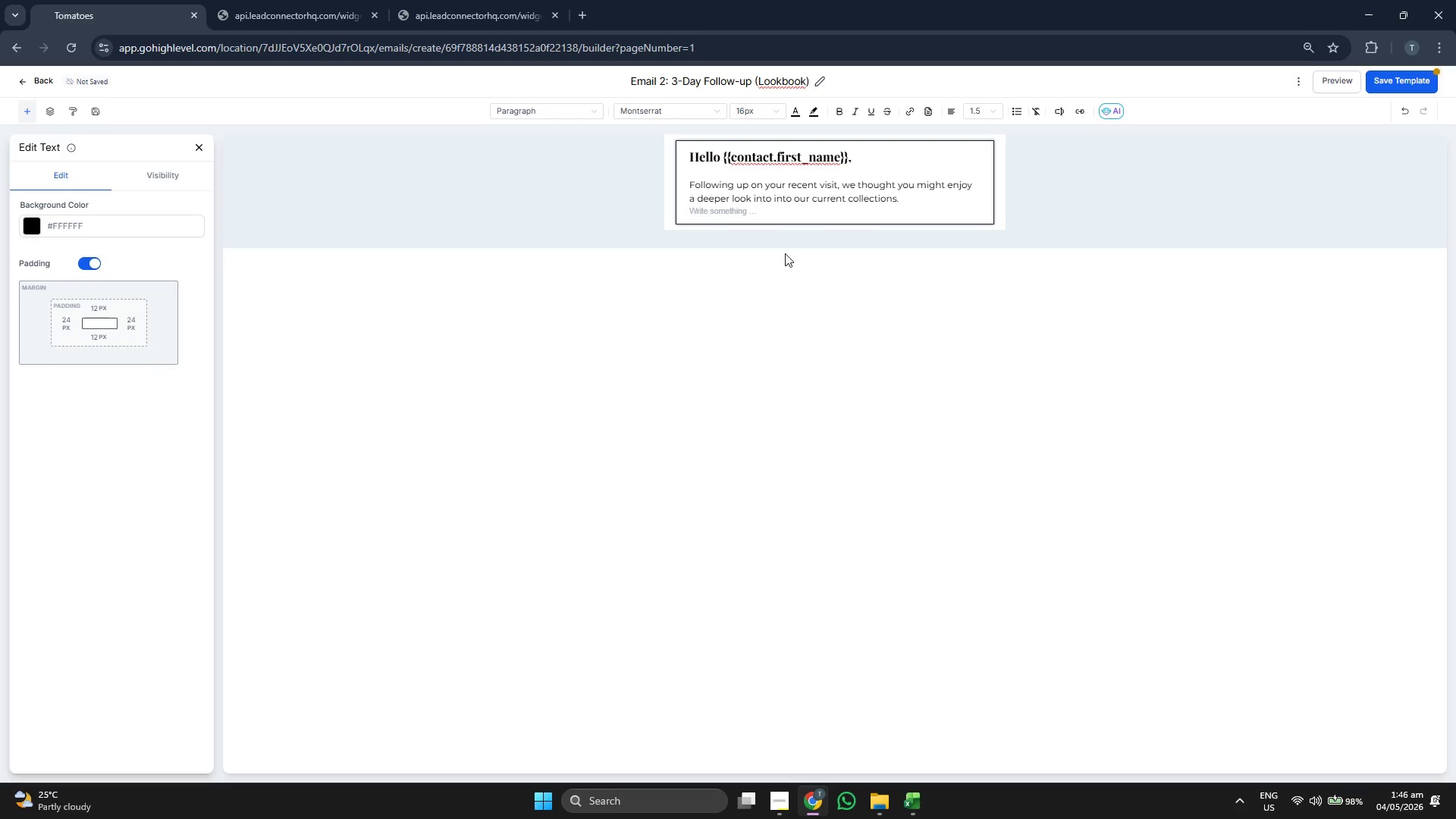 
key(Enter)
 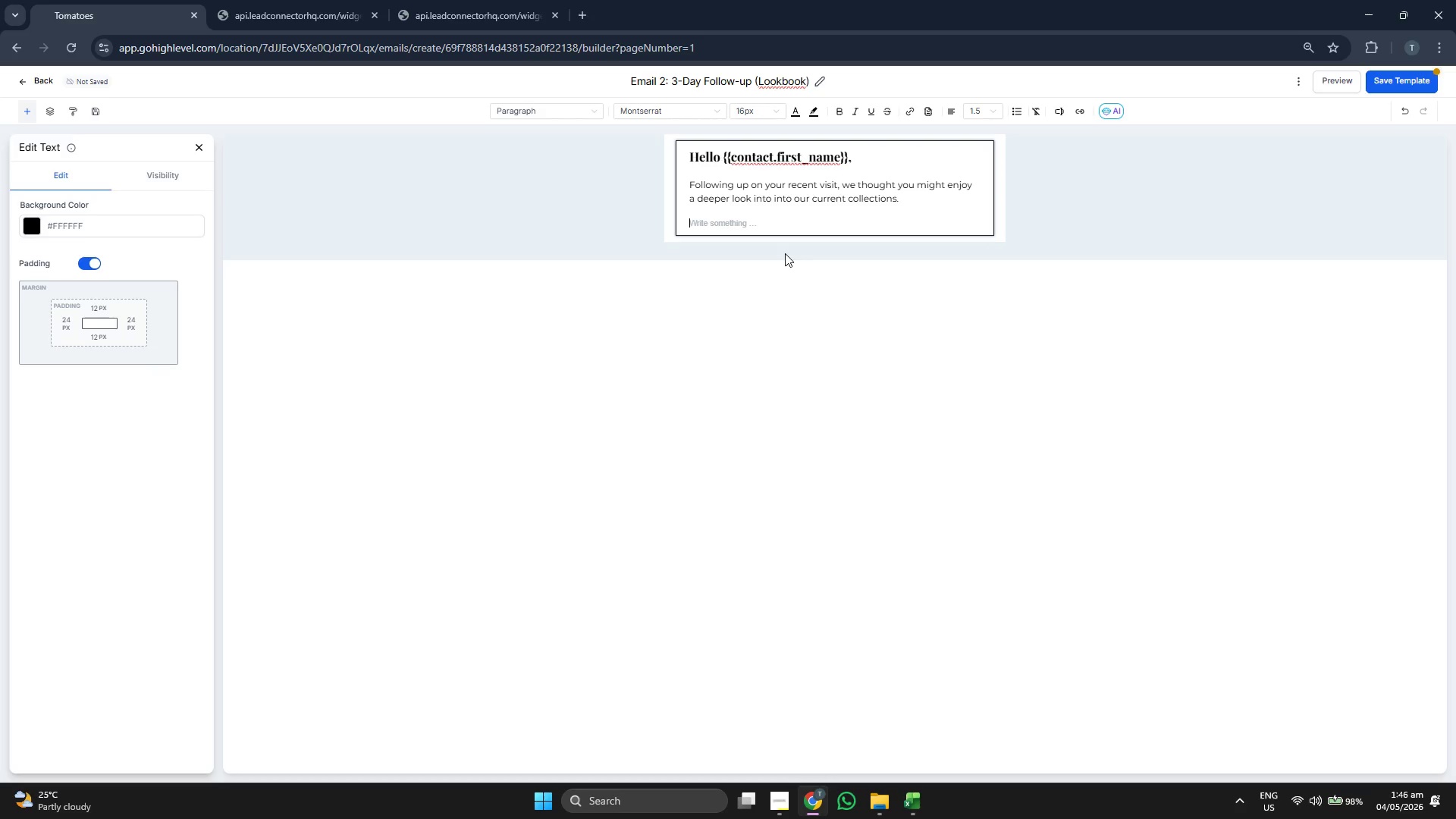 
type(We've )
 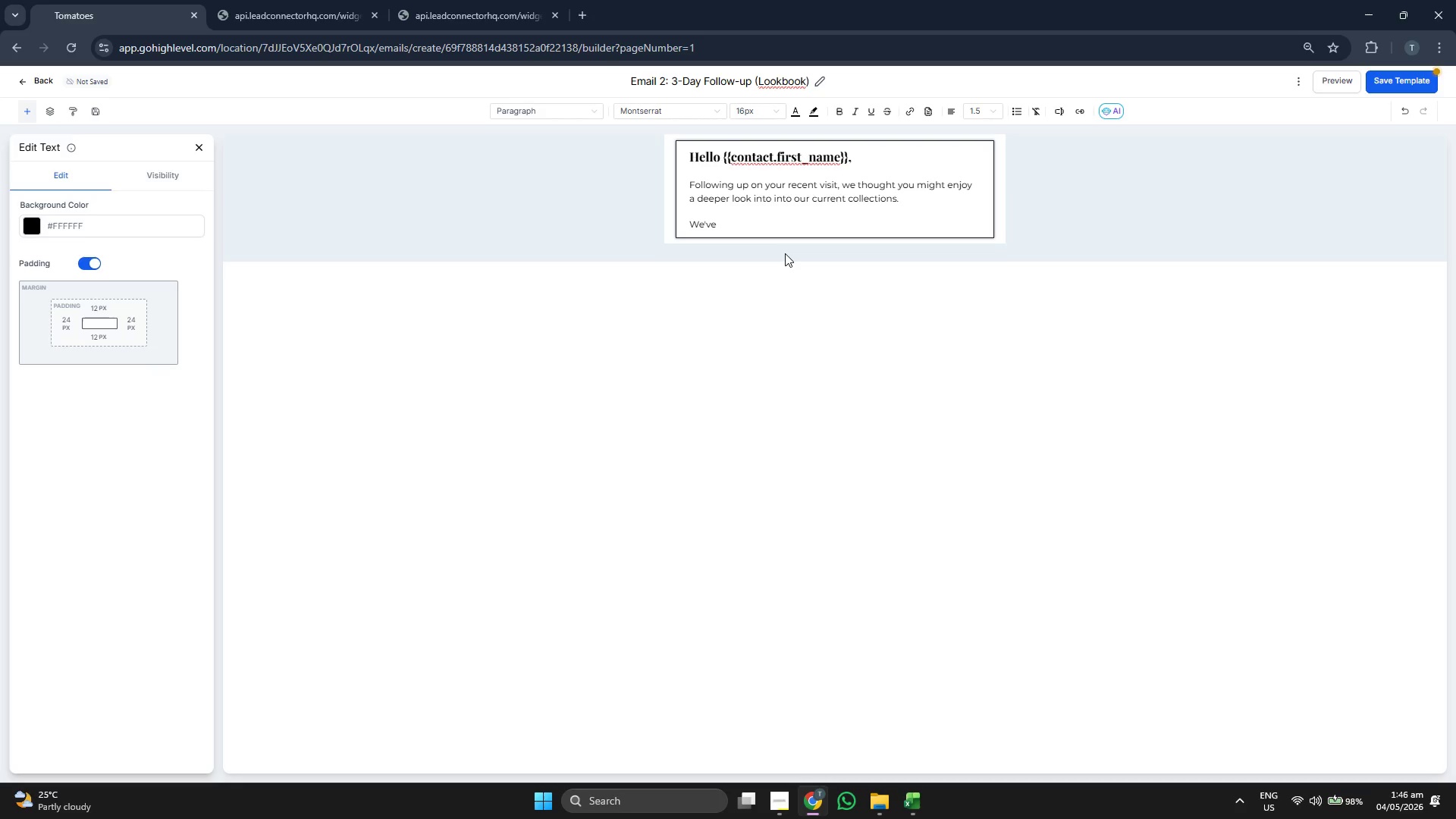 
type(pu)
 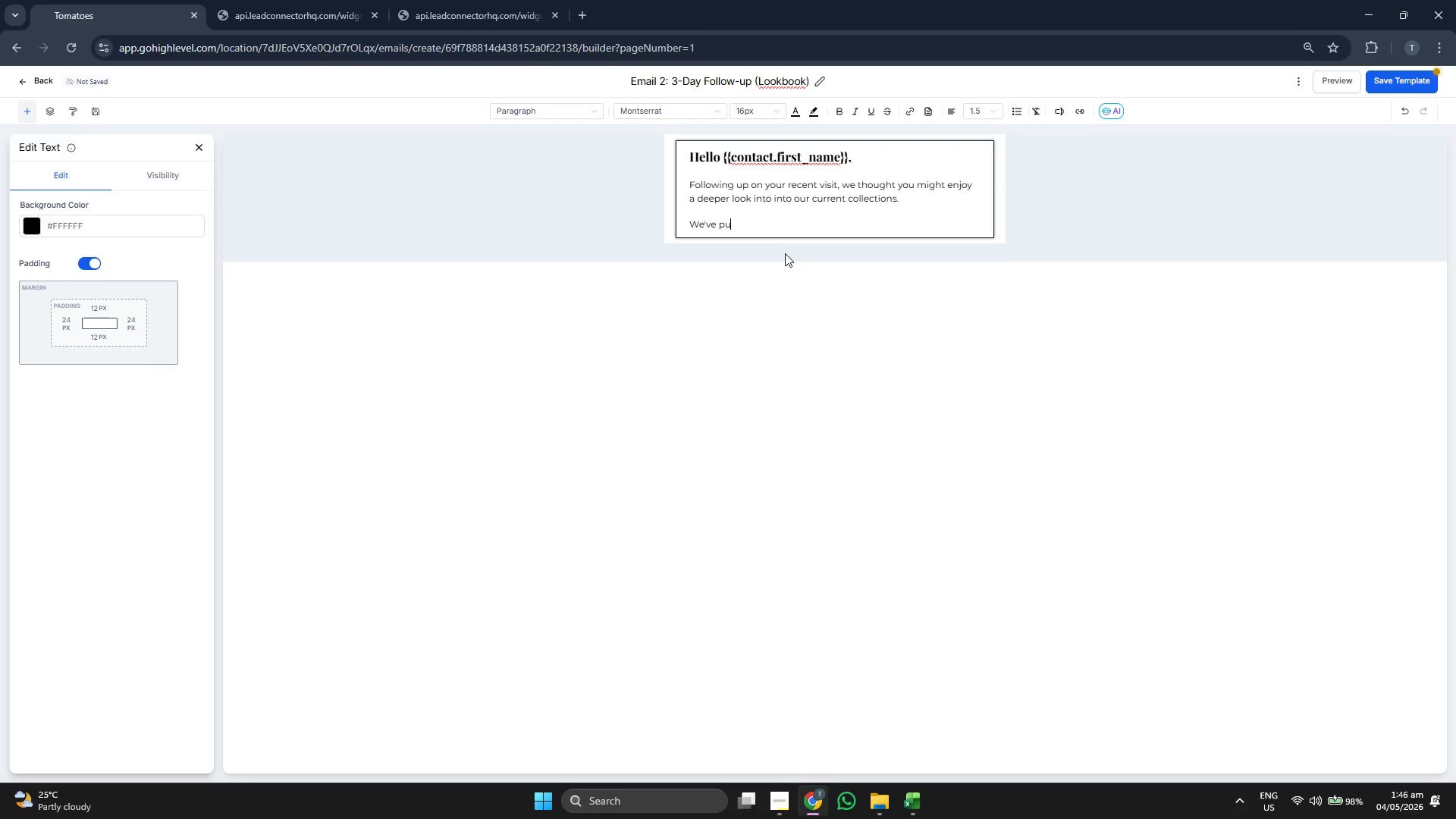 
type(t tothe)
 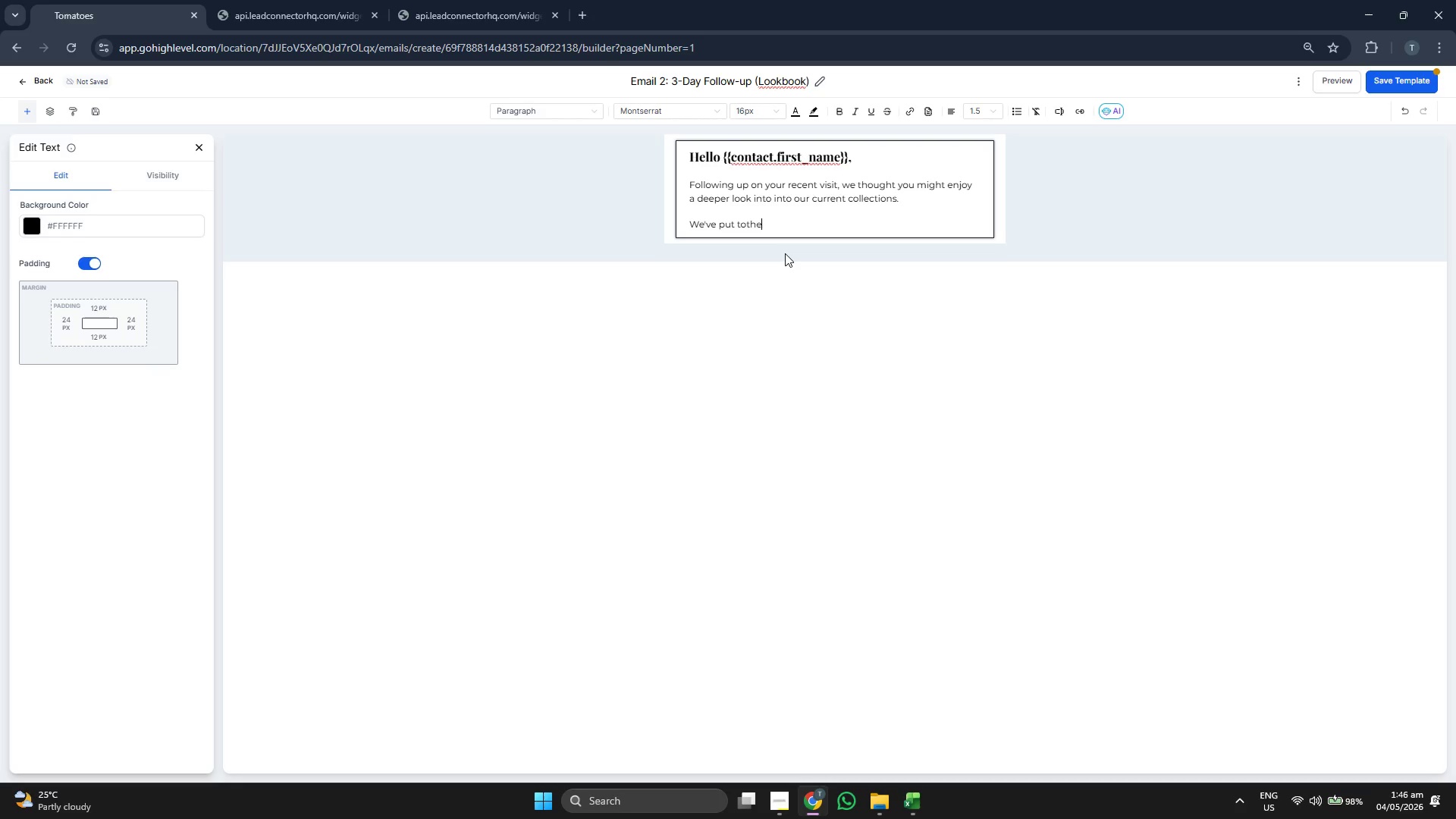 
type(r)
key(Backspace)
key(Backspace)
key(Backspace)
key(Backspace)
type(gether a d)
 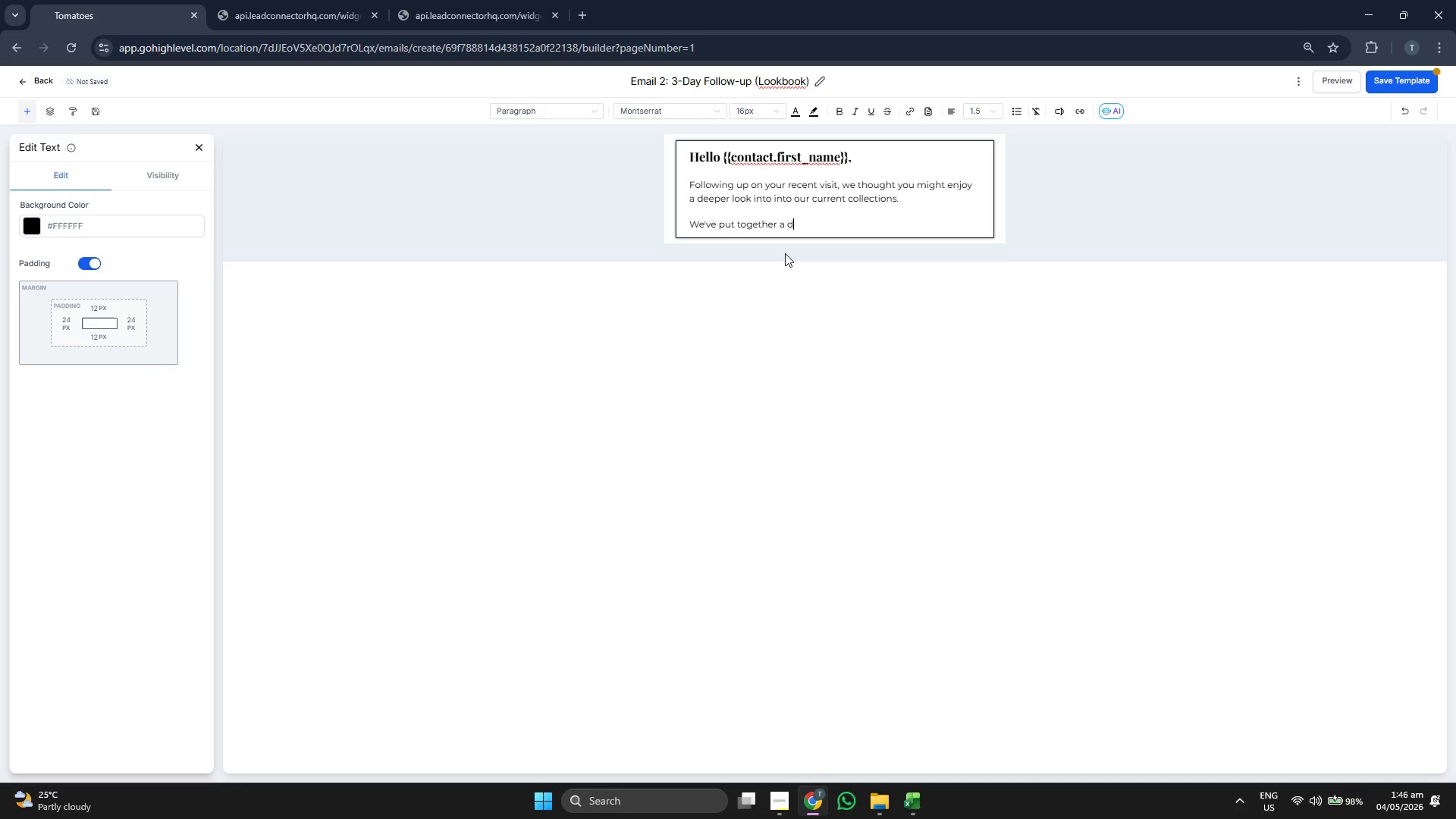 
type(igital )
 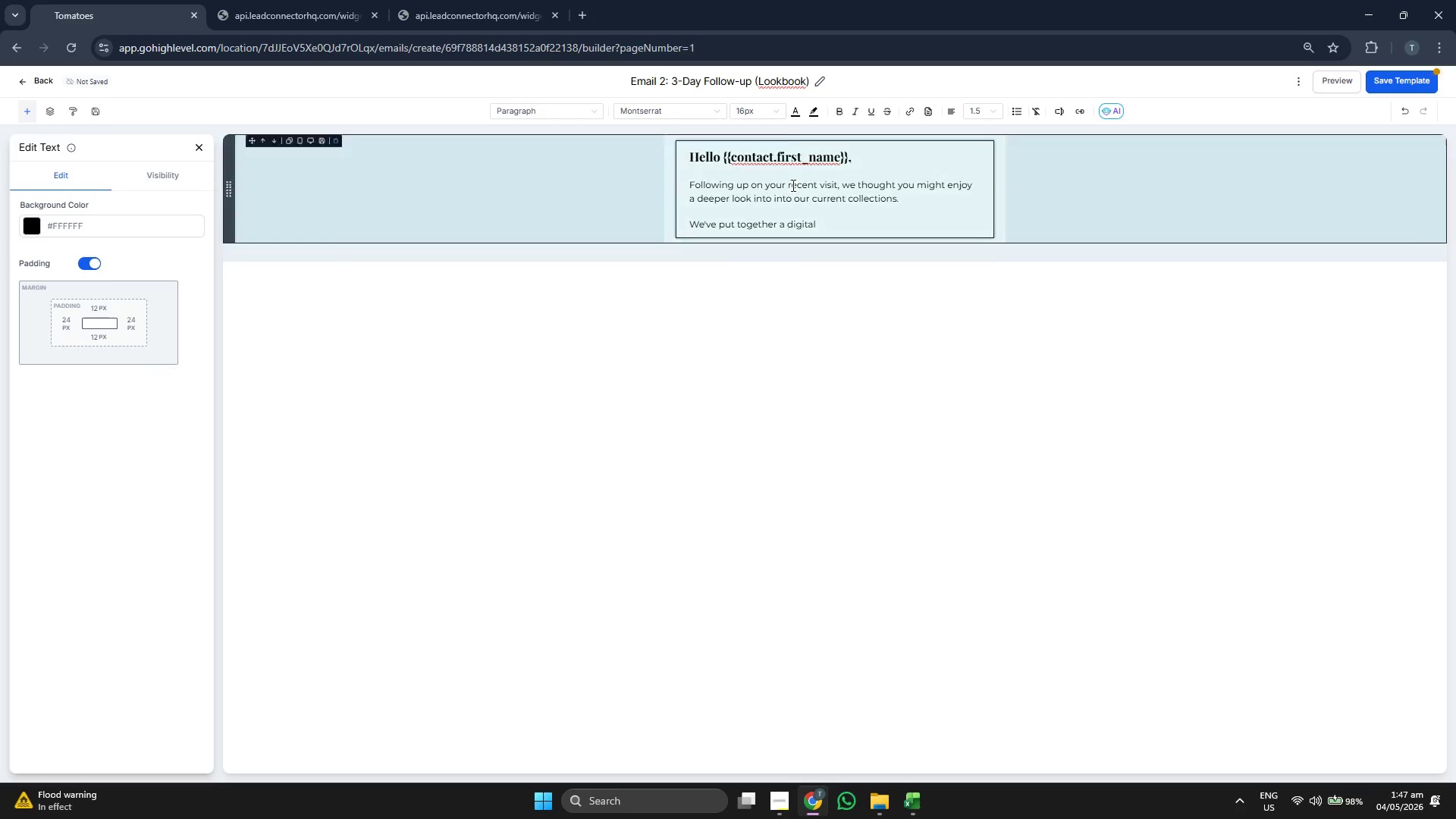 
wait(5.56)
 